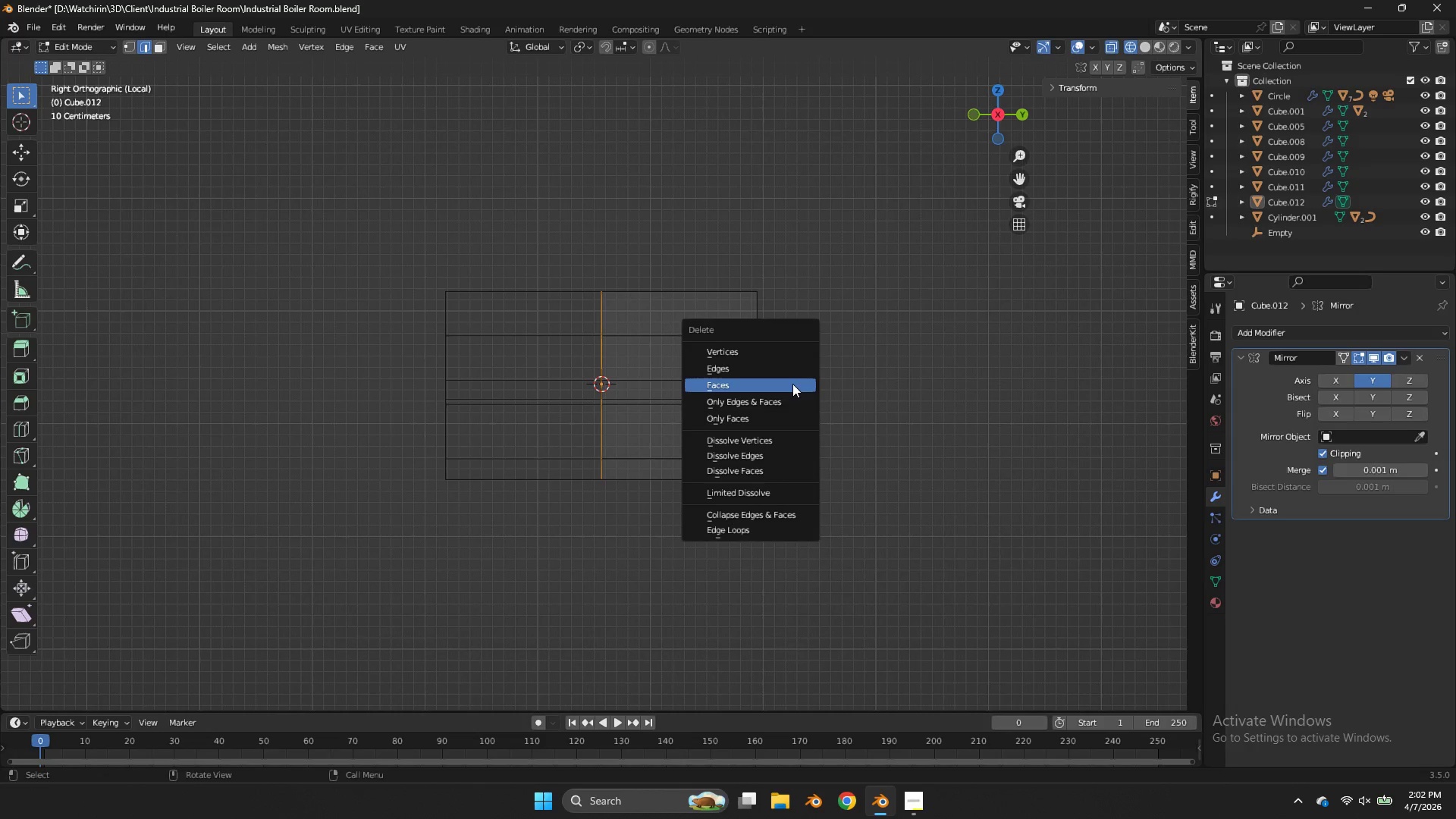 
left_click_drag(start_coordinate=[635, 234], to_coordinate=[480, 591])
 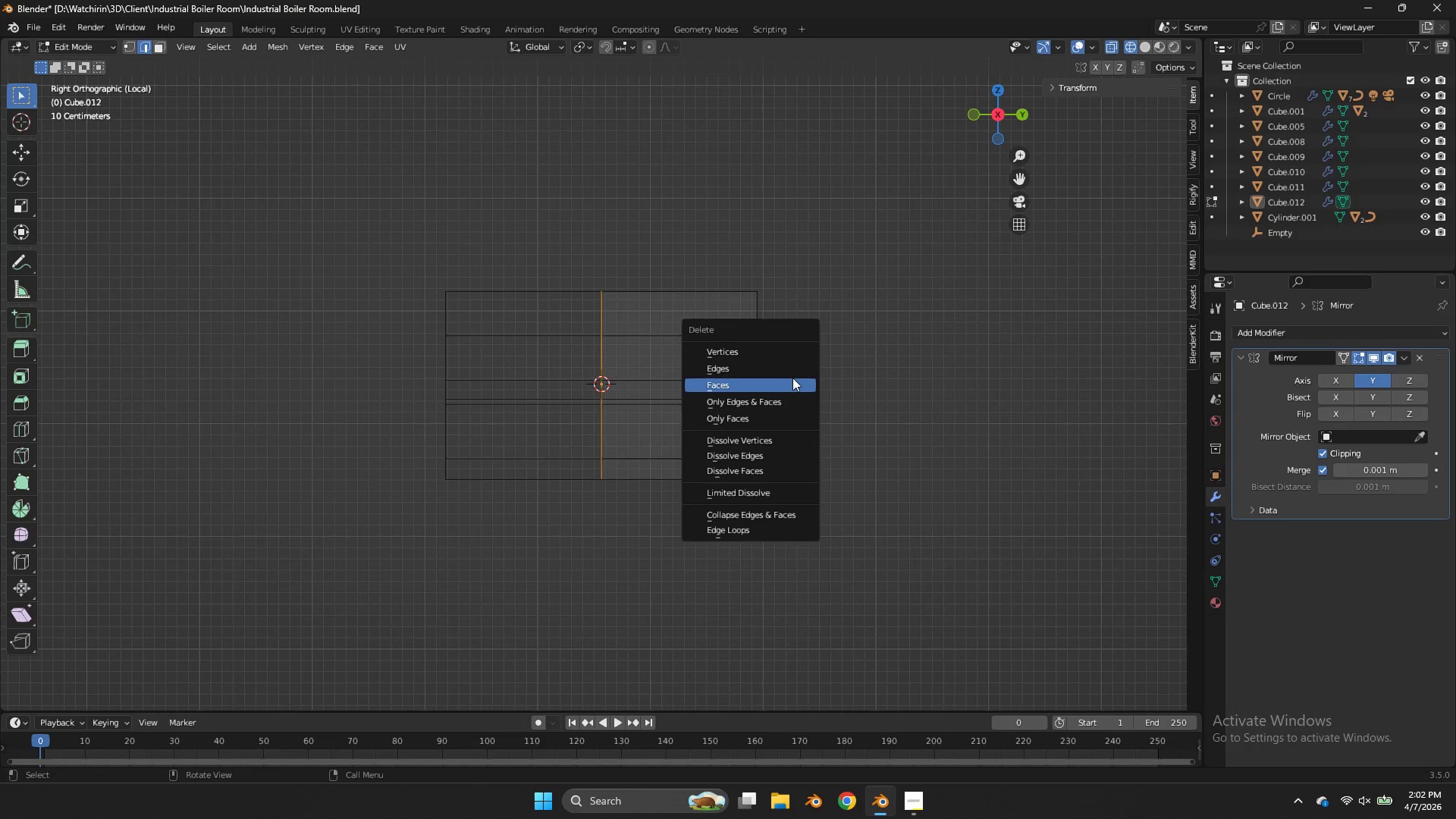 
left_click([792, 384])
 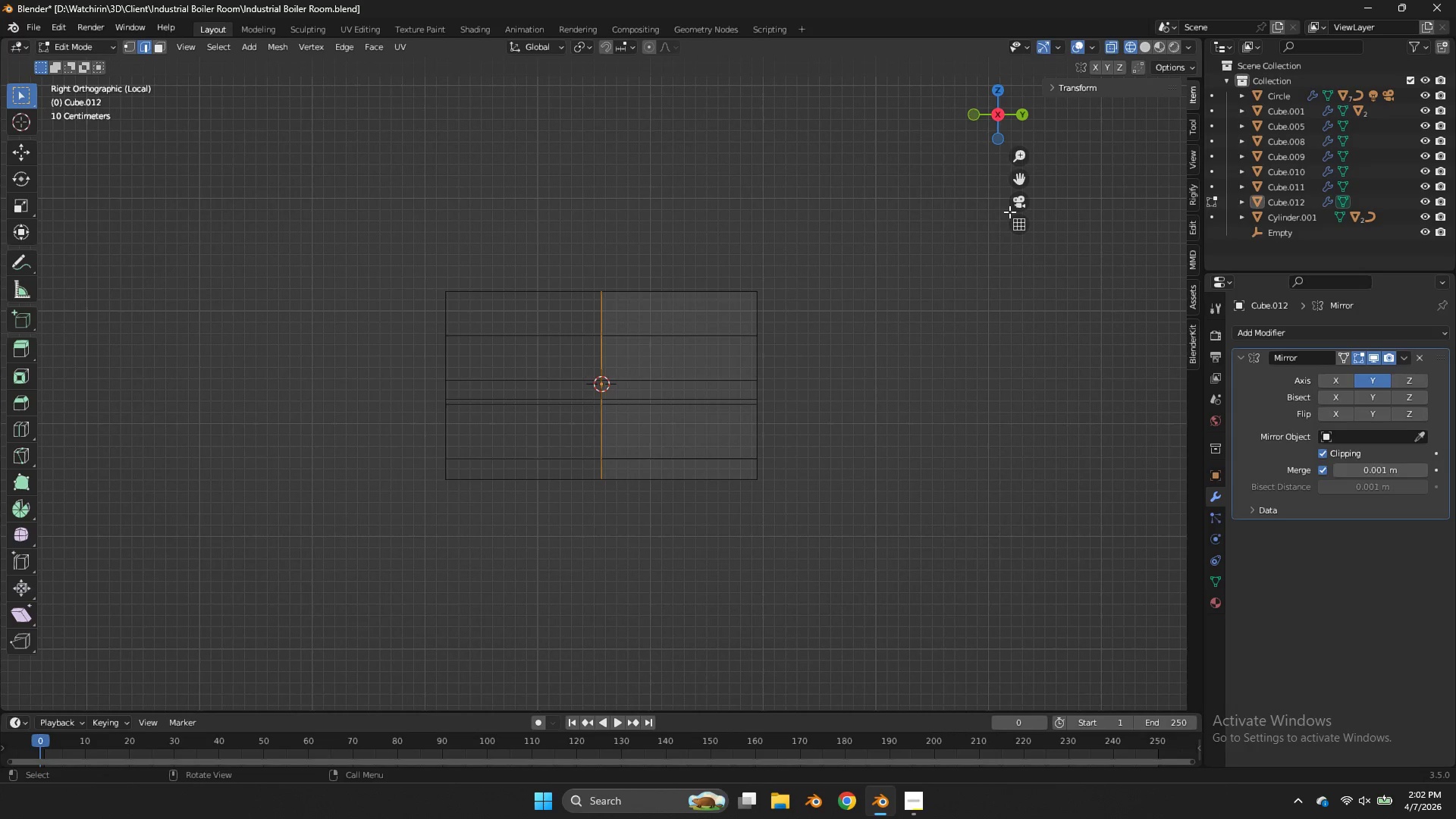 
left_click_drag(start_coordinate=[1010, 130], to_coordinate=[967, 135])
 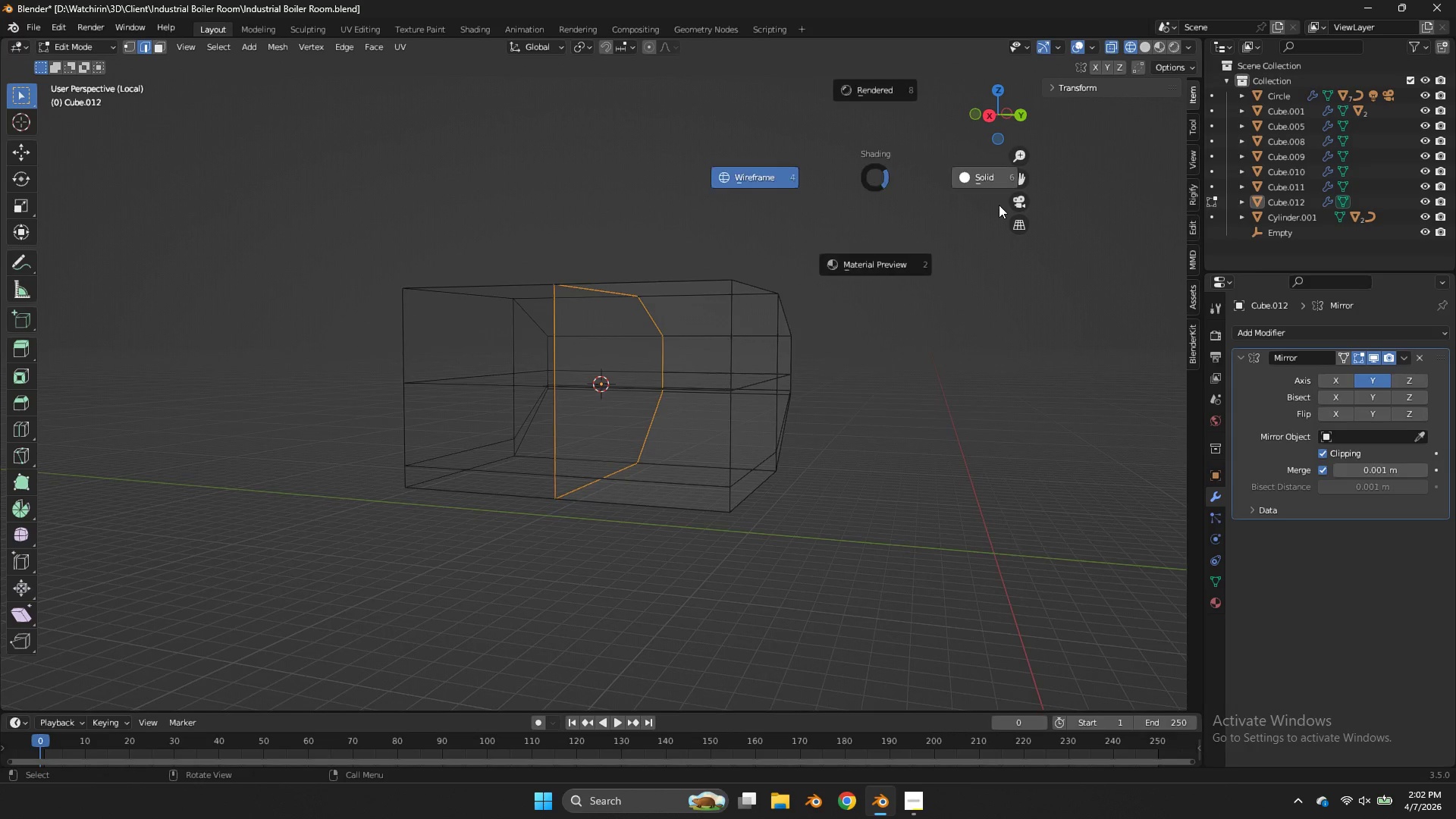 
key(Z)
 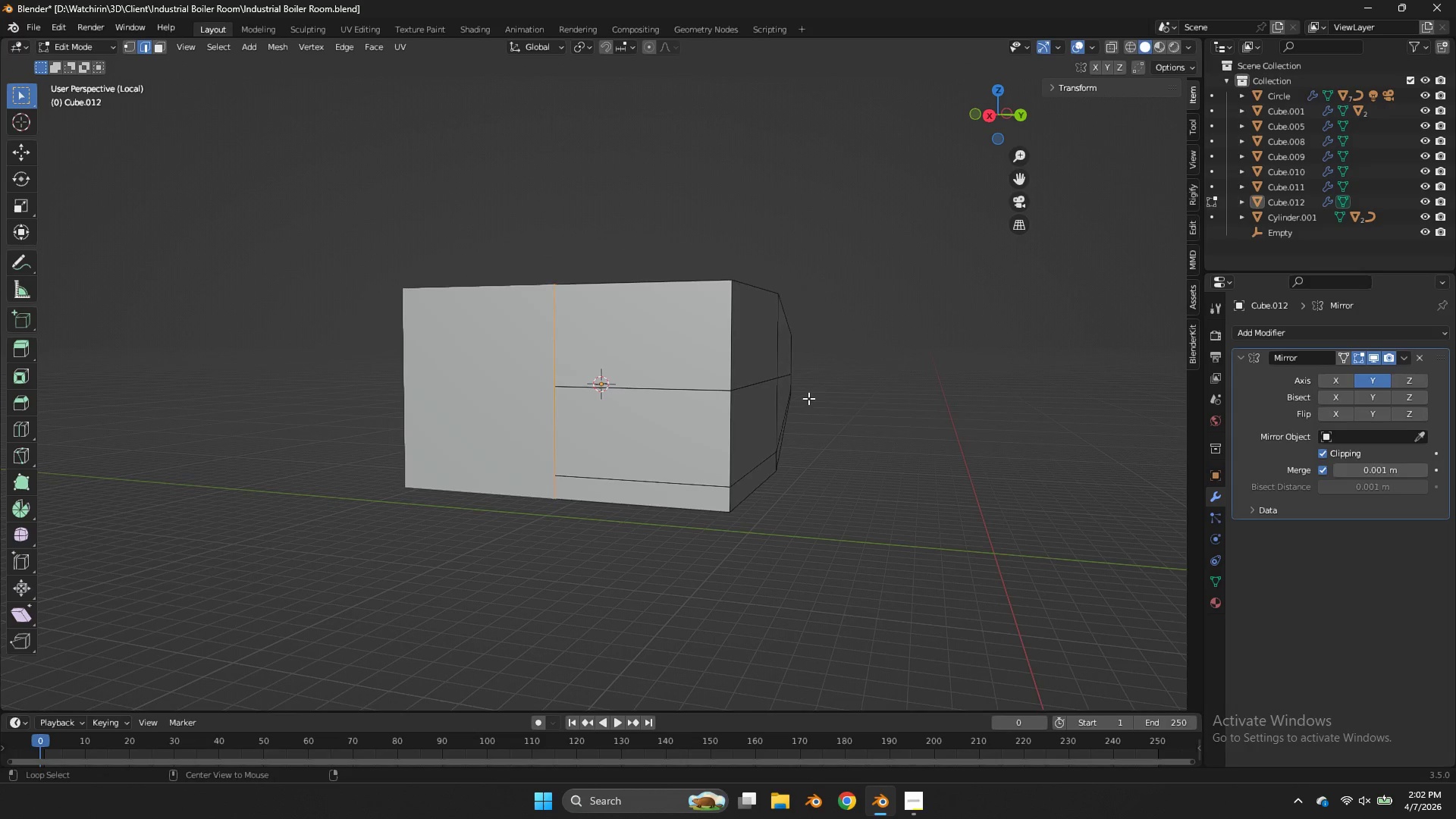 
hold_key(key=AltLeft, duration=1.17)
left_click([742, 386])
 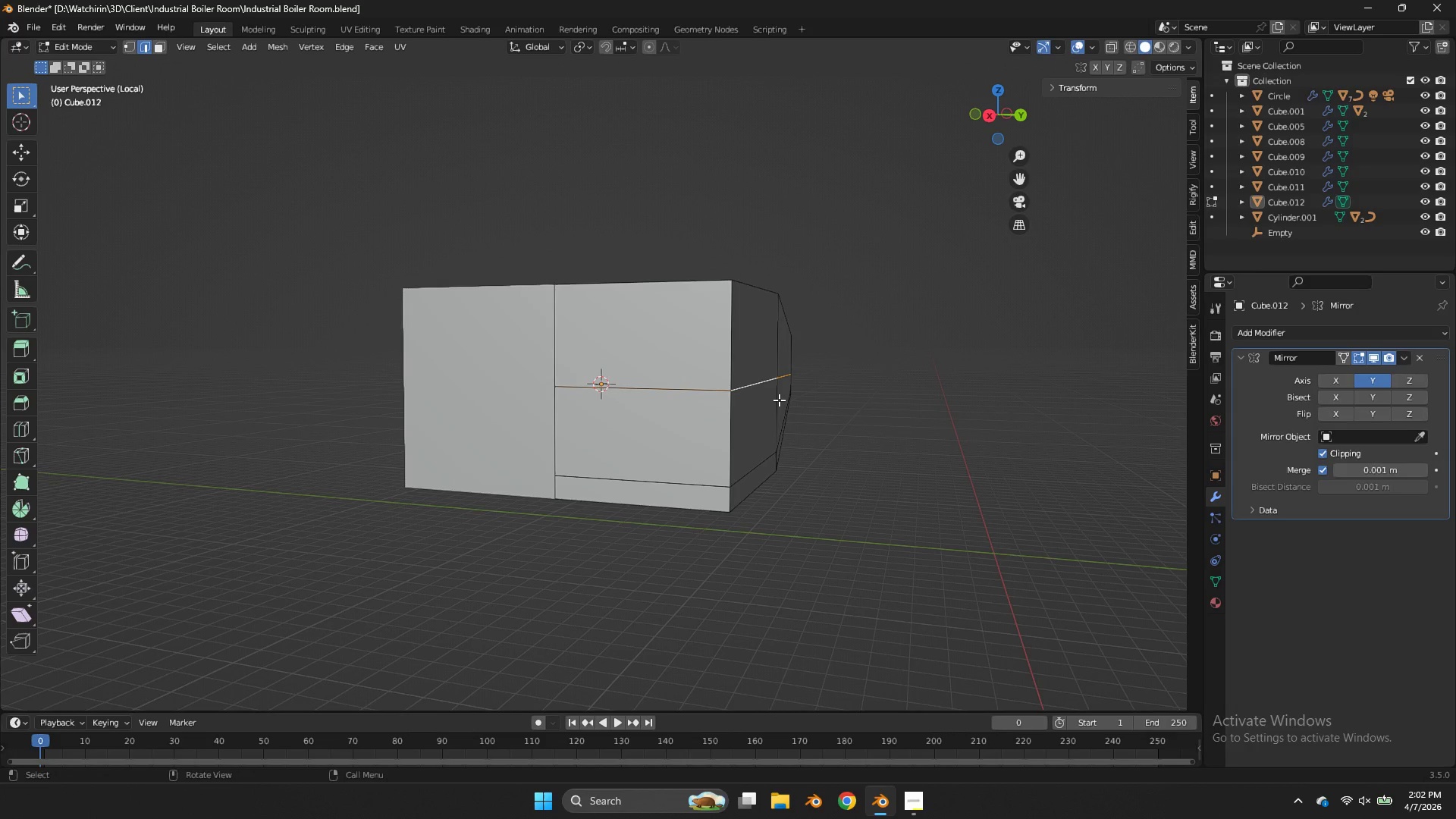 
type(gz)
 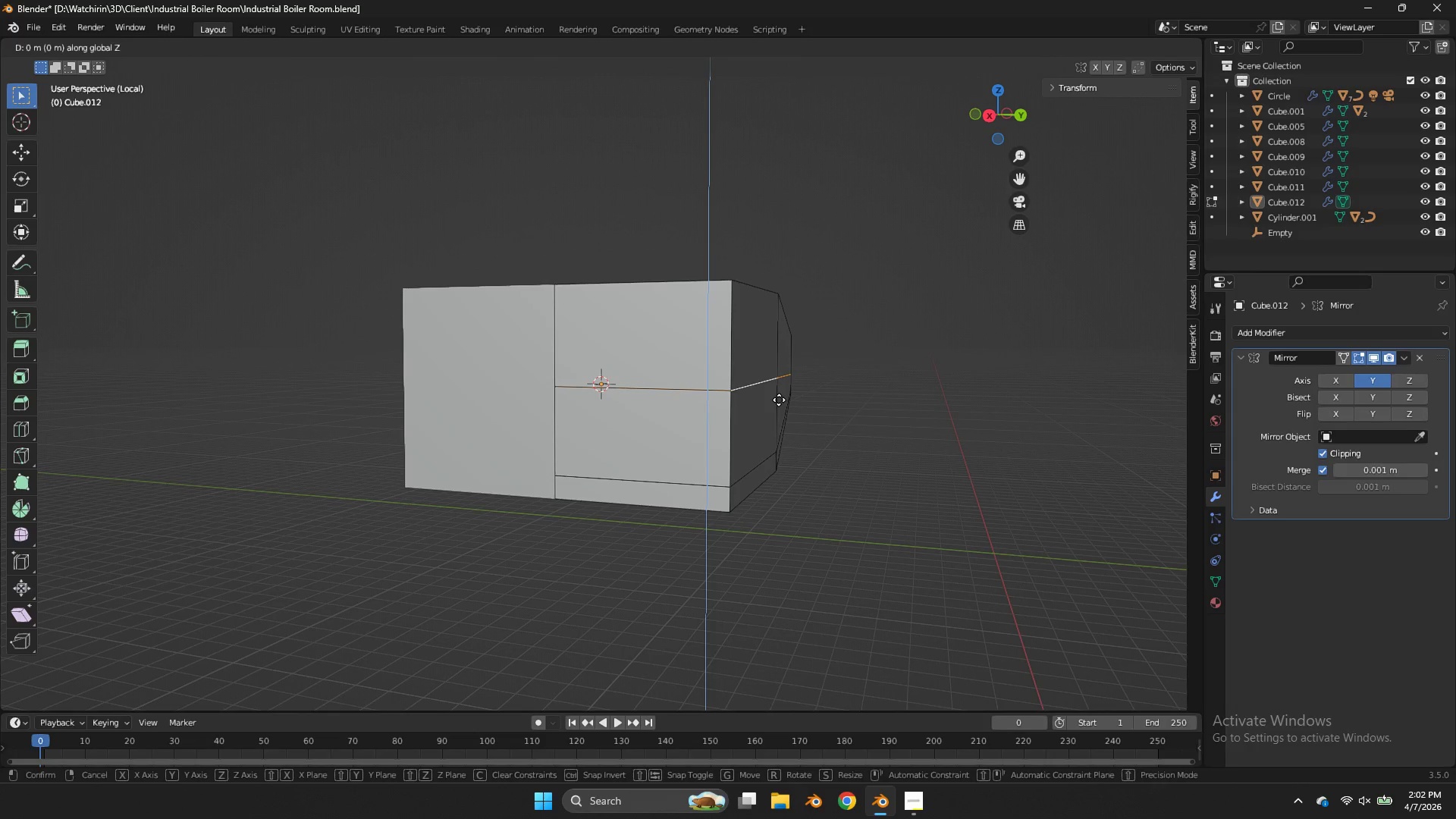 
hold_key(key=ShiftLeft, duration=3.69)
left_click([824, 410])
 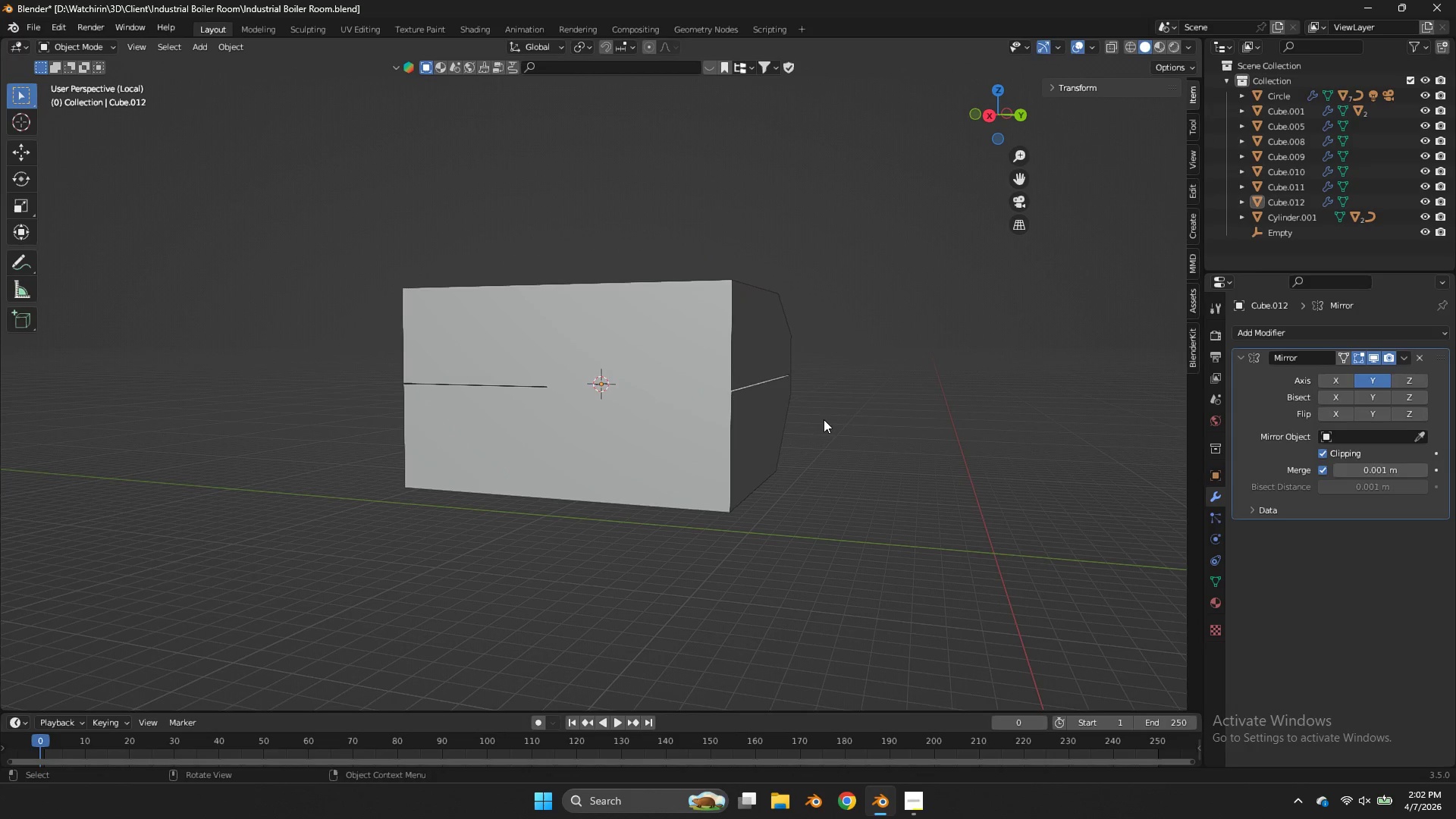 
key(Tab)
 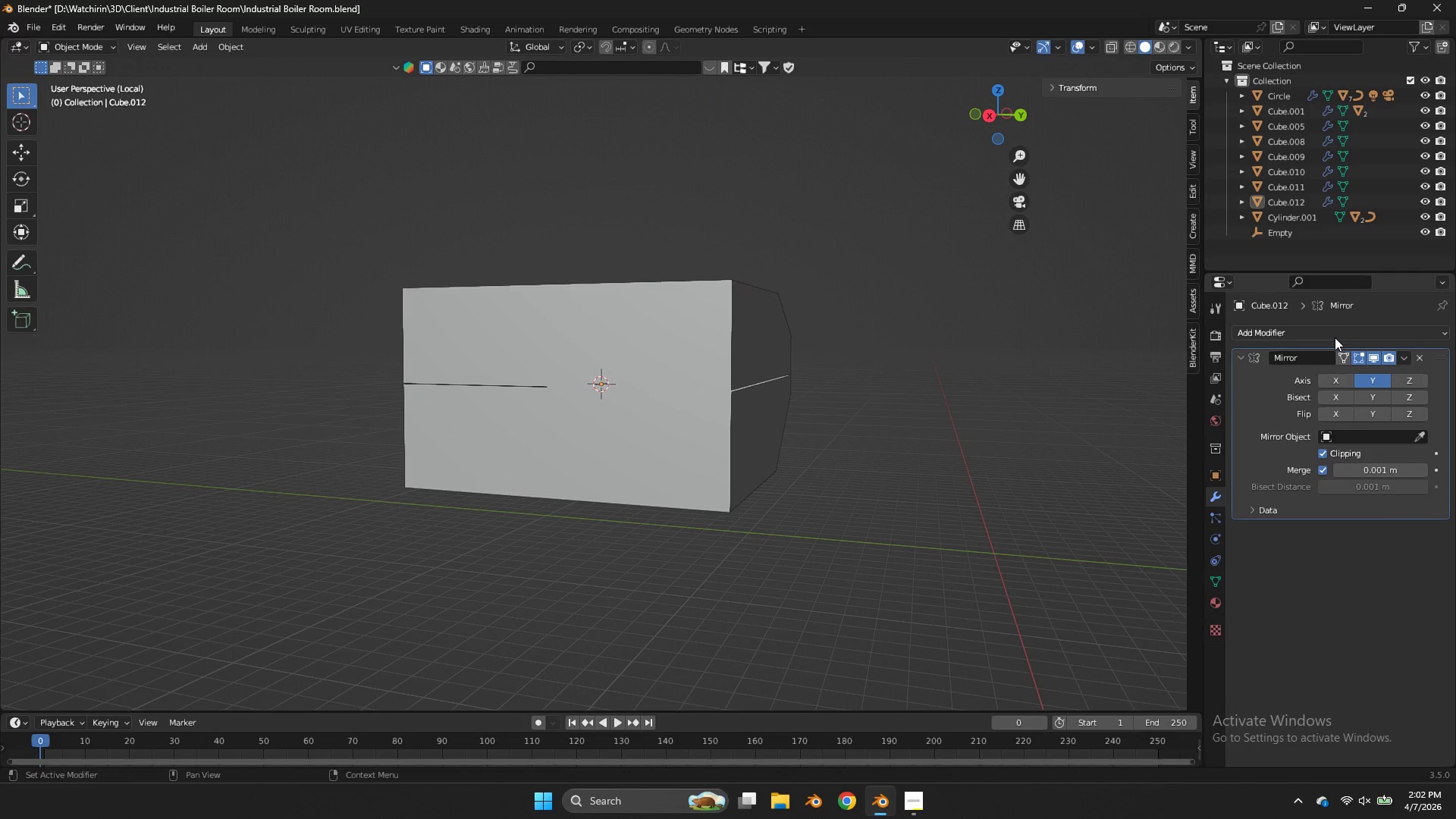 
left_click([1335, 337])
 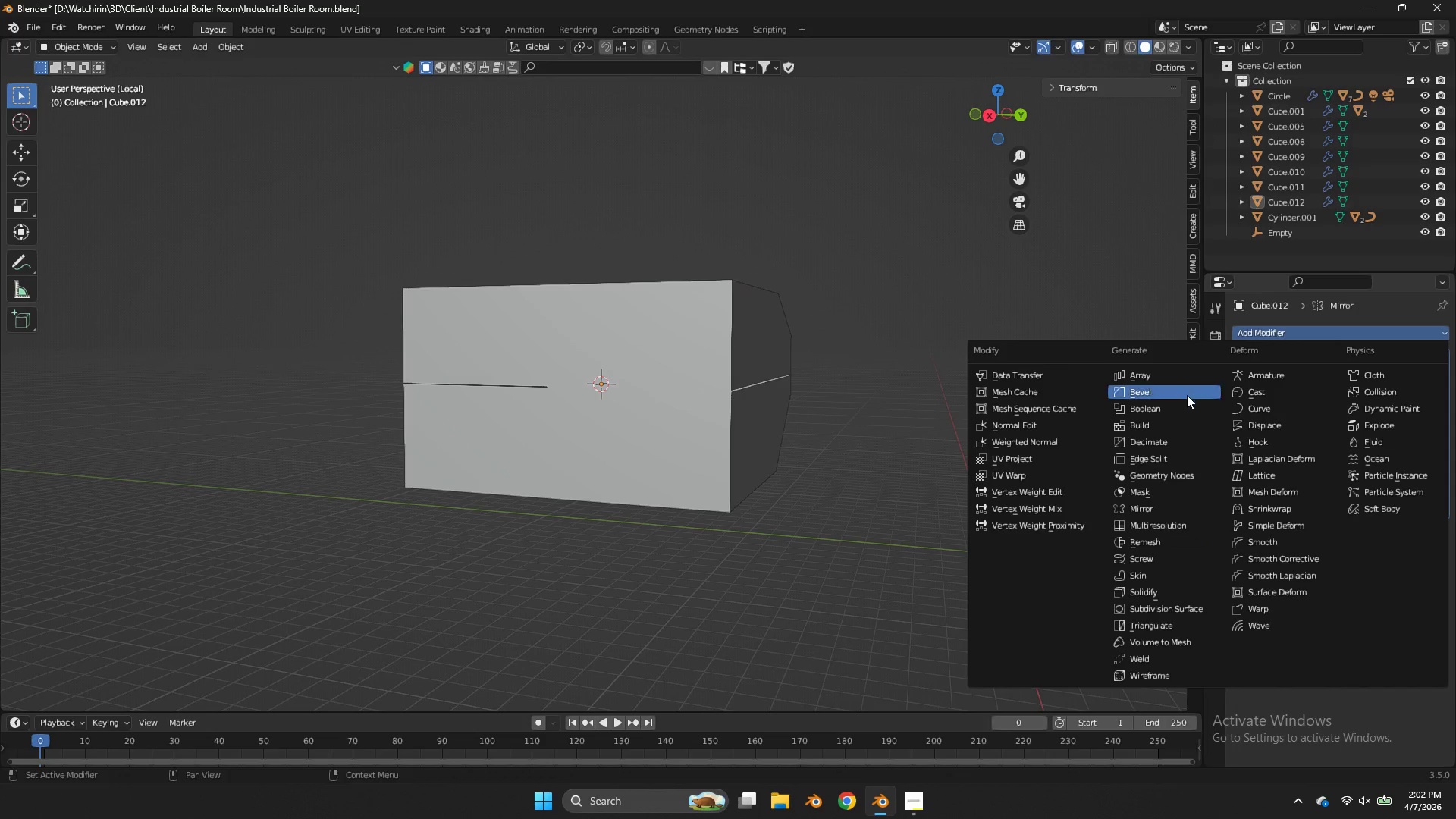 
wait(7.34)
 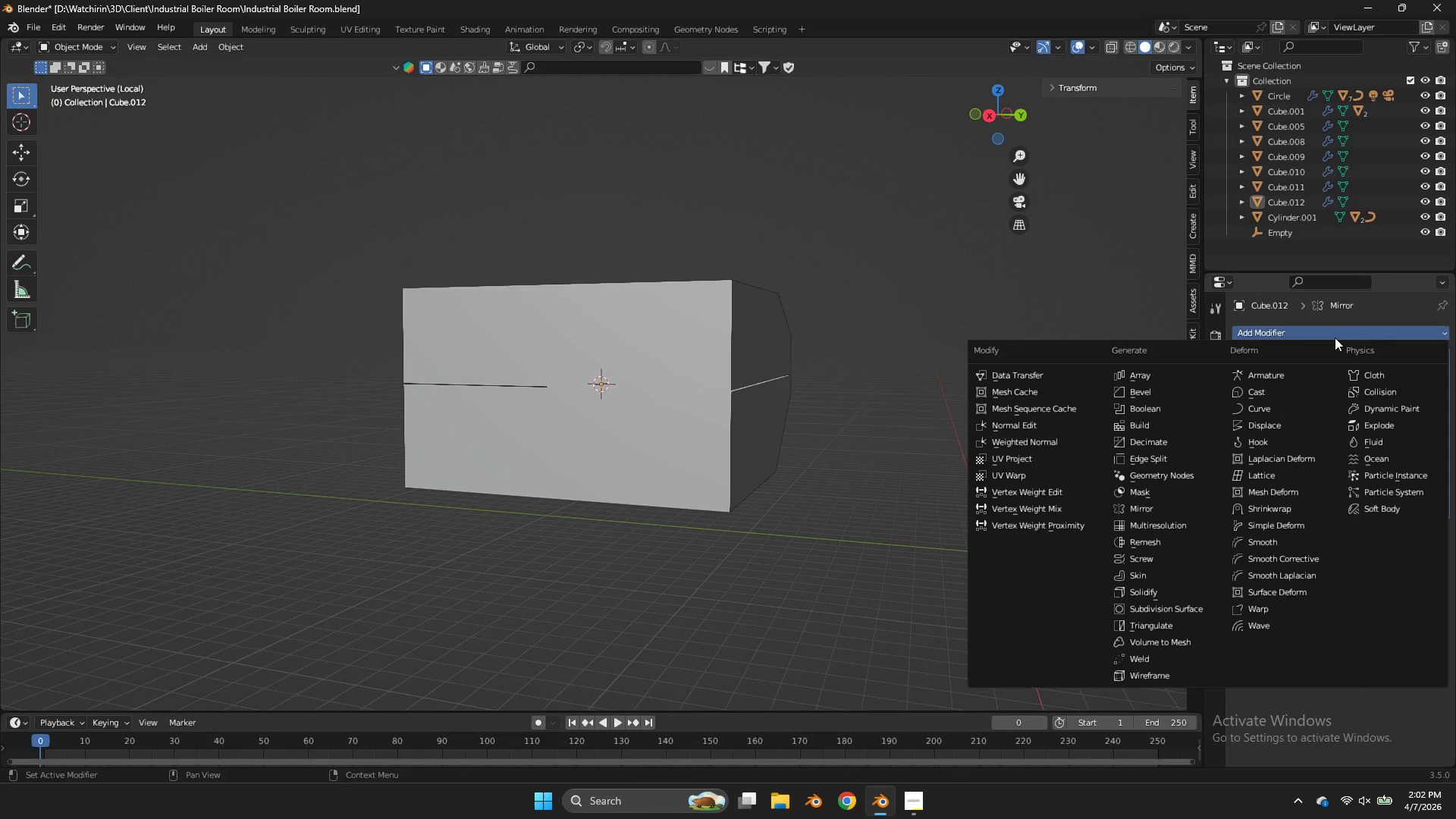 
left_click([1181, 588])
 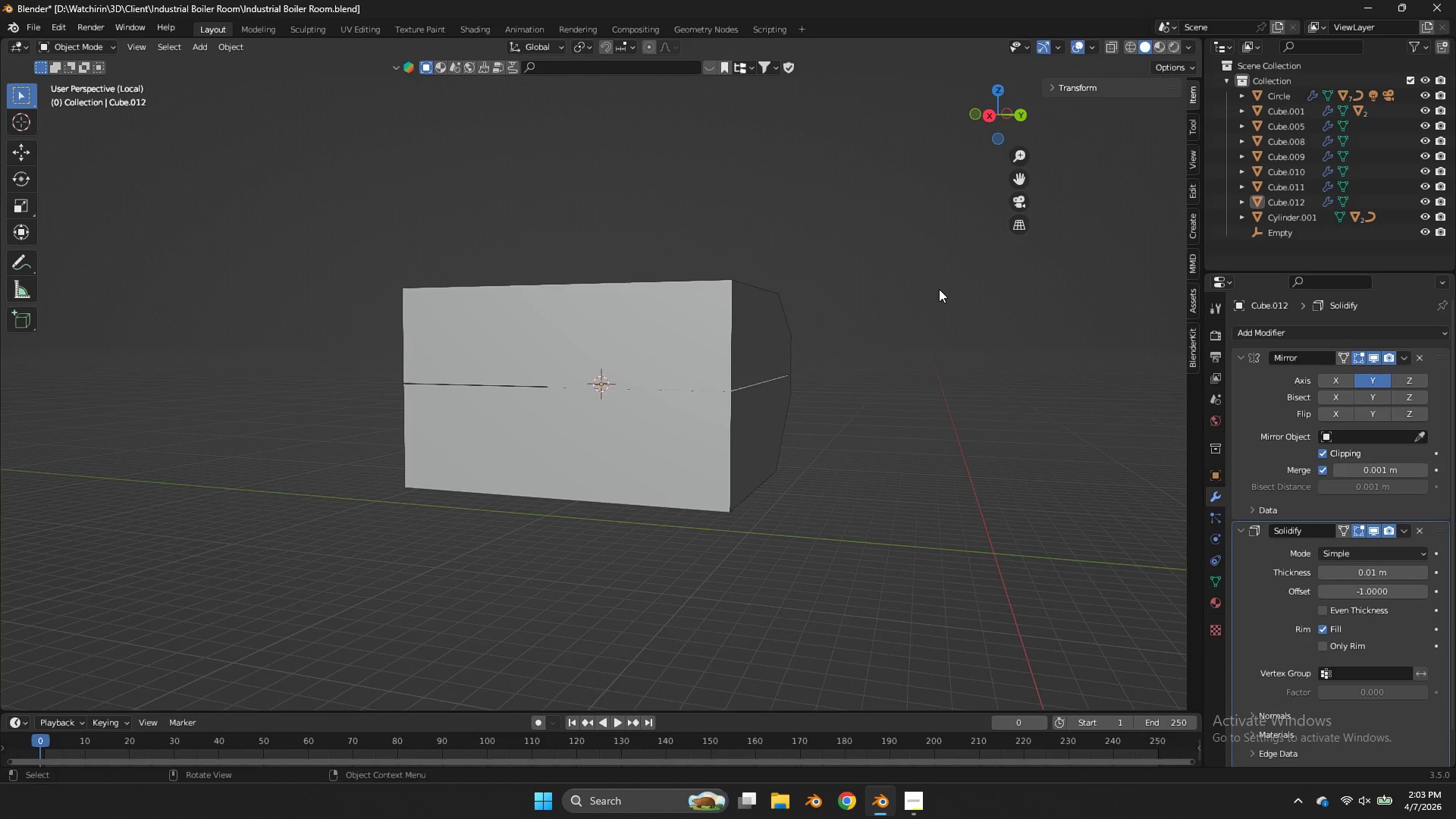 
scroll: coordinate [939, 289], scroll_direction: up, amount: 3.0
 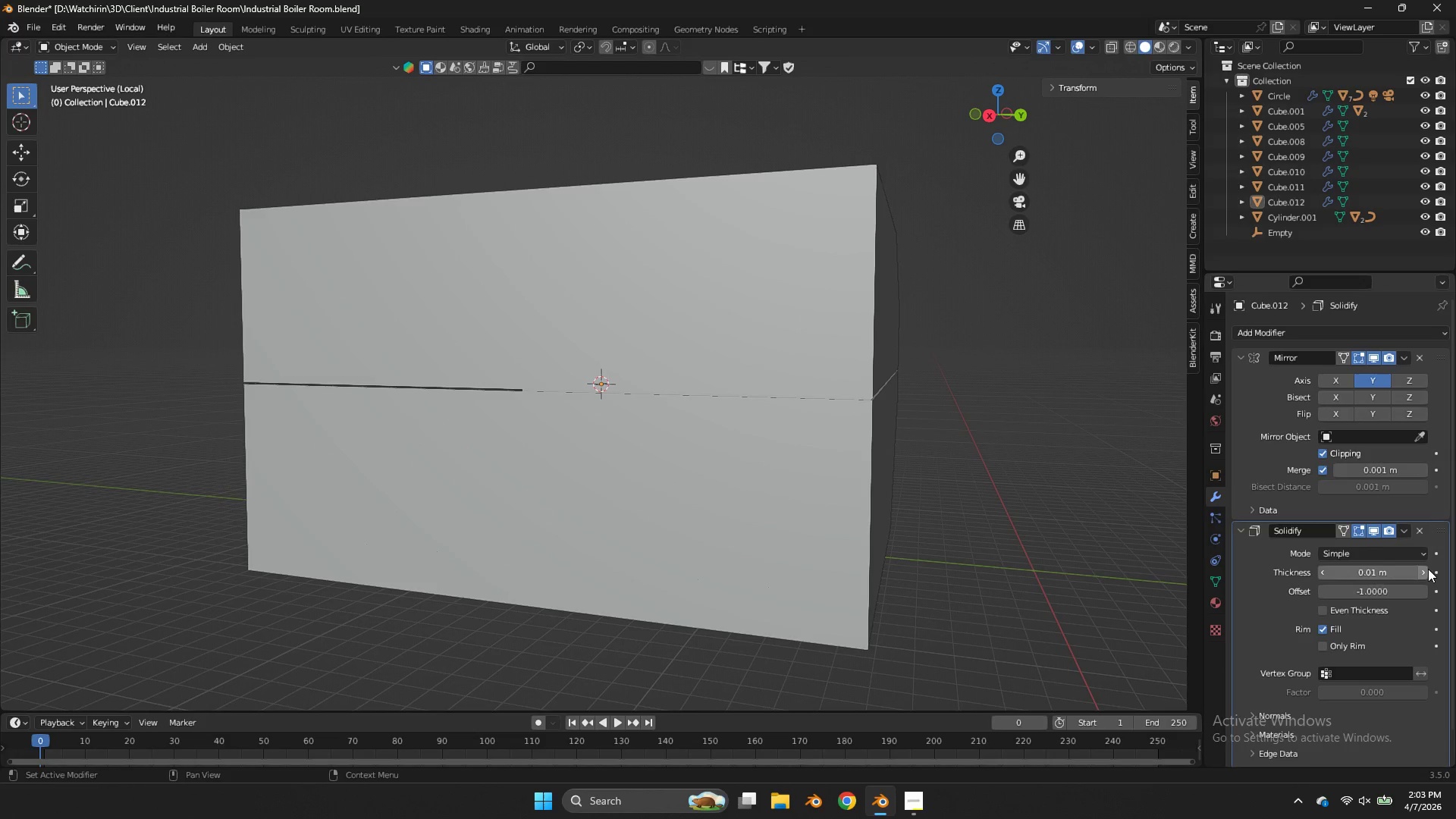 
left_click_drag(start_coordinate=[1428, 572], to_coordinate=[700, 381])
 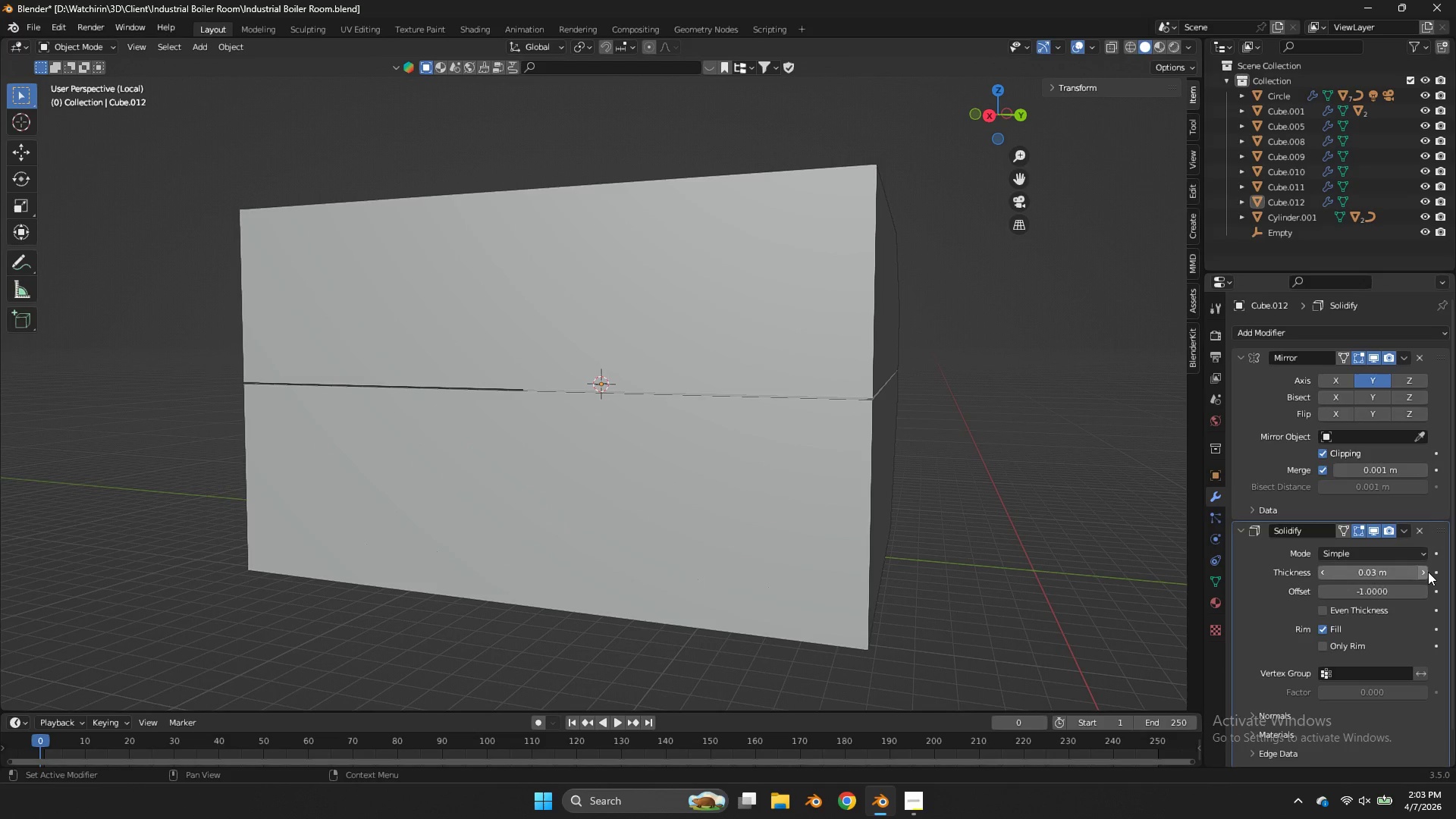 
double_click([1428, 572])
 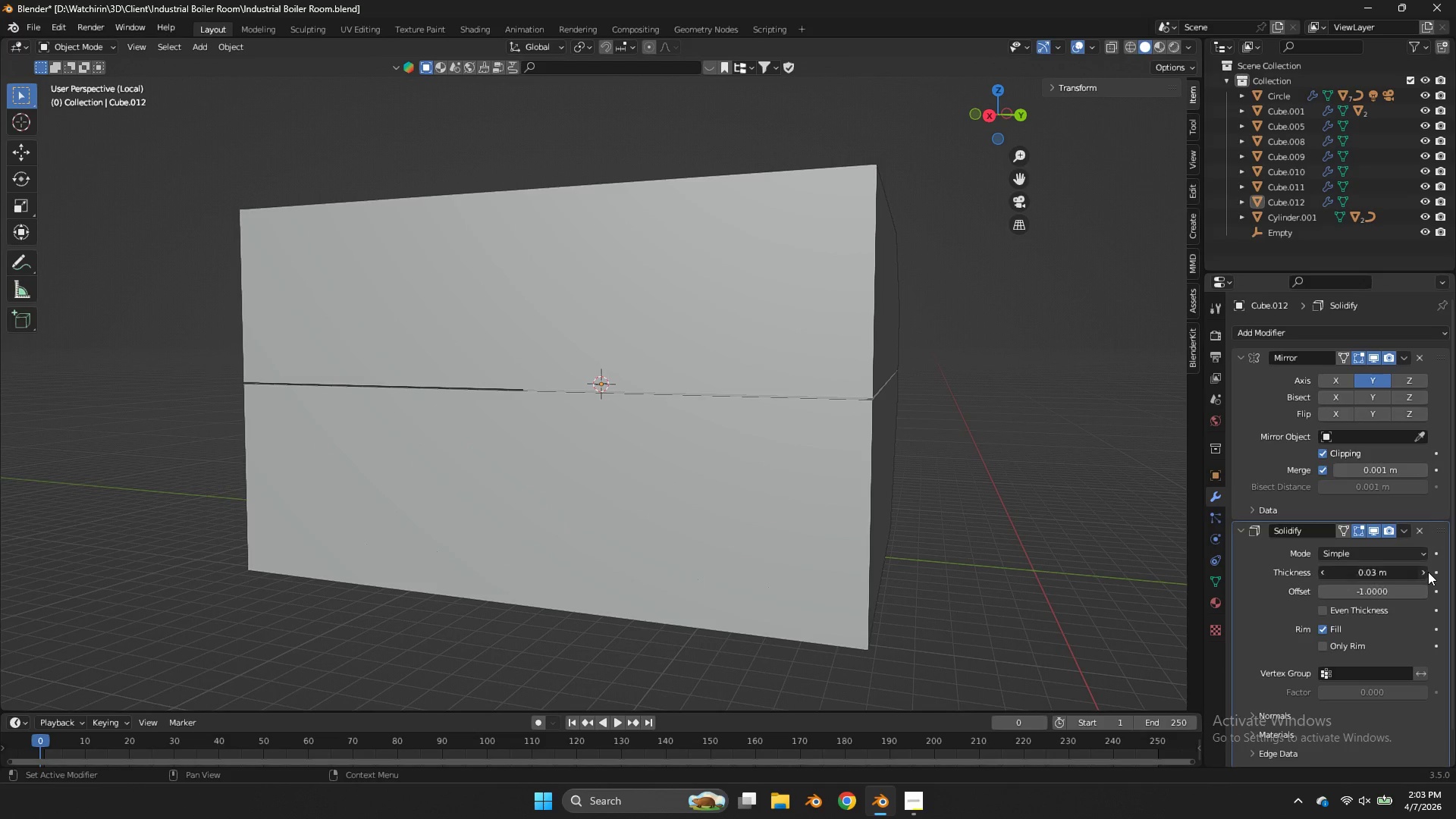 
triple_click([1428, 572])
 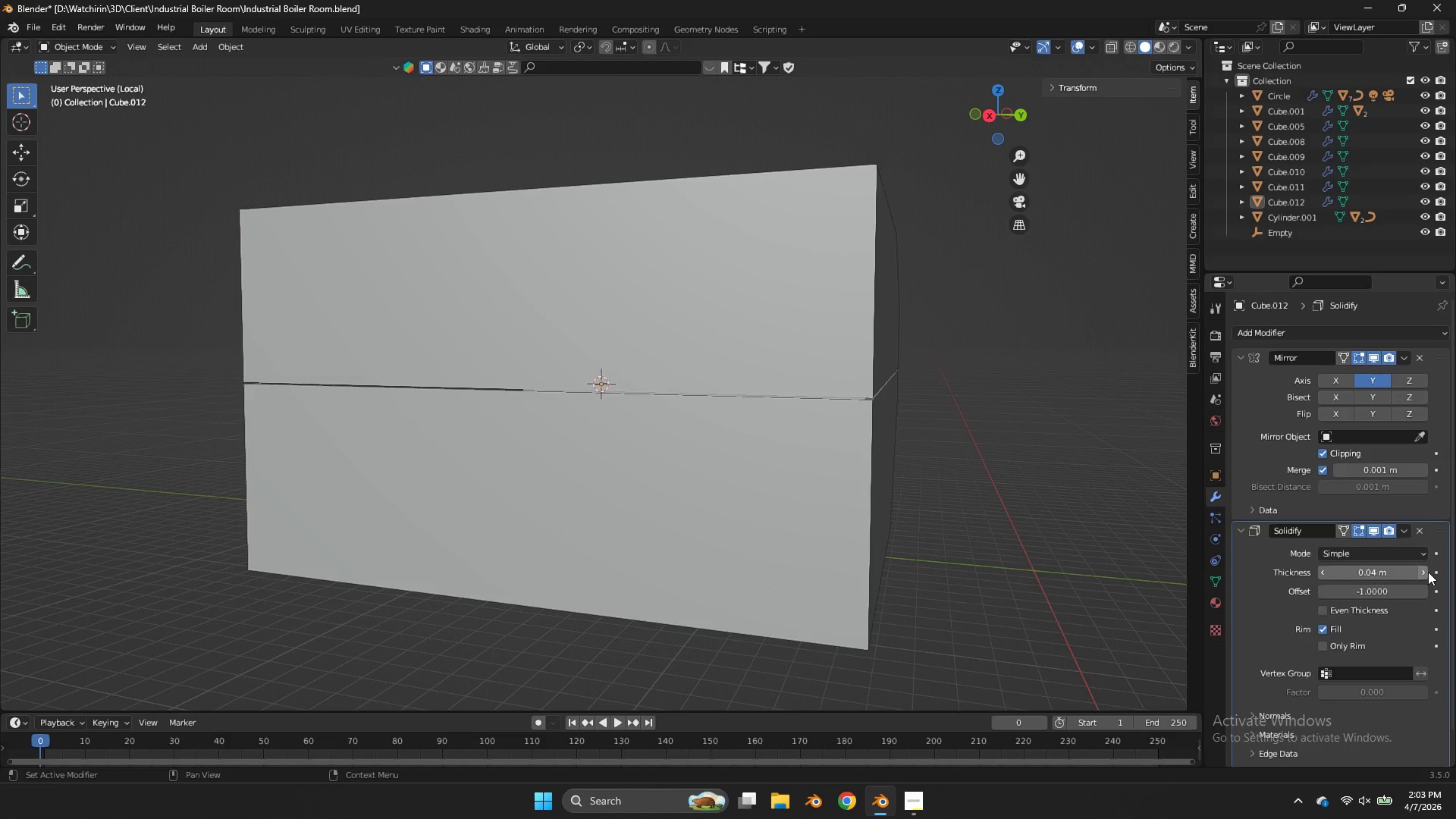 
triple_click([1428, 572])
 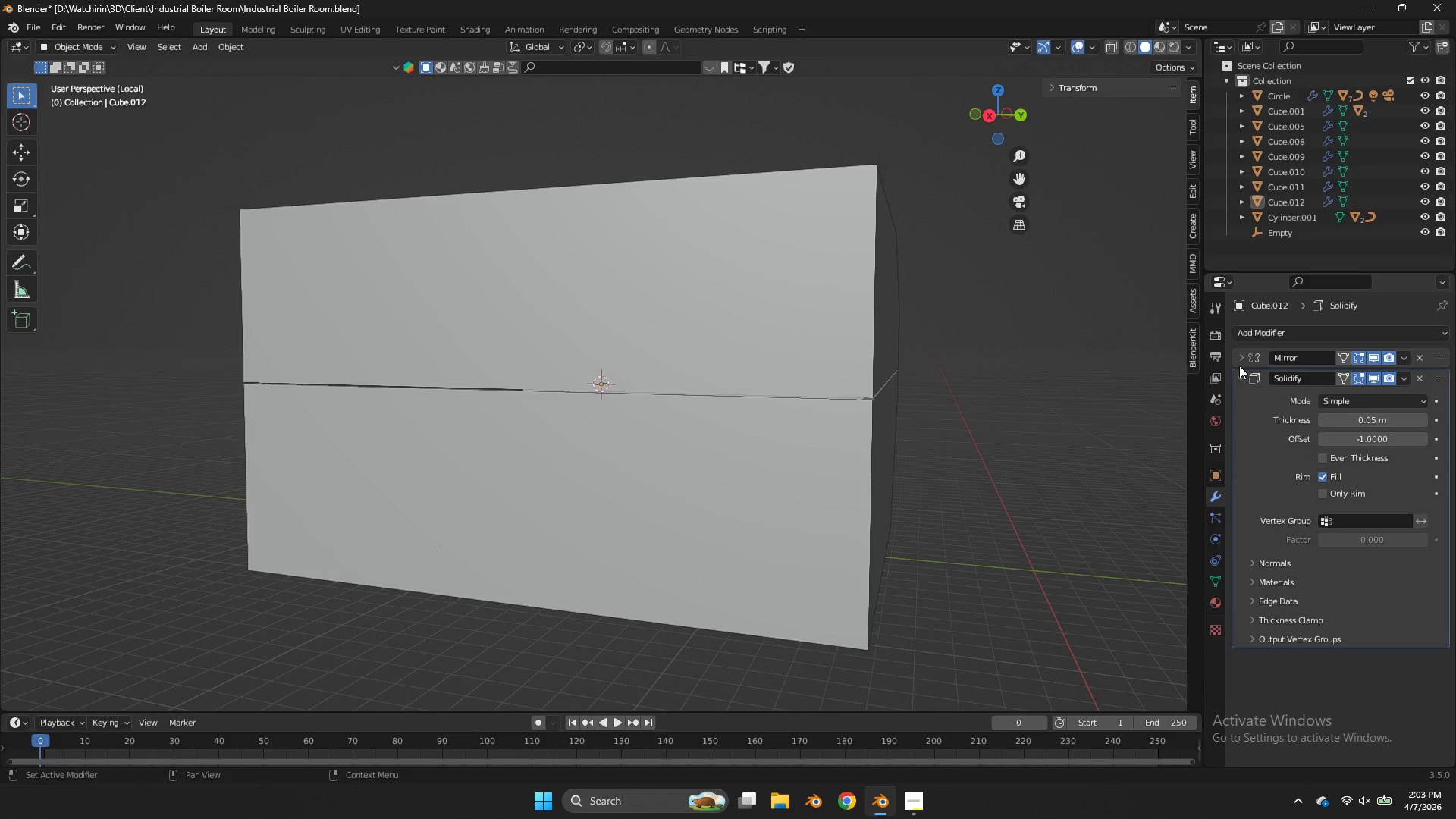 
double_click([1241, 375])
 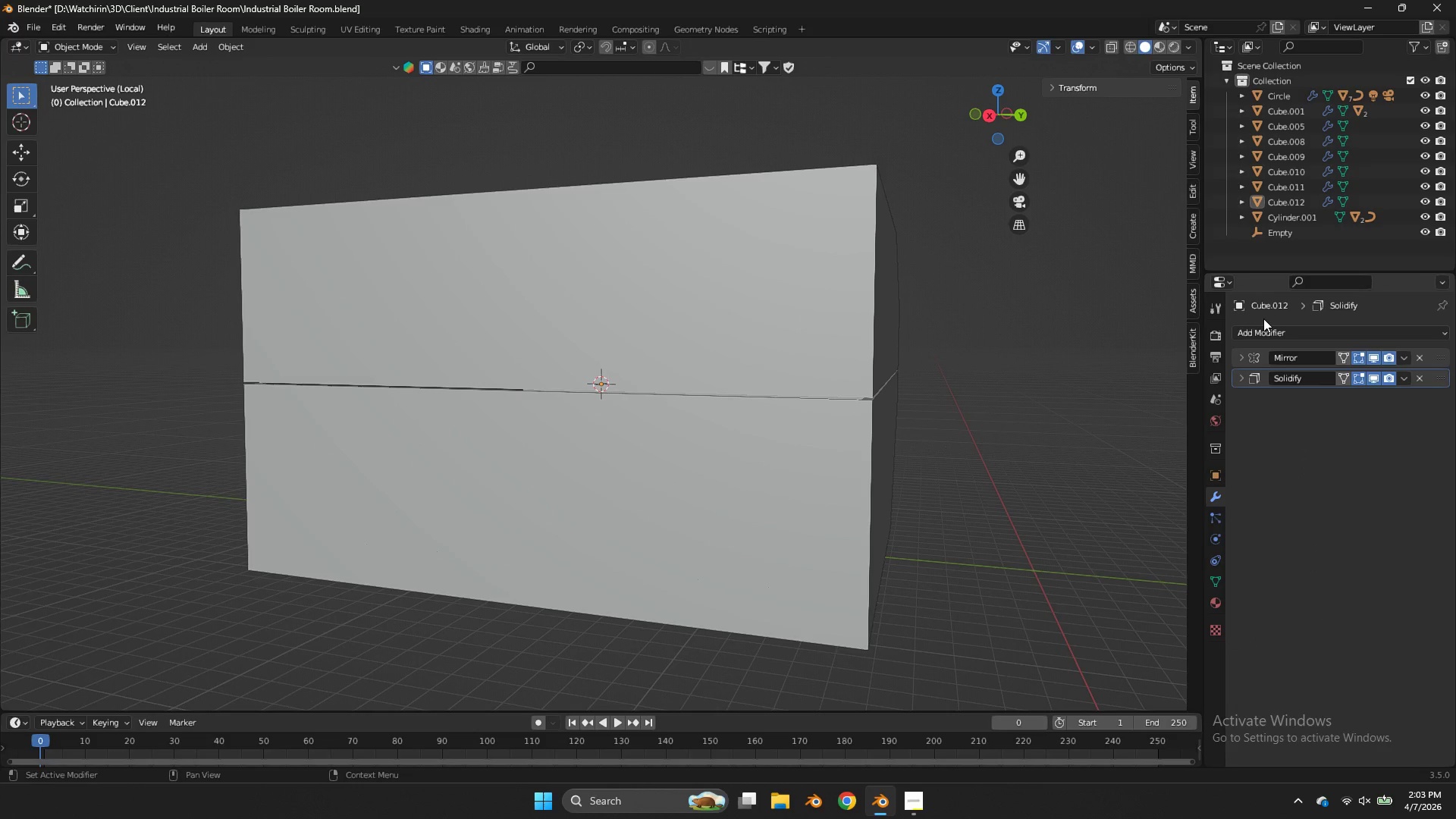 
triple_click([1263, 318])
 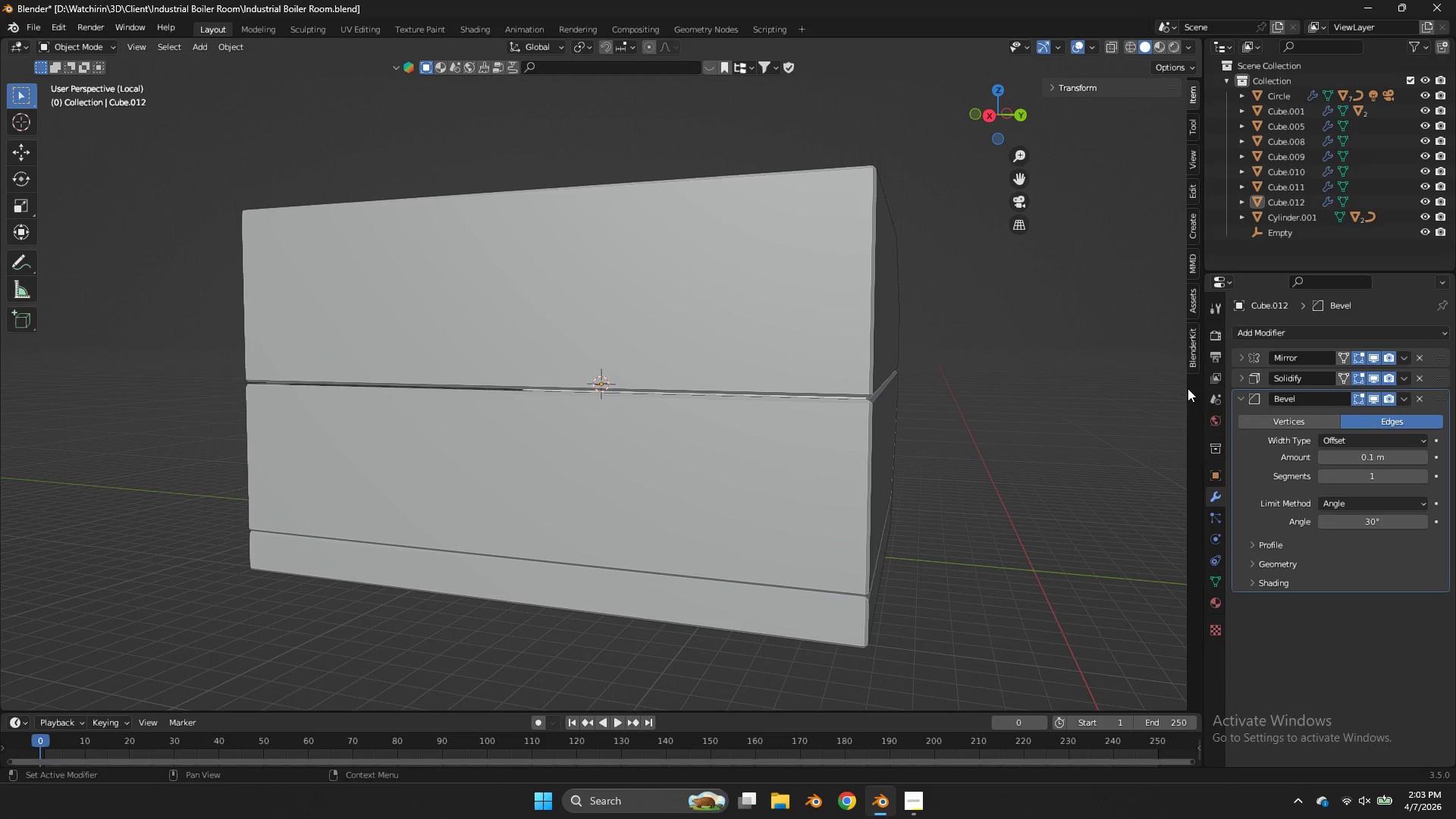 
double_click([1035, 350])
 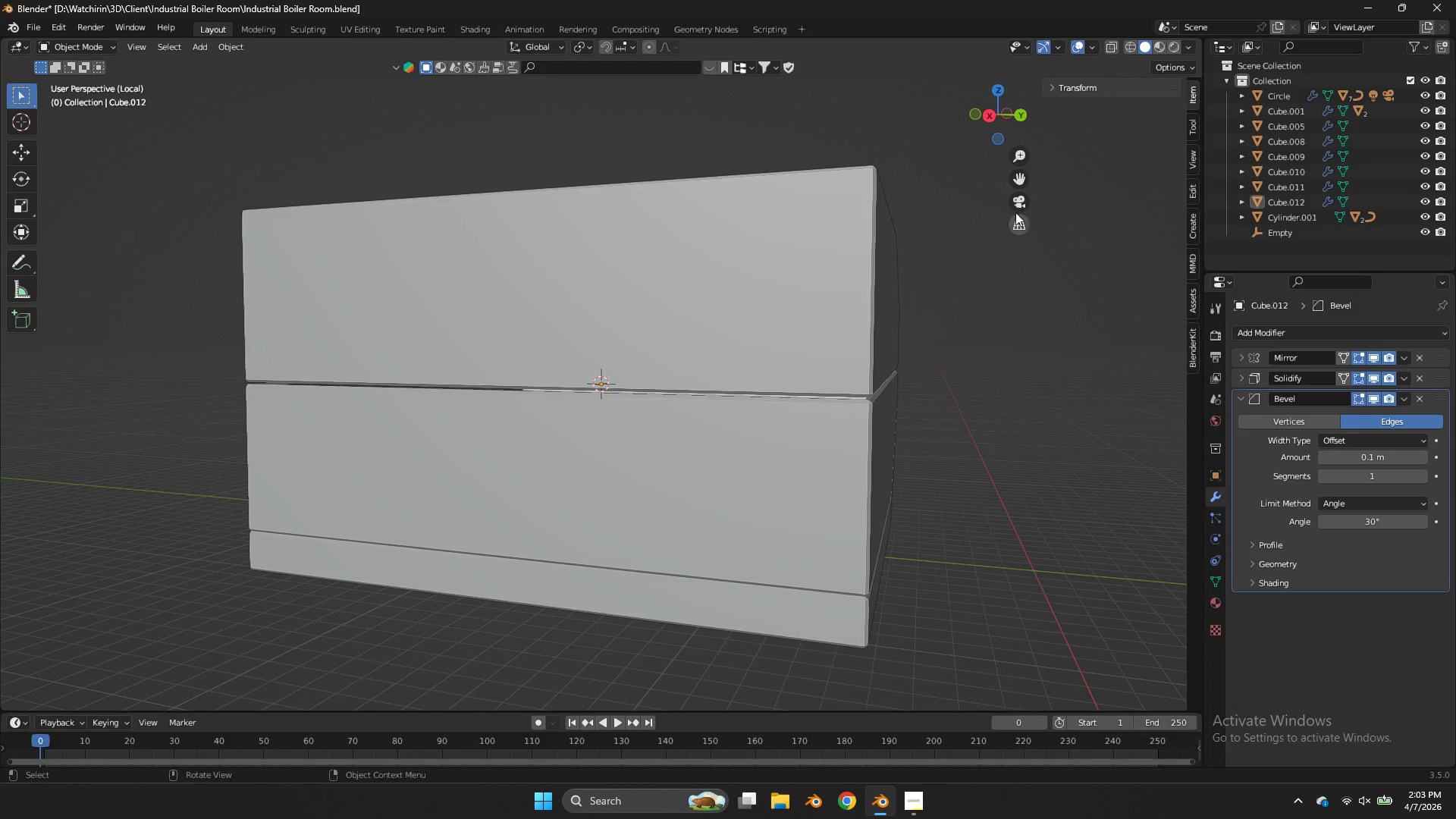 
key(Tab)
 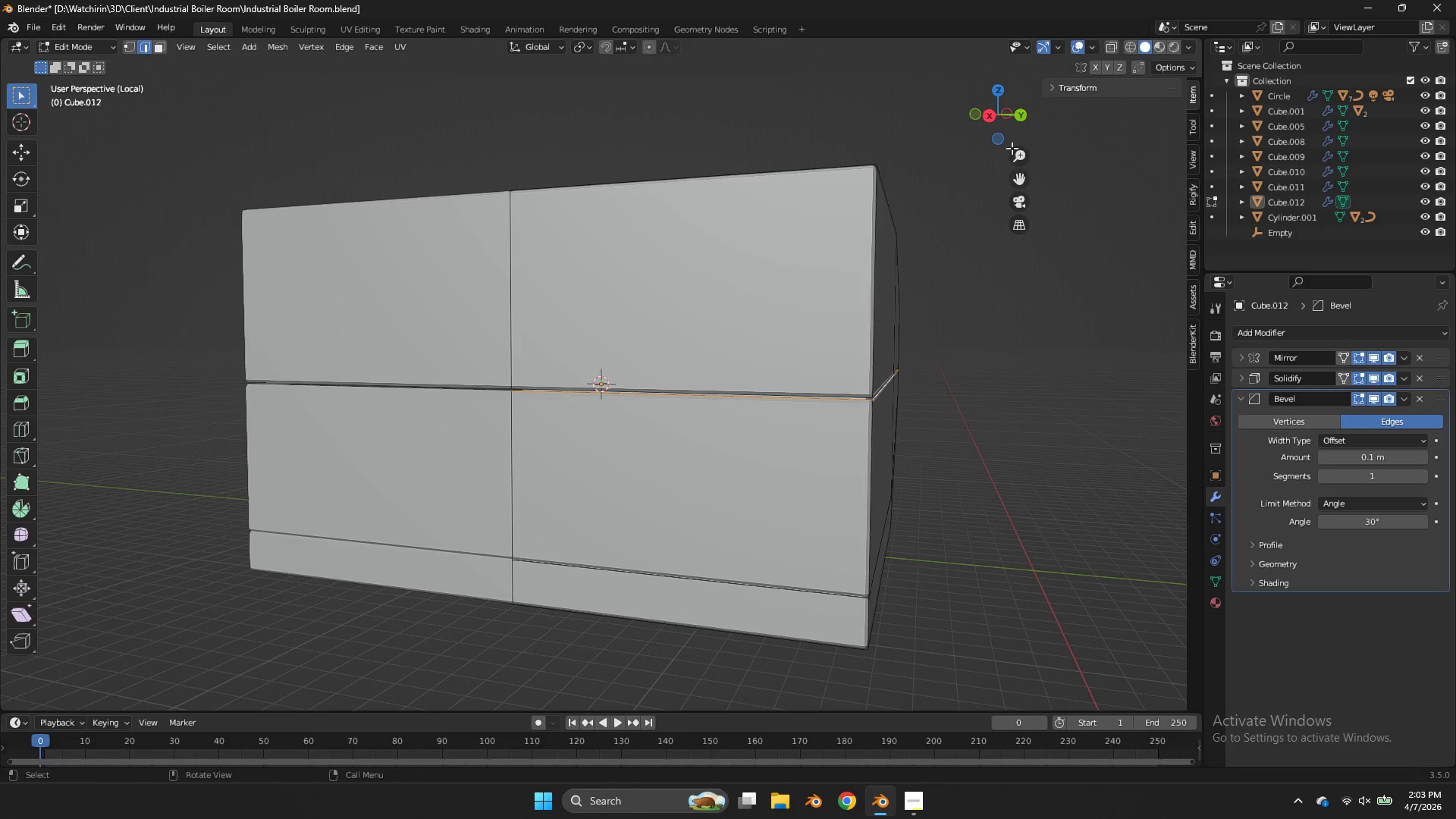 
key(Tab)
 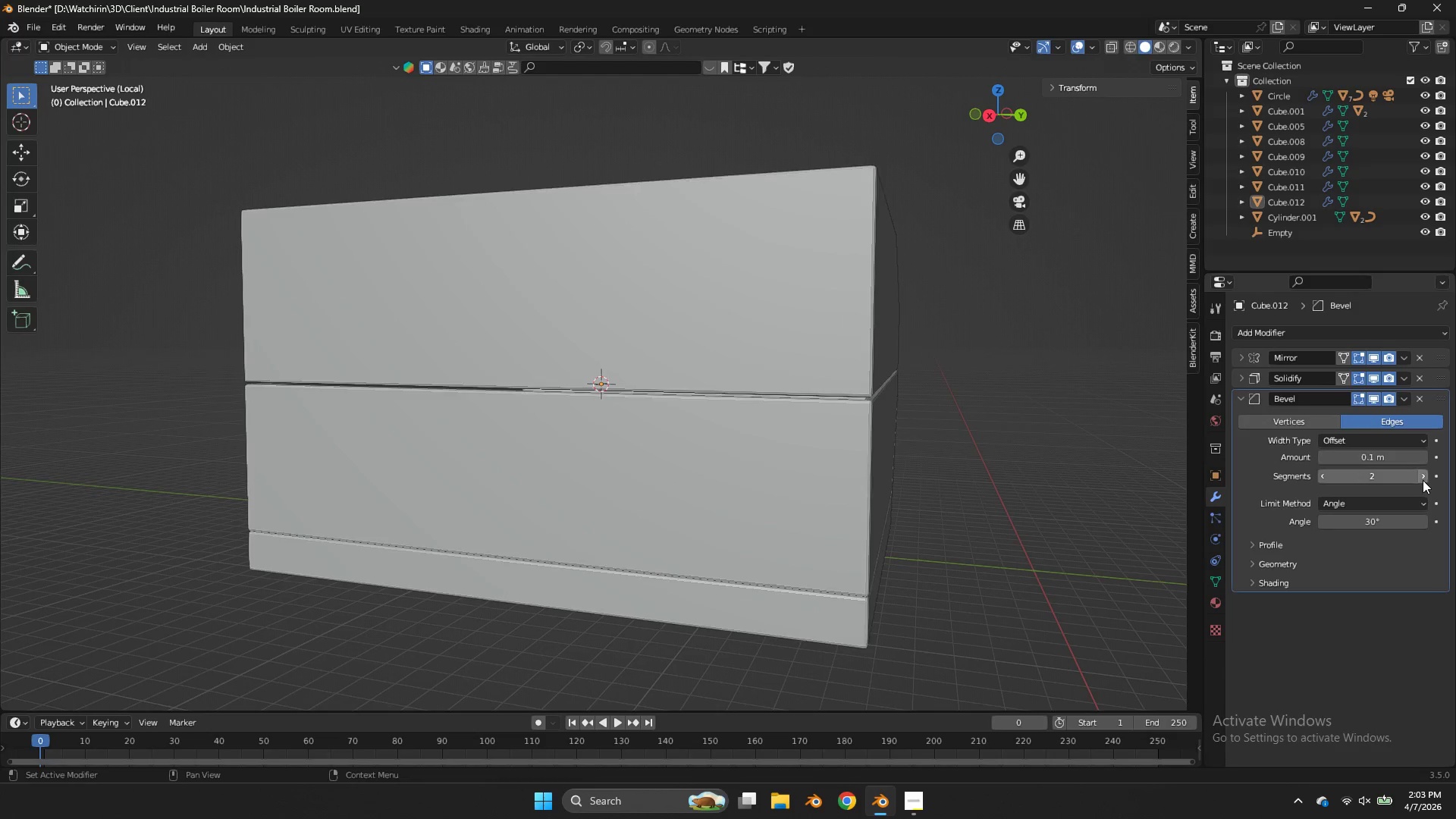 
double_click([1421, 461])
 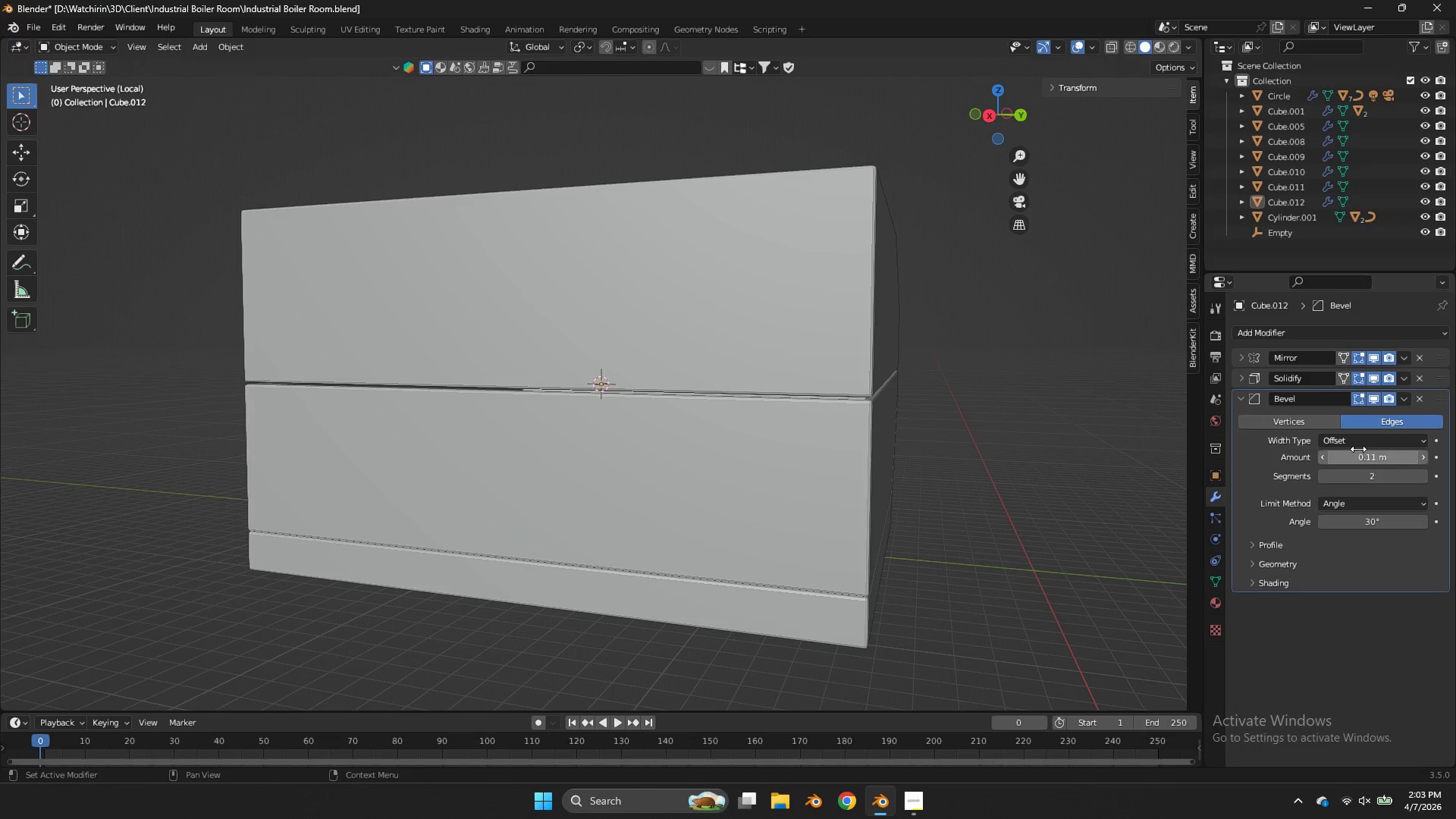 
left_click([892, 383])
 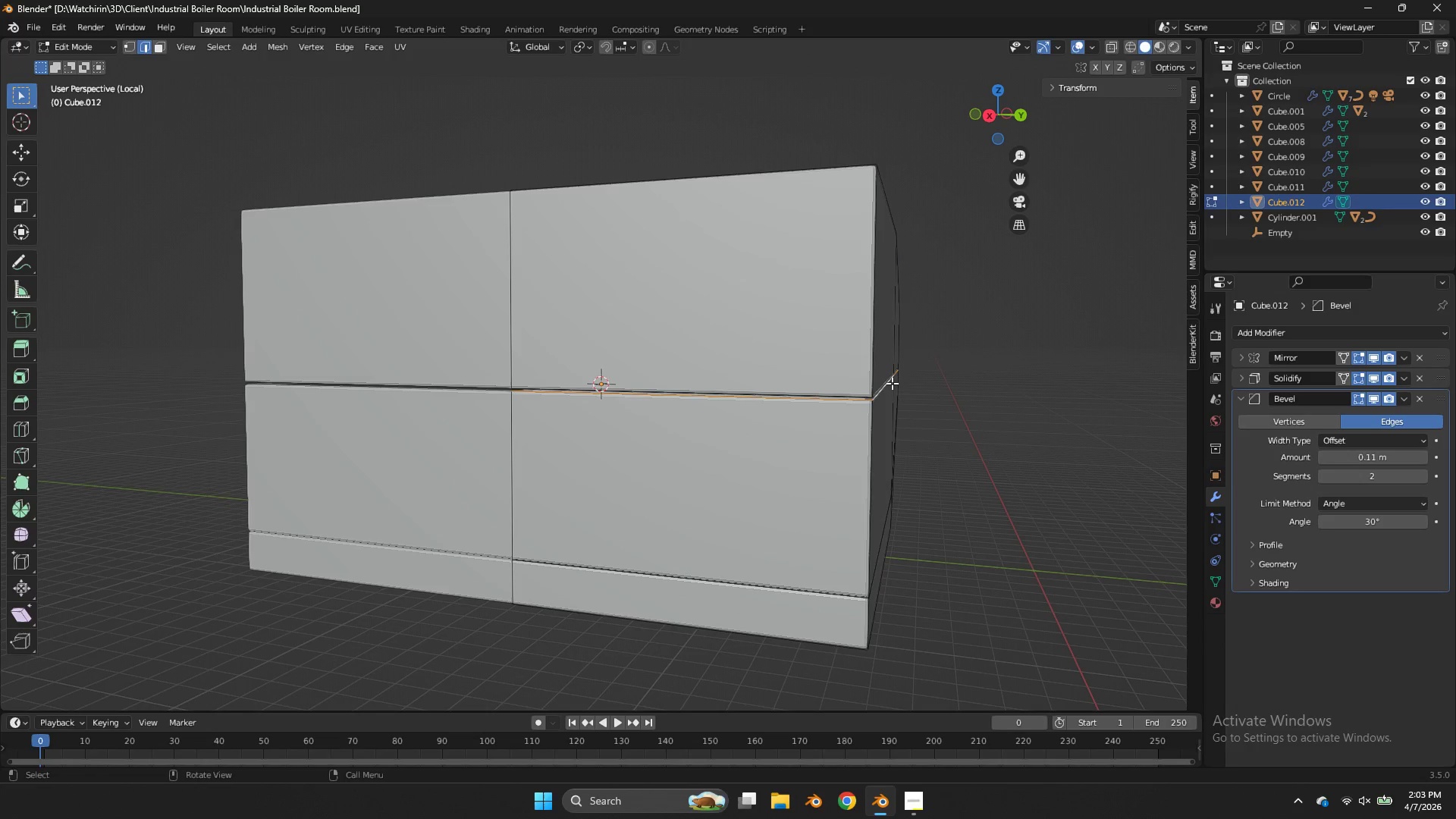 
key(Tab)
type(sz)
key(Tab)
 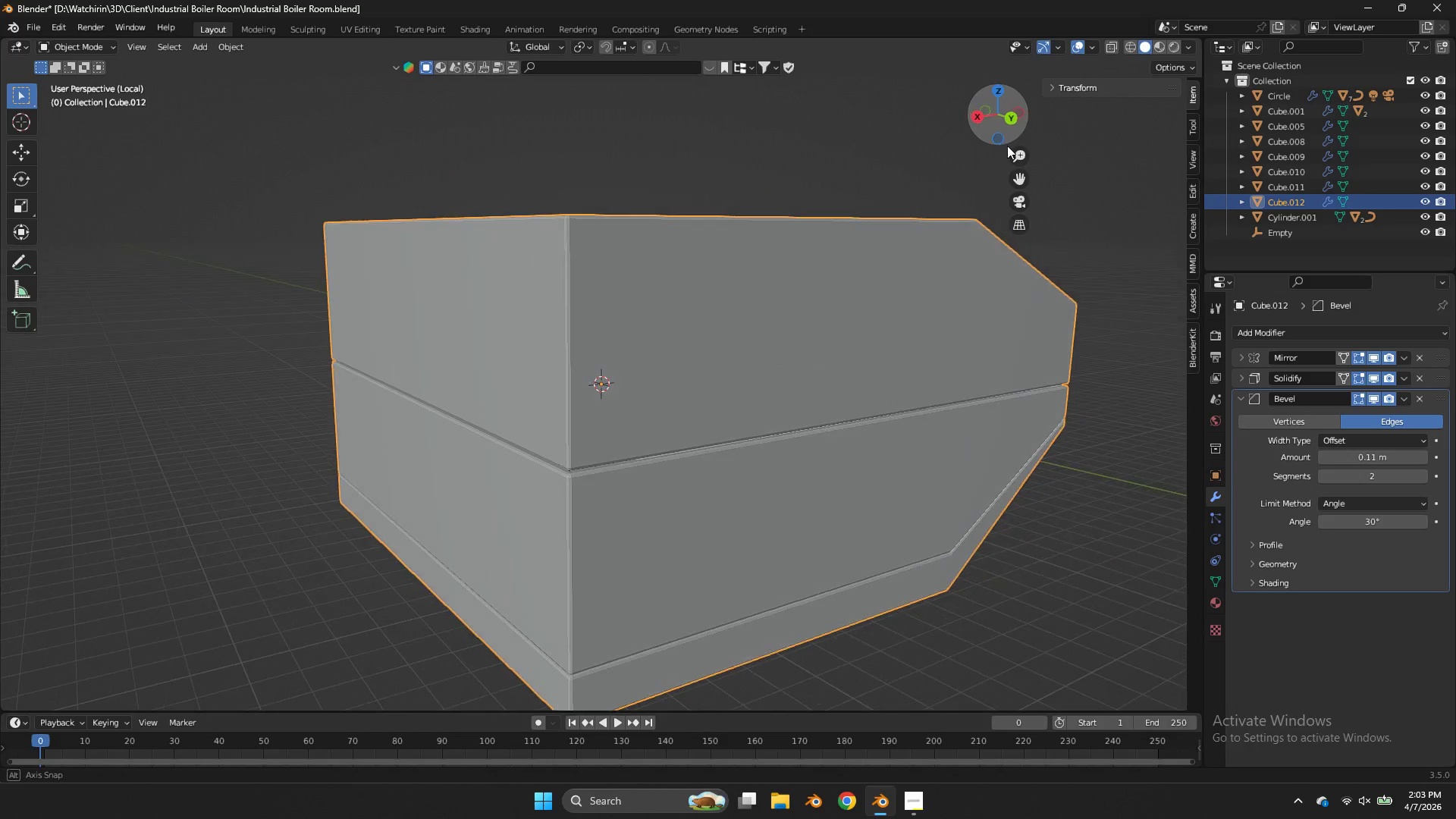 
left_click_drag(start_coordinate=[793, 365], to_coordinate=[799, 366])
 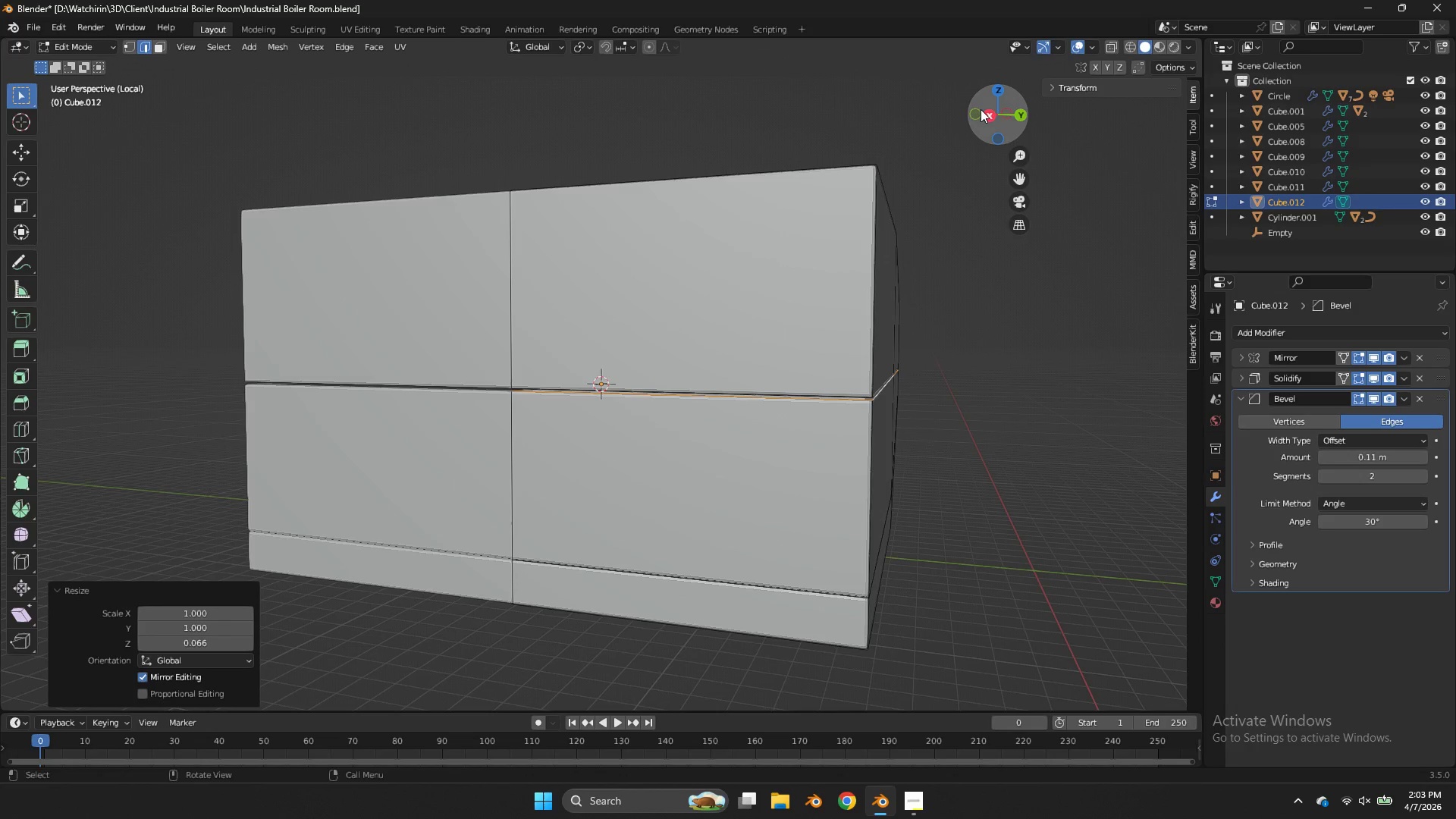 
left_click_drag(start_coordinate=[981, 109], to_coordinate=[883, 99])
 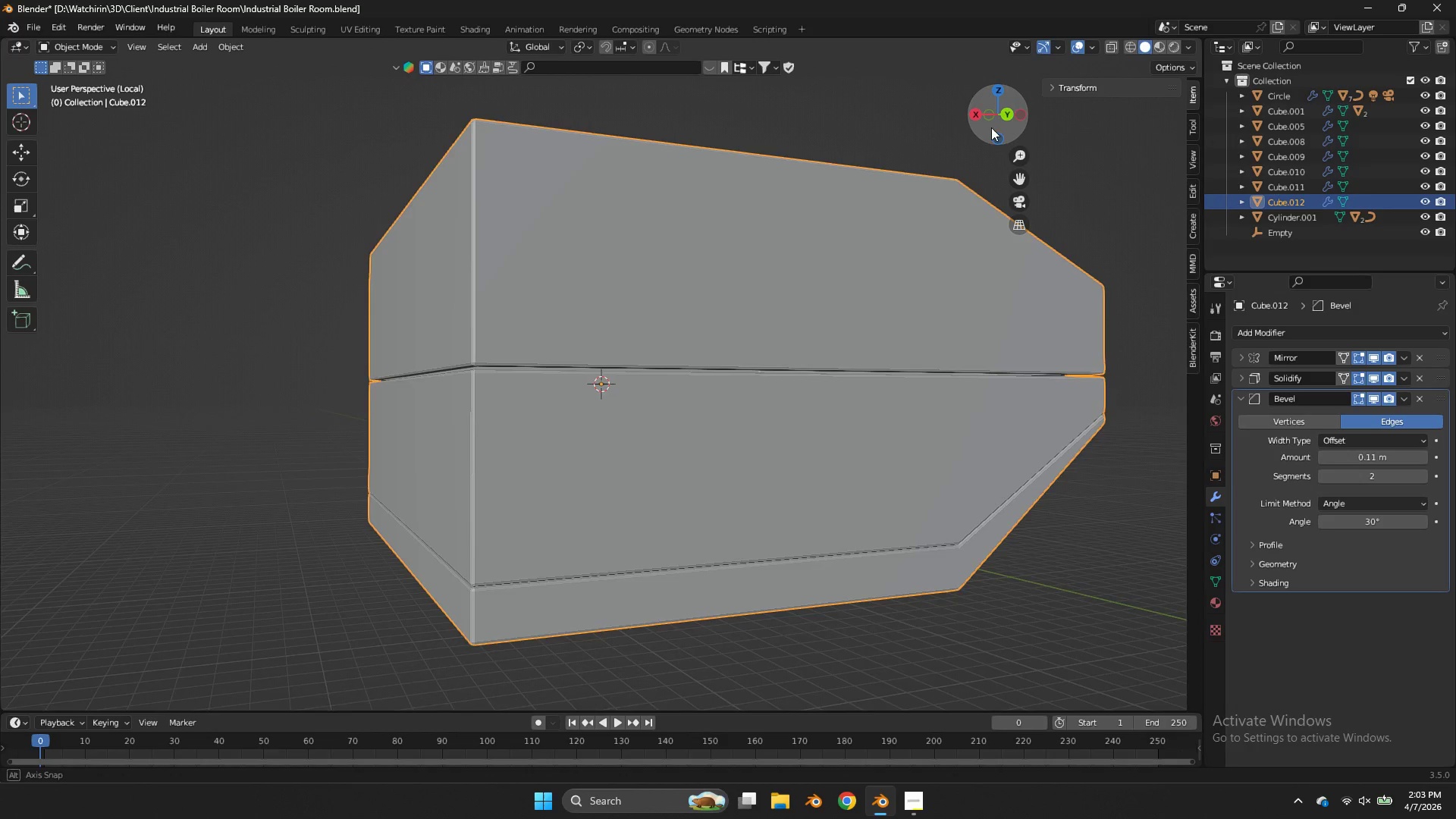 
left_click_drag(start_coordinate=[981, 116], to_coordinate=[1018, 158])
 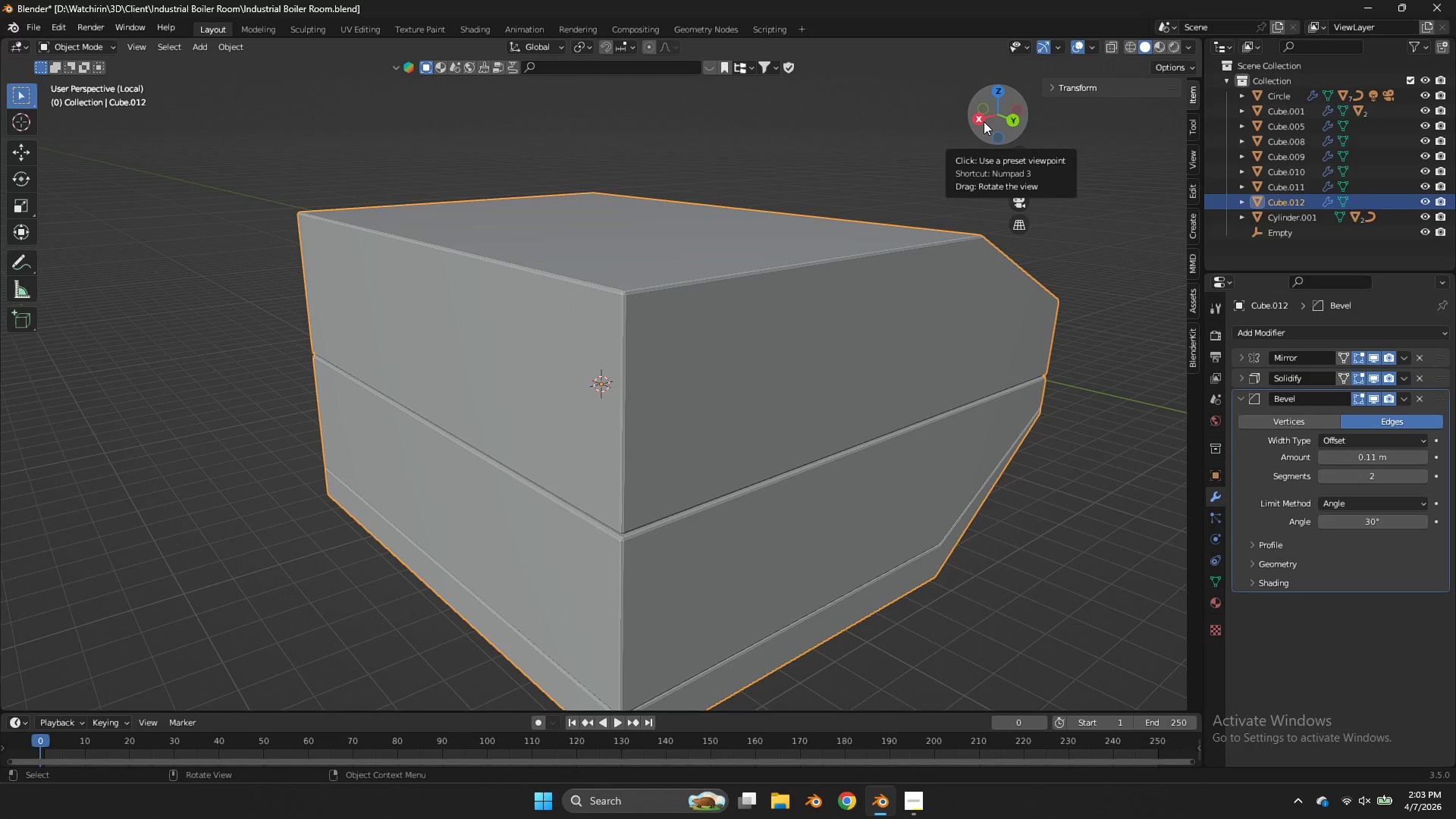 
left_click_drag(start_coordinate=[984, 121], to_coordinate=[993, 130])
 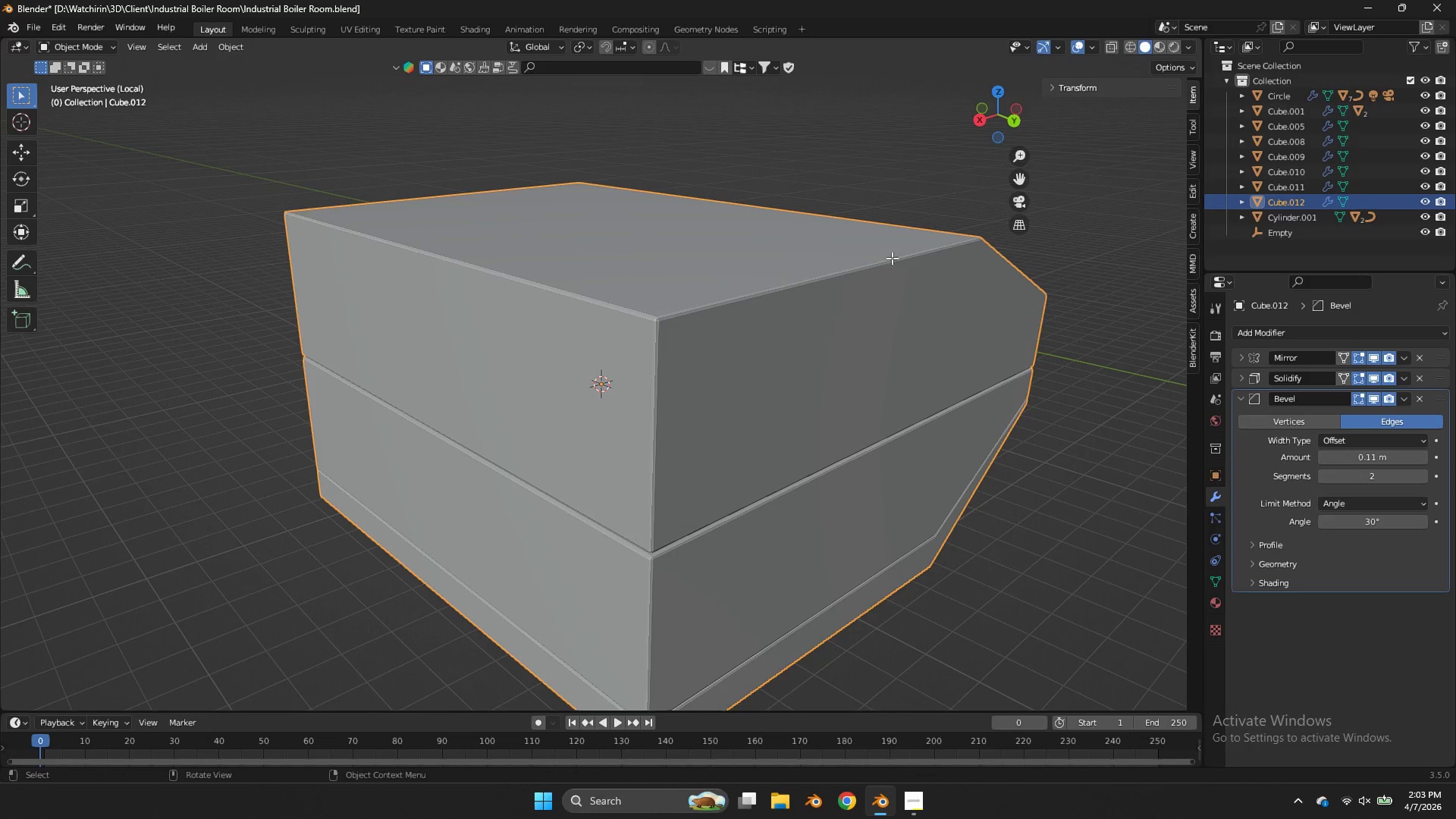 
double_click([892, 258])
 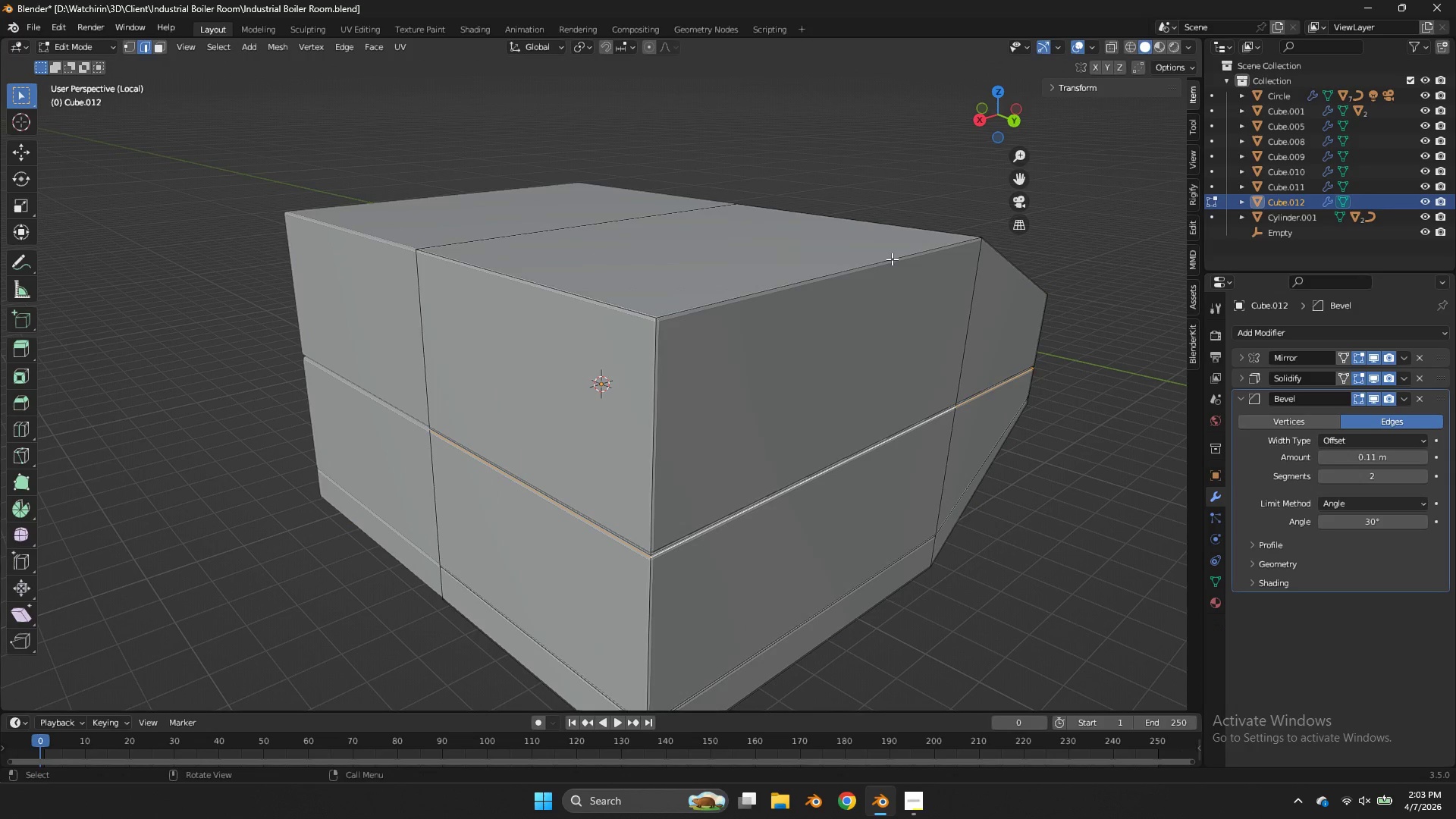 
key(Tab)
 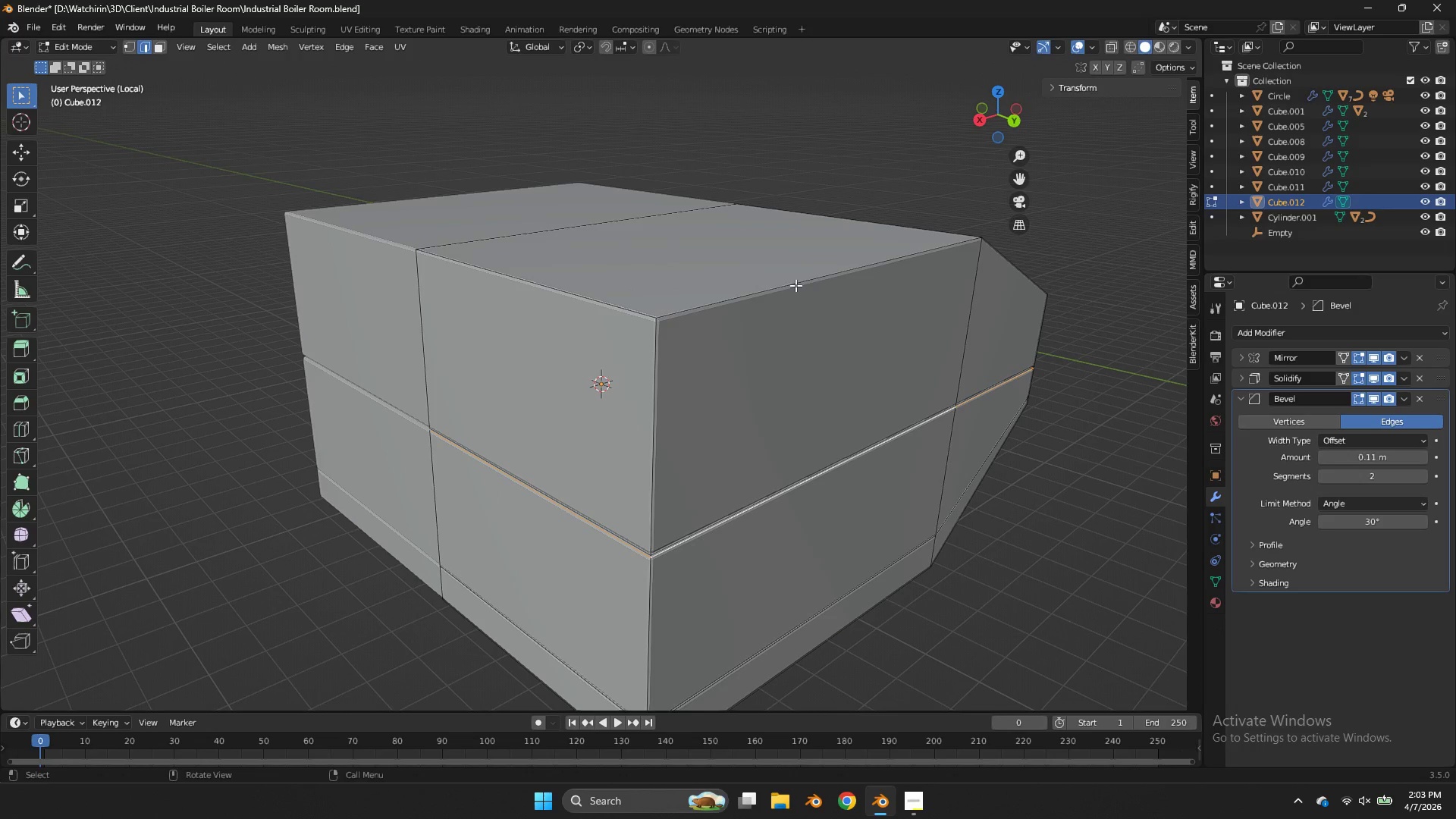 
left_click([795, 285])
 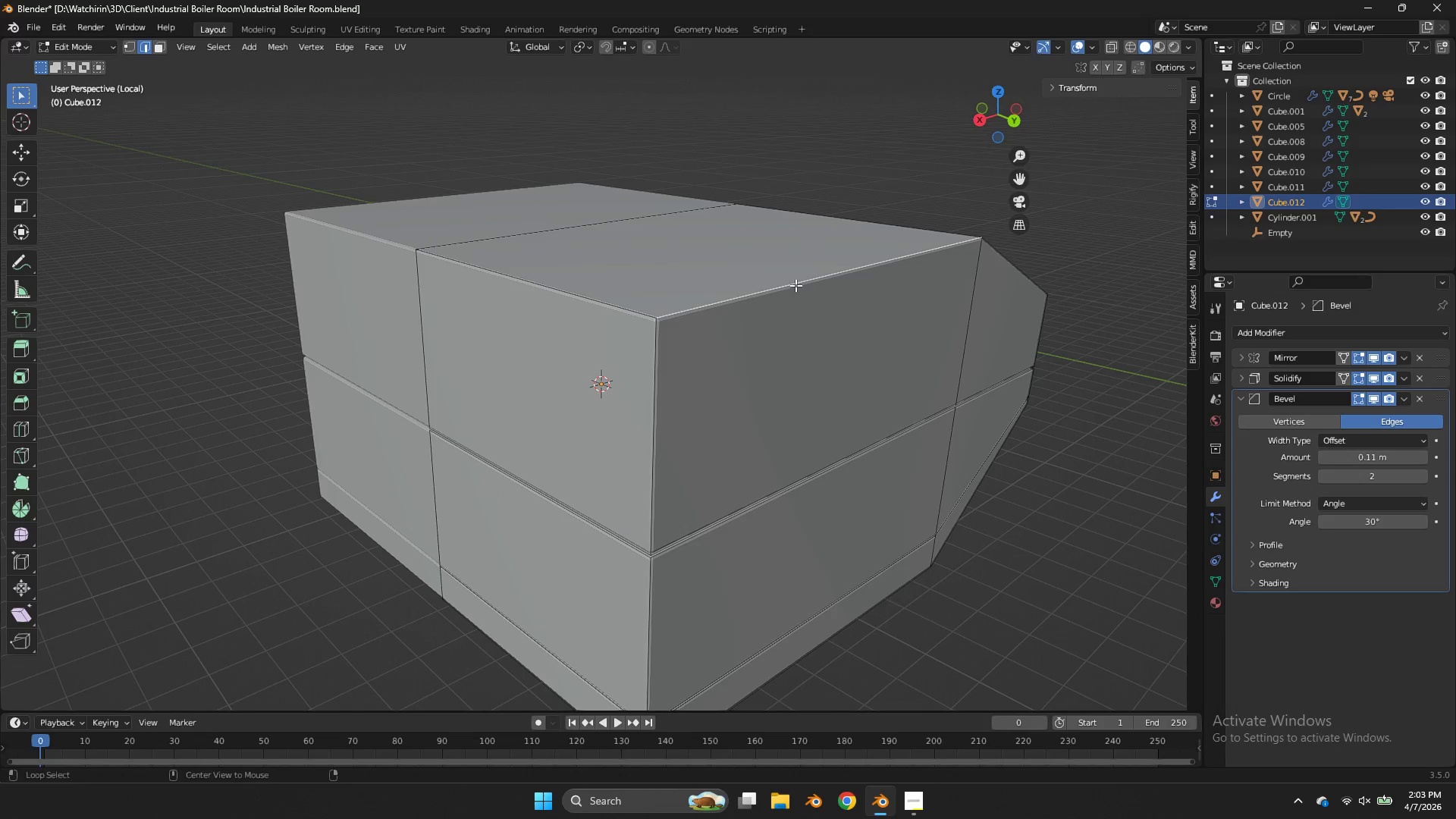 
hold_key(key=AltLeft, duration=1.0)
double_click([795, 285])
 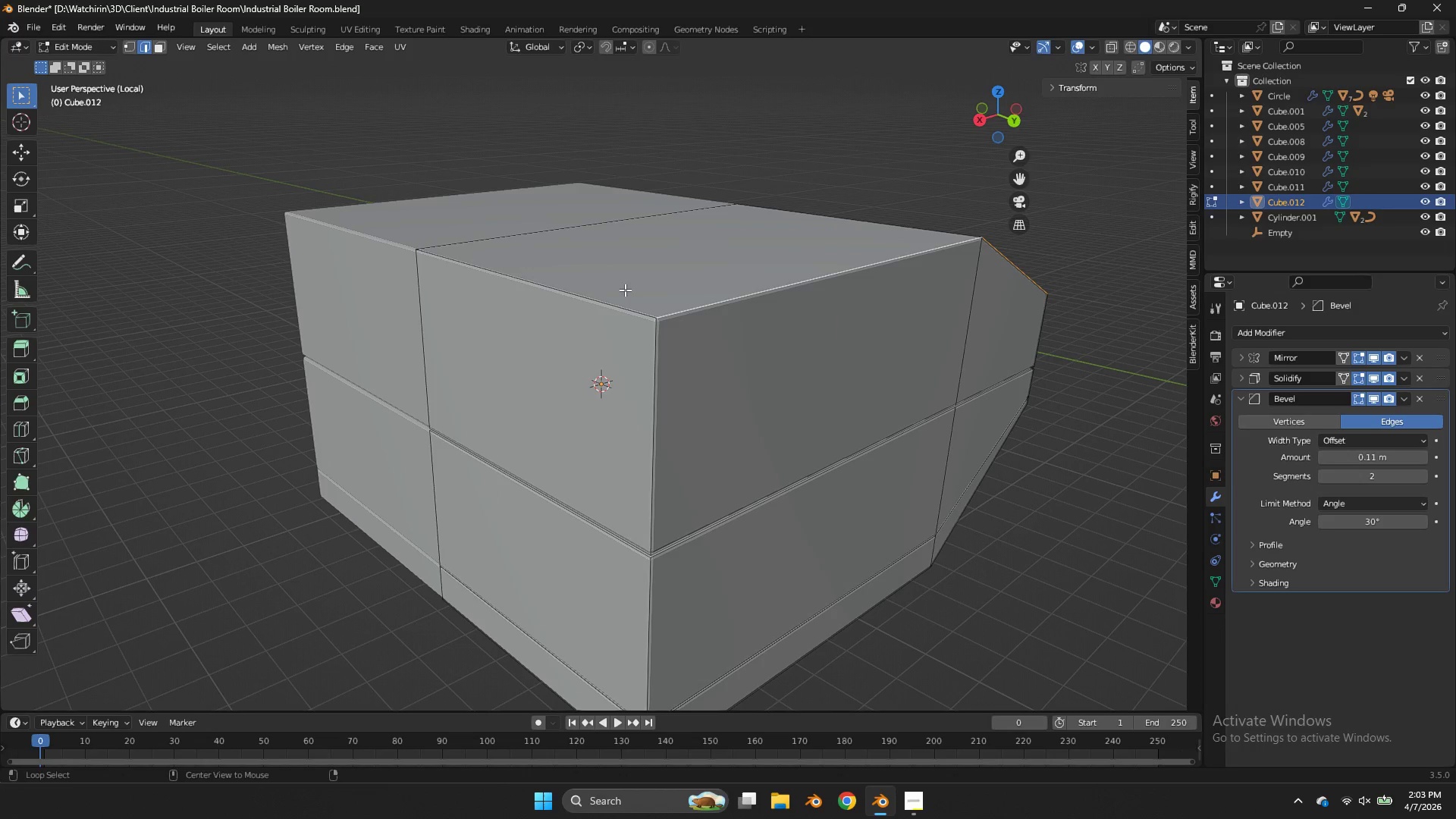 
left_click([625, 290])
 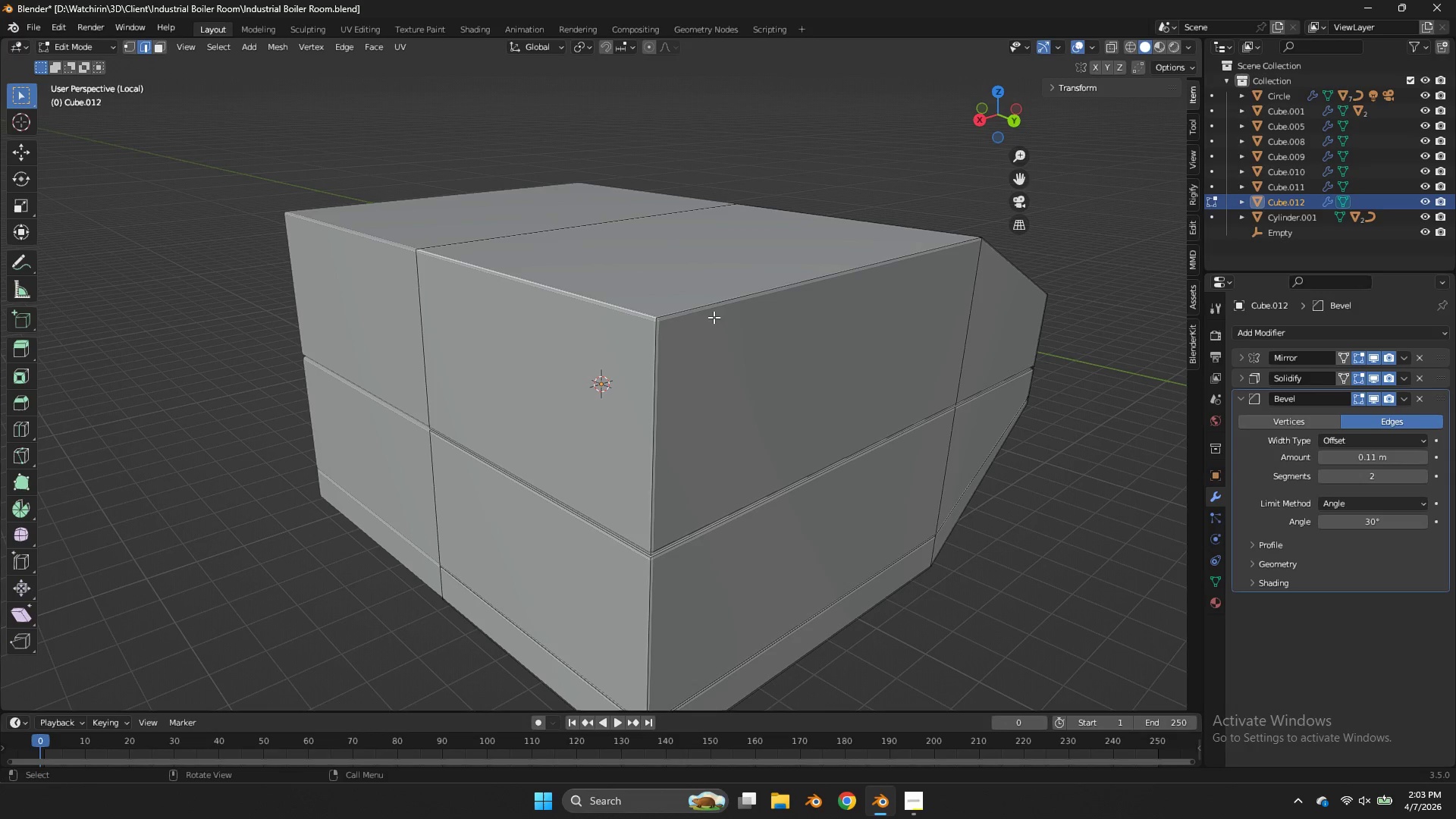 
hold_key(key=ShiftLeft, duration=1.38)
 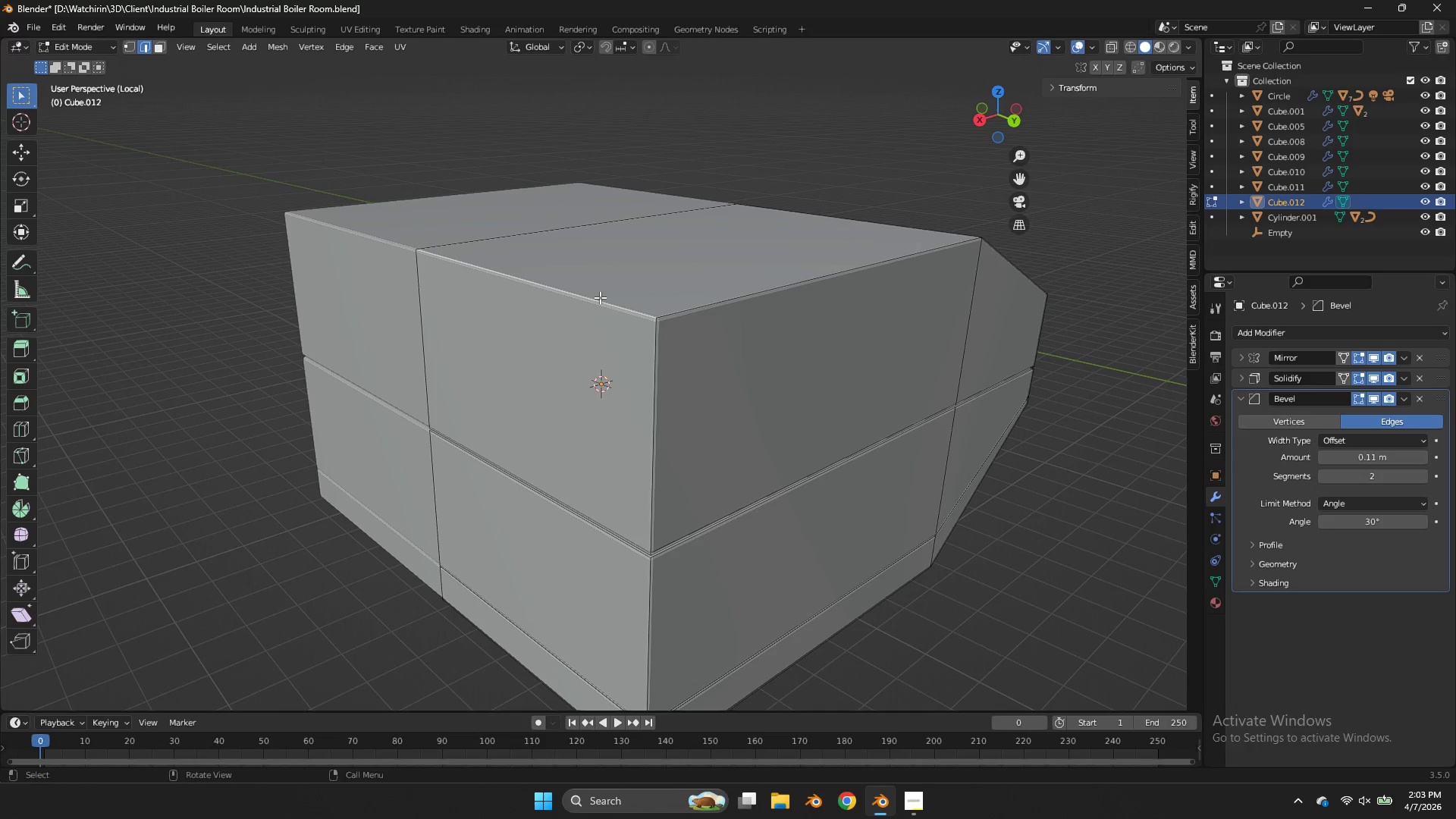 
left_click([600, 297])
 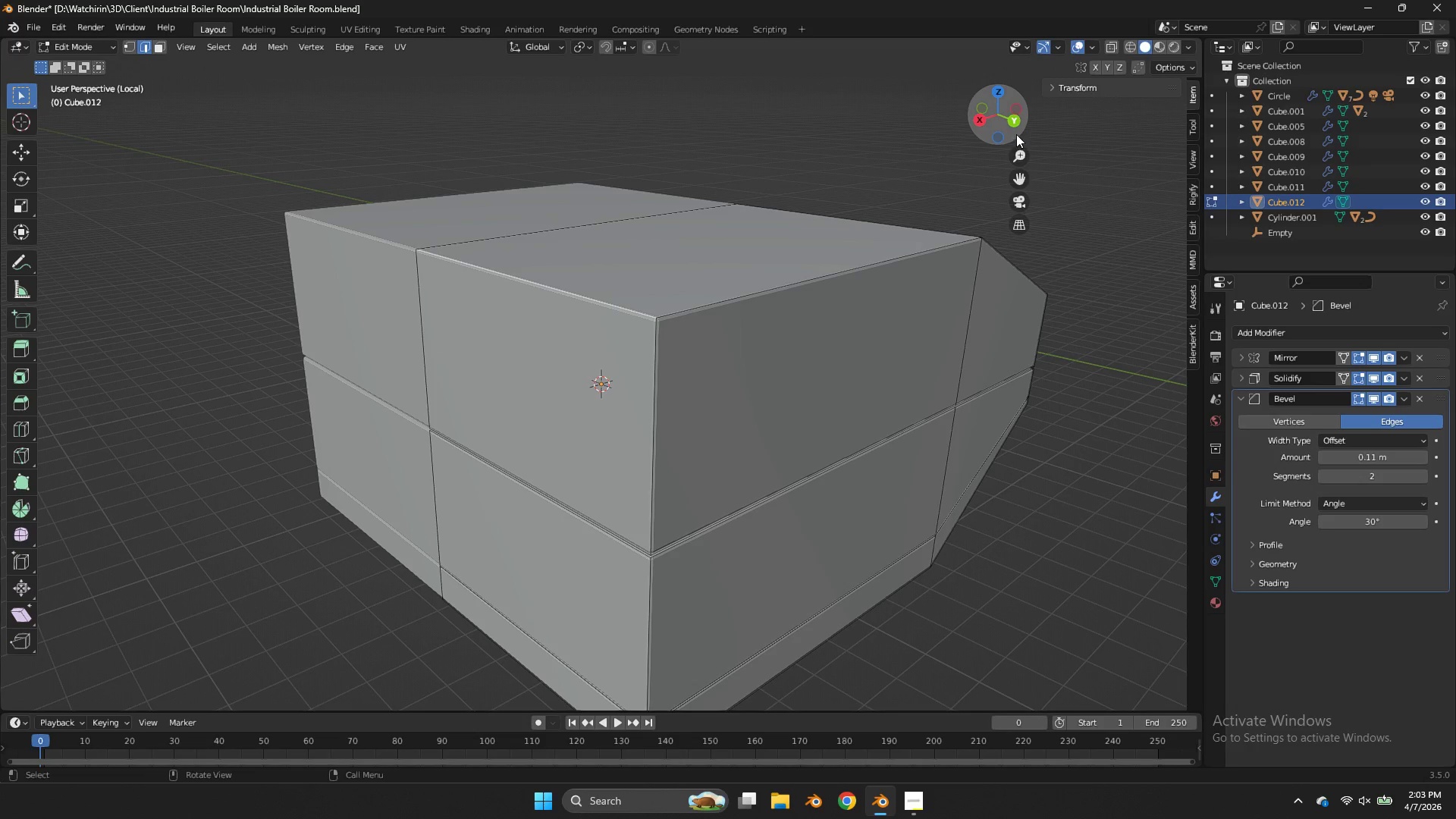 
left_click([1017, 127])
 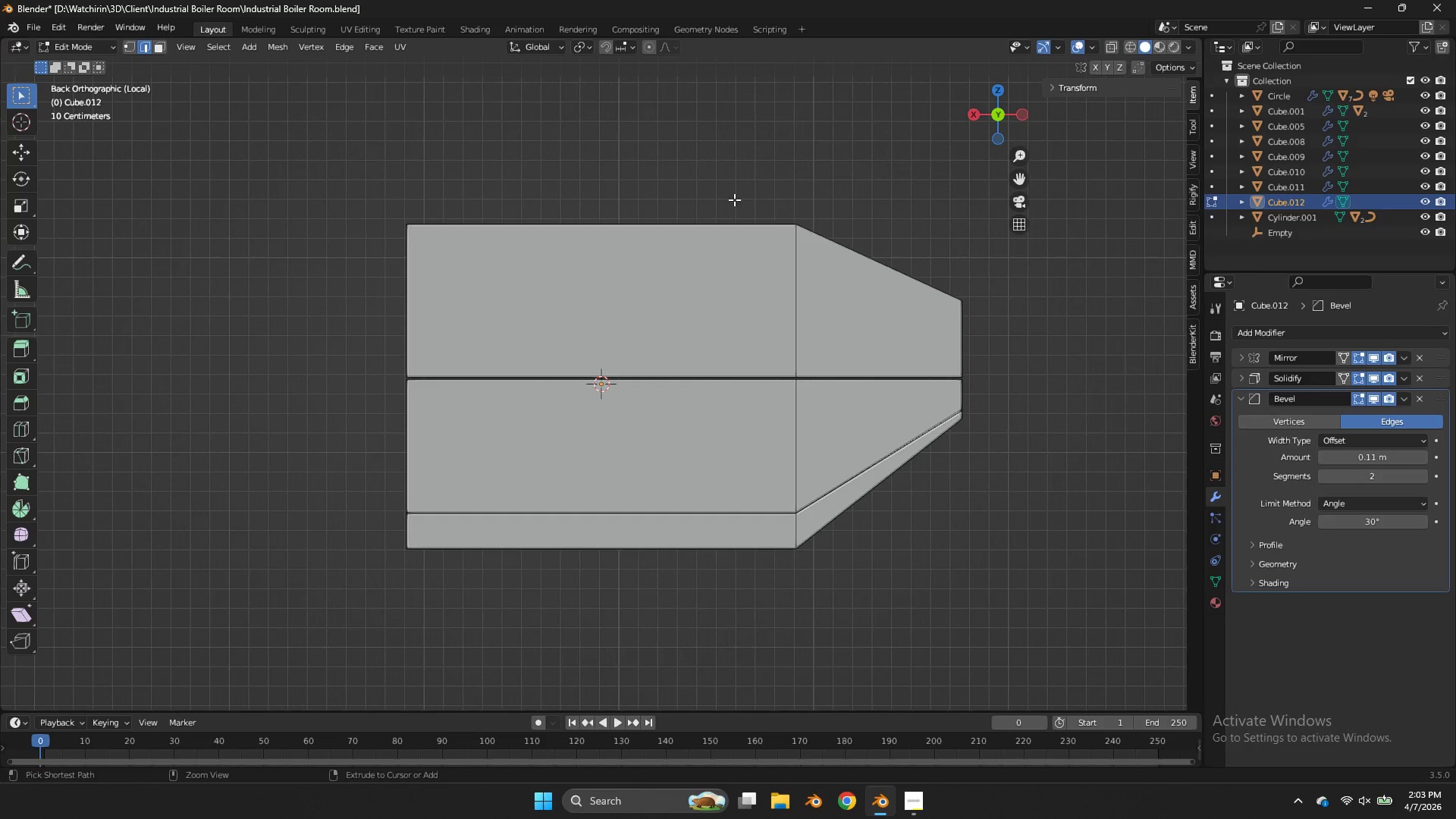 
key(Control+B)
 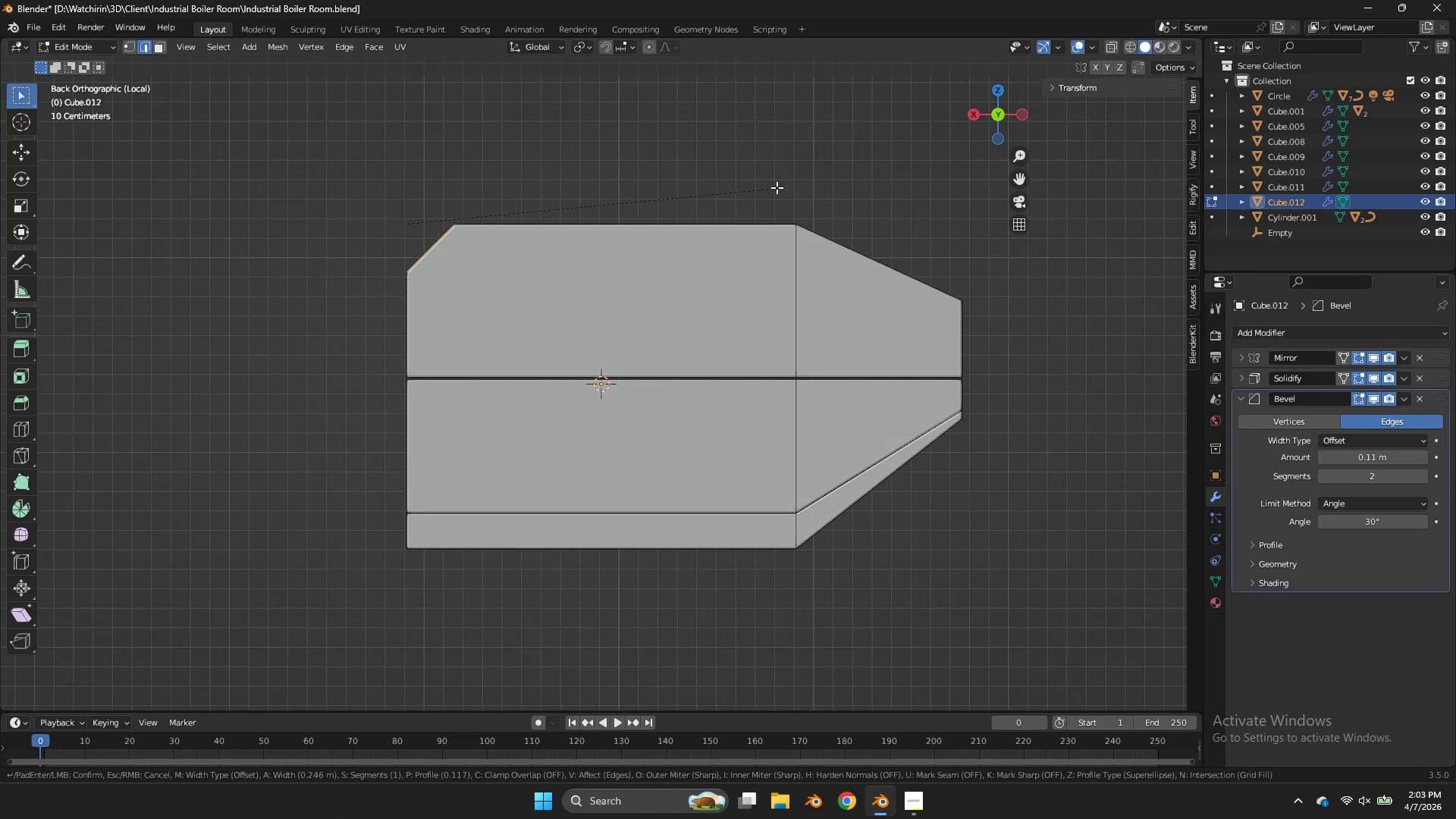 
left_click([764, 187])
 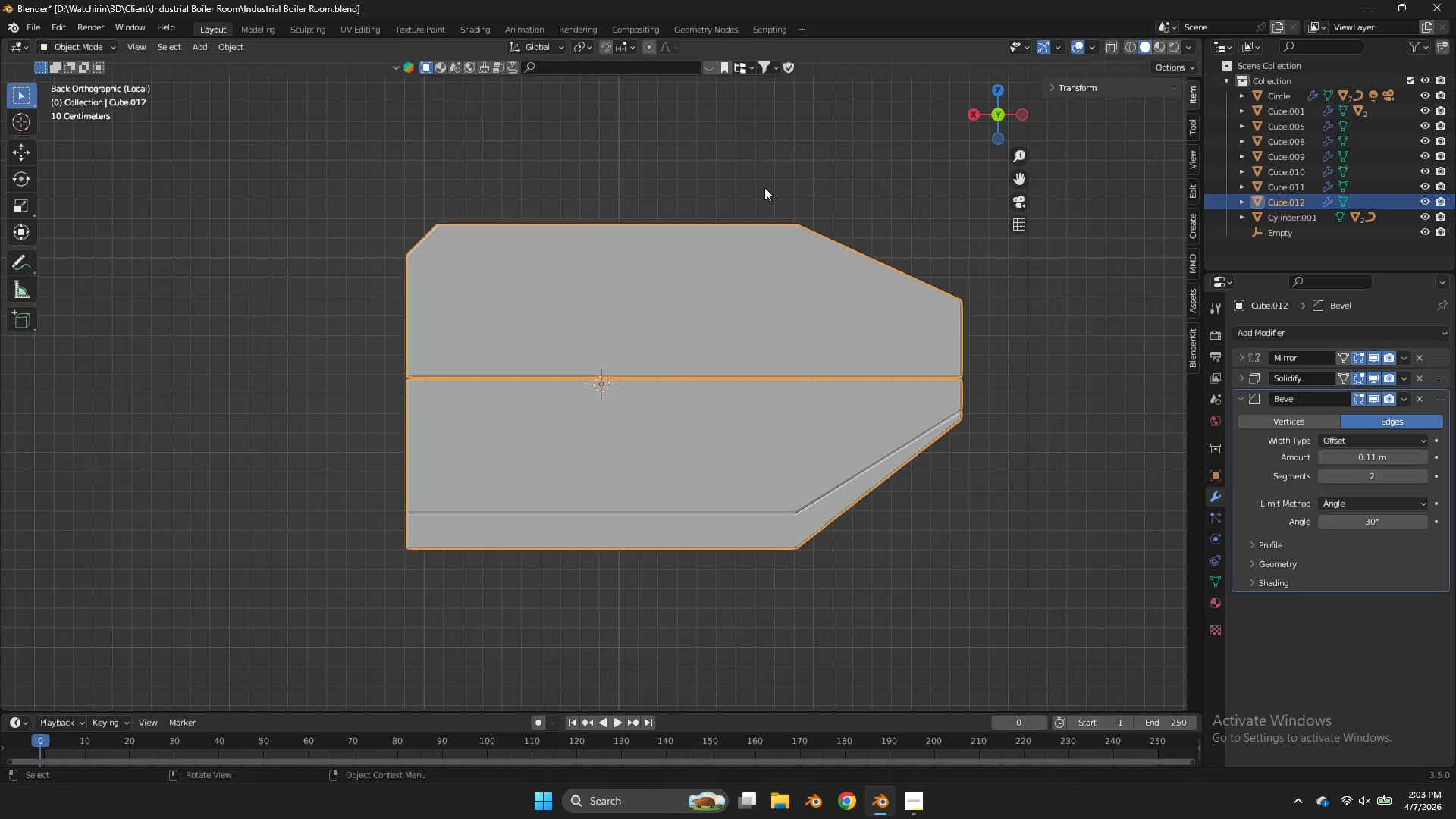 
key(Tab)
 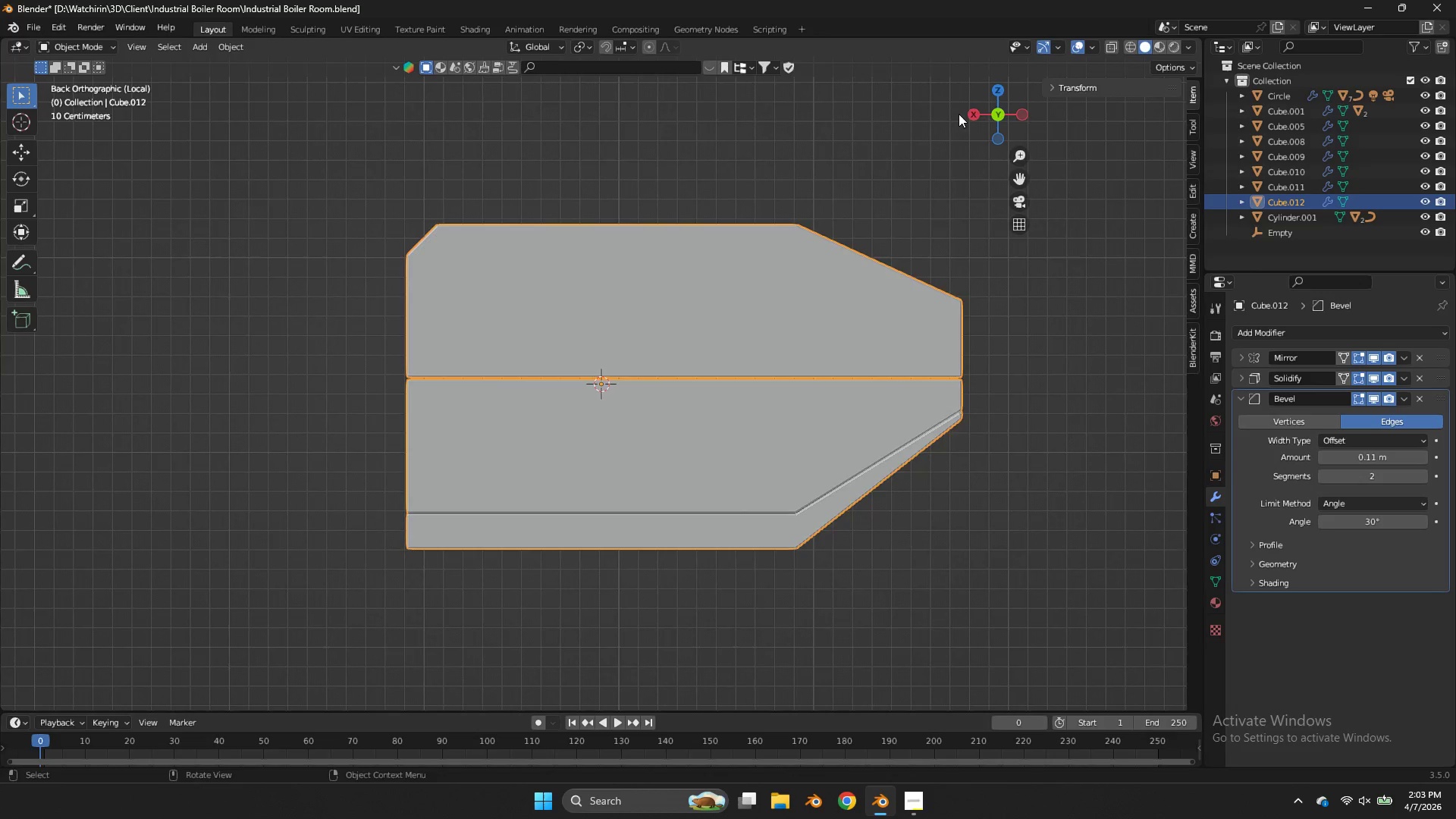 
left_click_drag(start_coordinate=[968, 112], to_coordinate=[81, 138])
 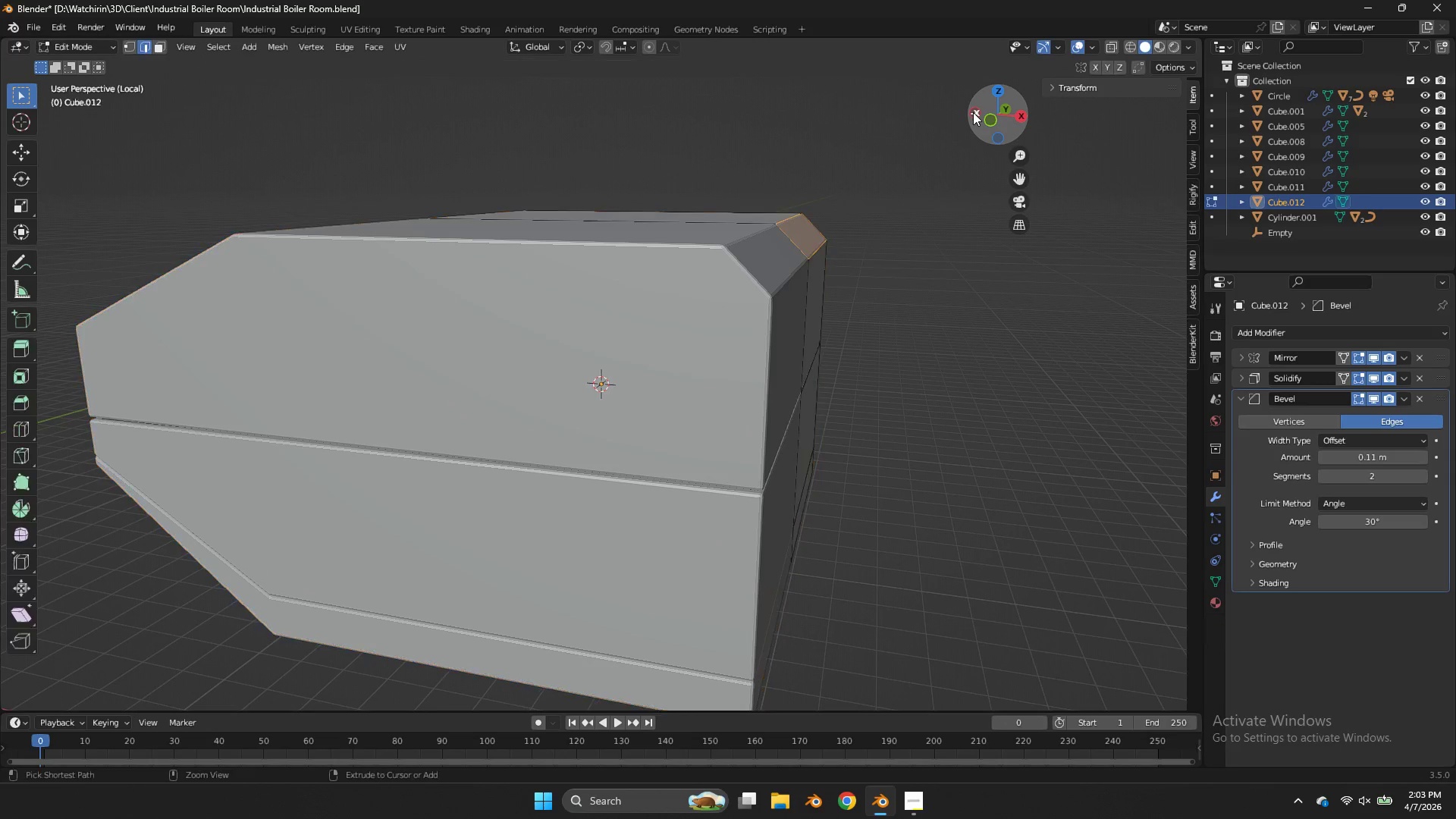 
key(Control+Z)
 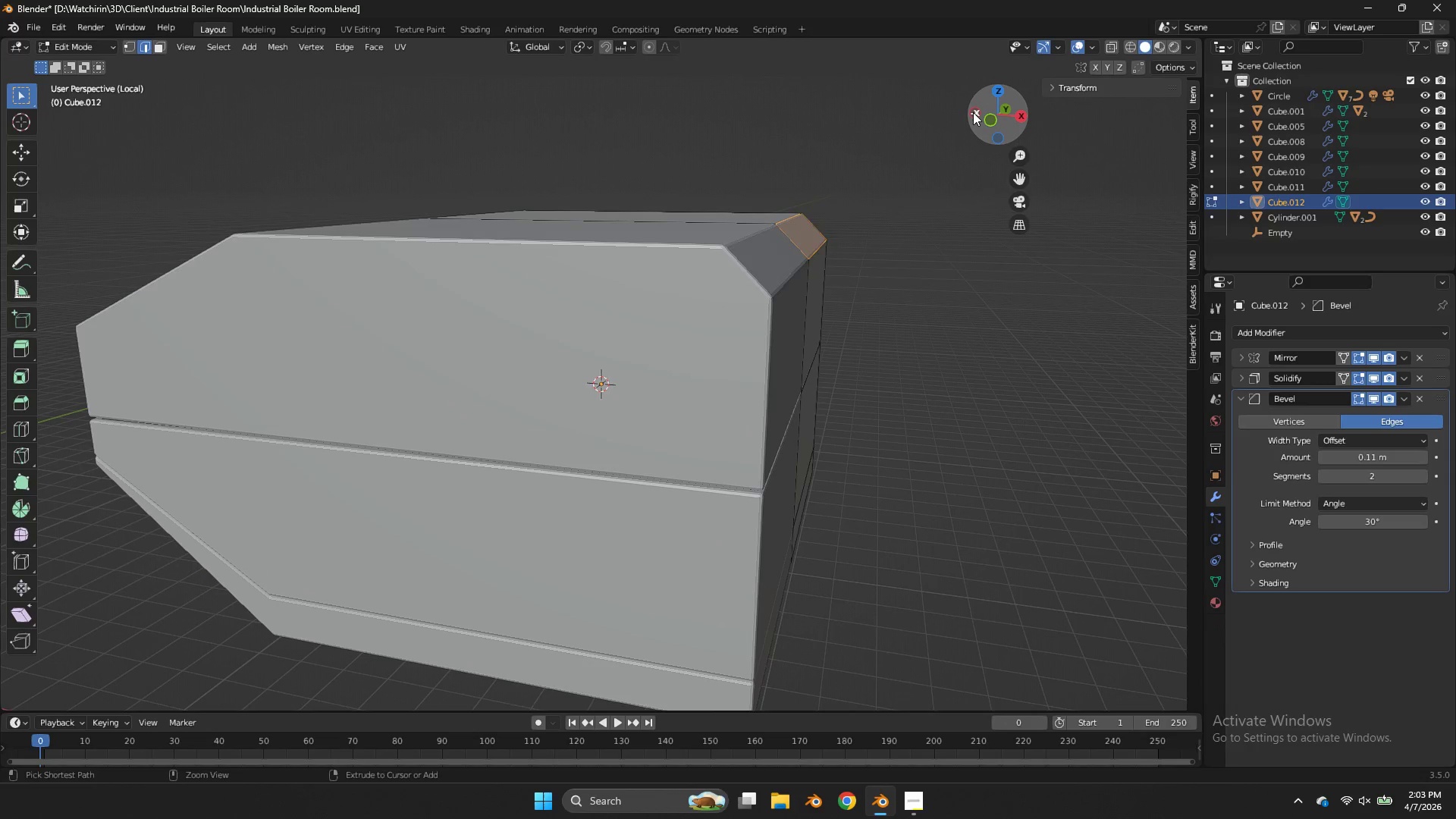 
key(Control+Z)
 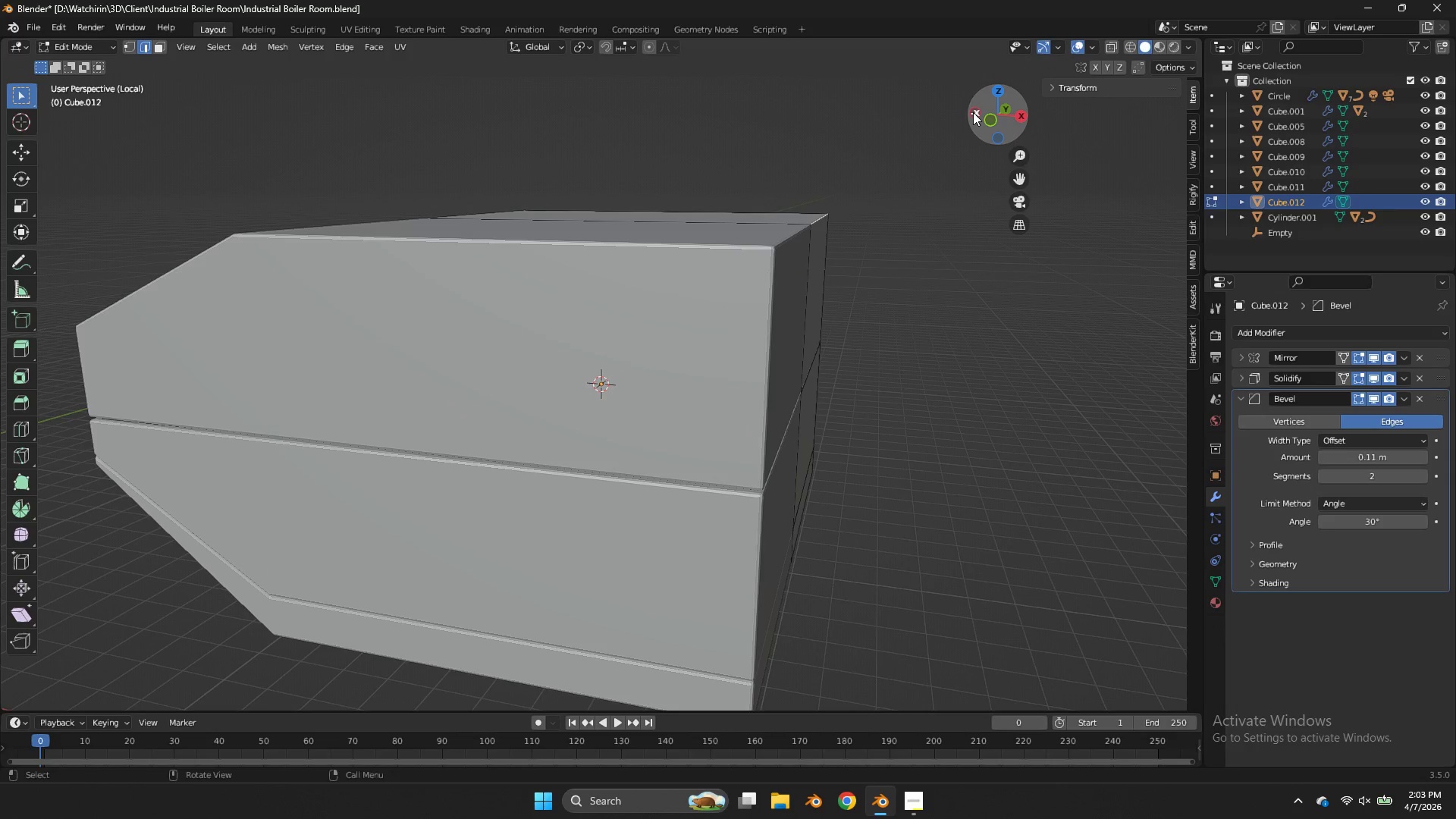 
left_click_drag(start_coordinate=[973, 112], to_coordinate=[764, 129])
 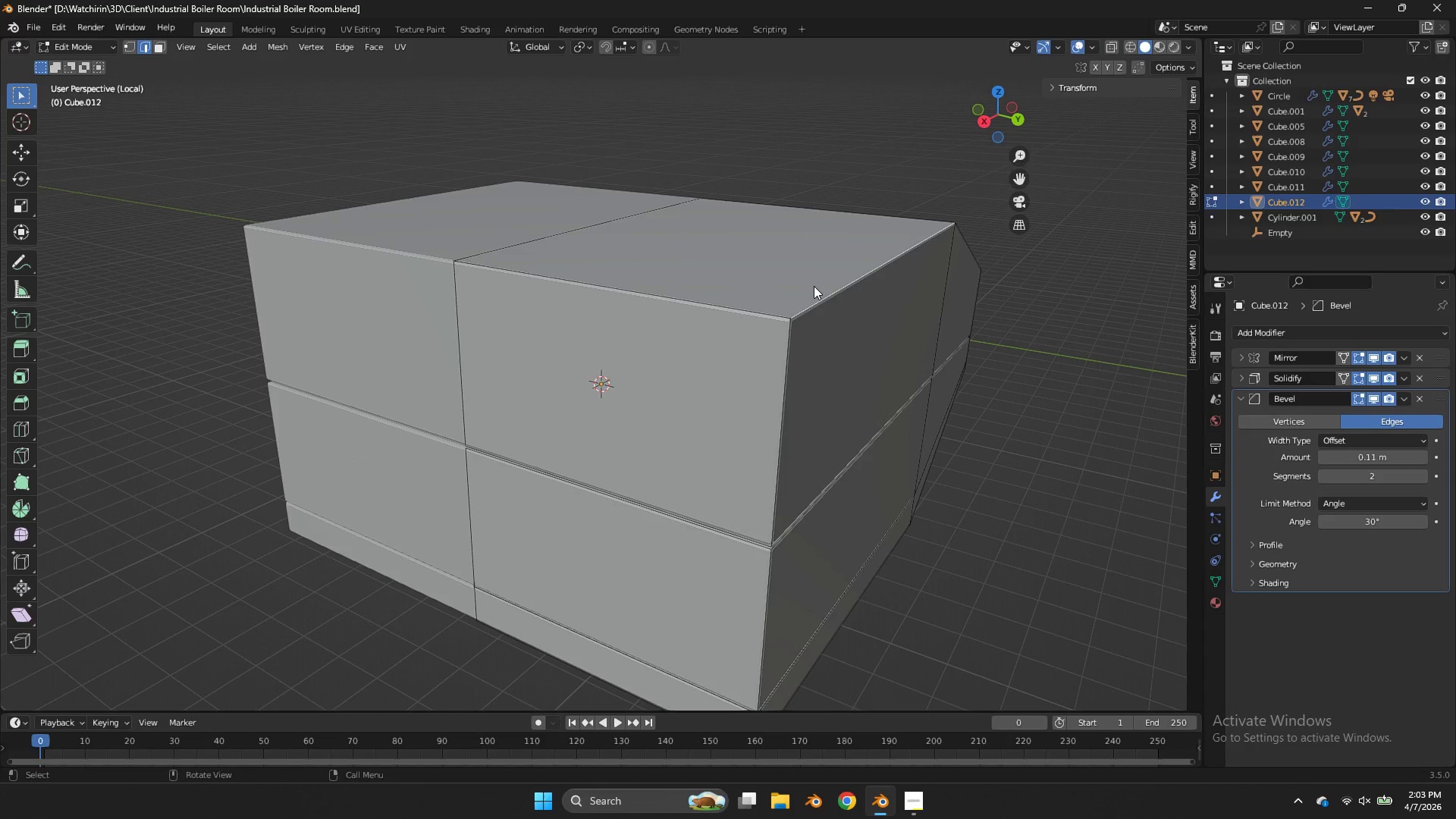 
hold_key(key=ShiftLeft, duration=1.11)
left_click([787, 369])
 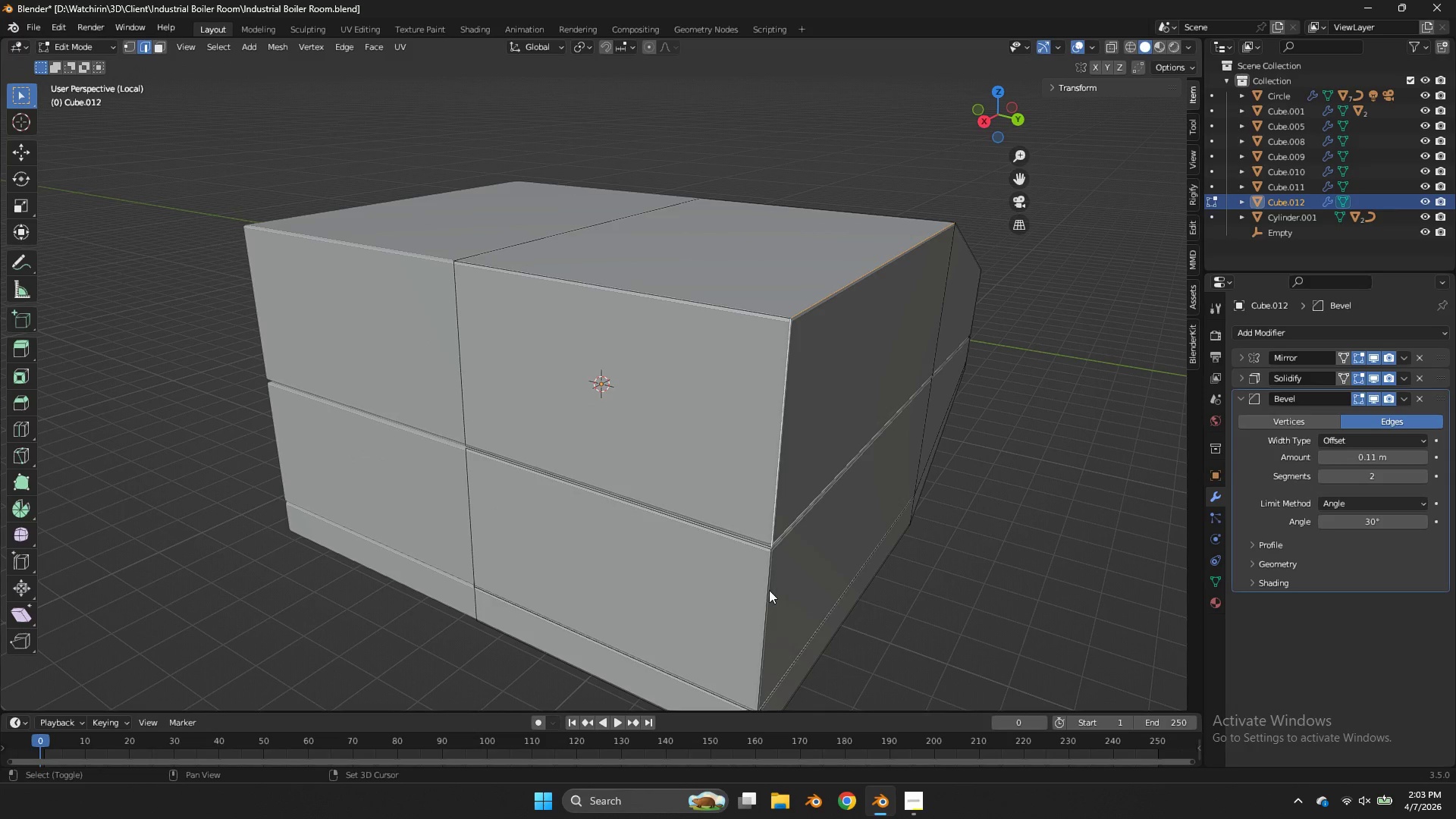 
left_click([769, 590])
 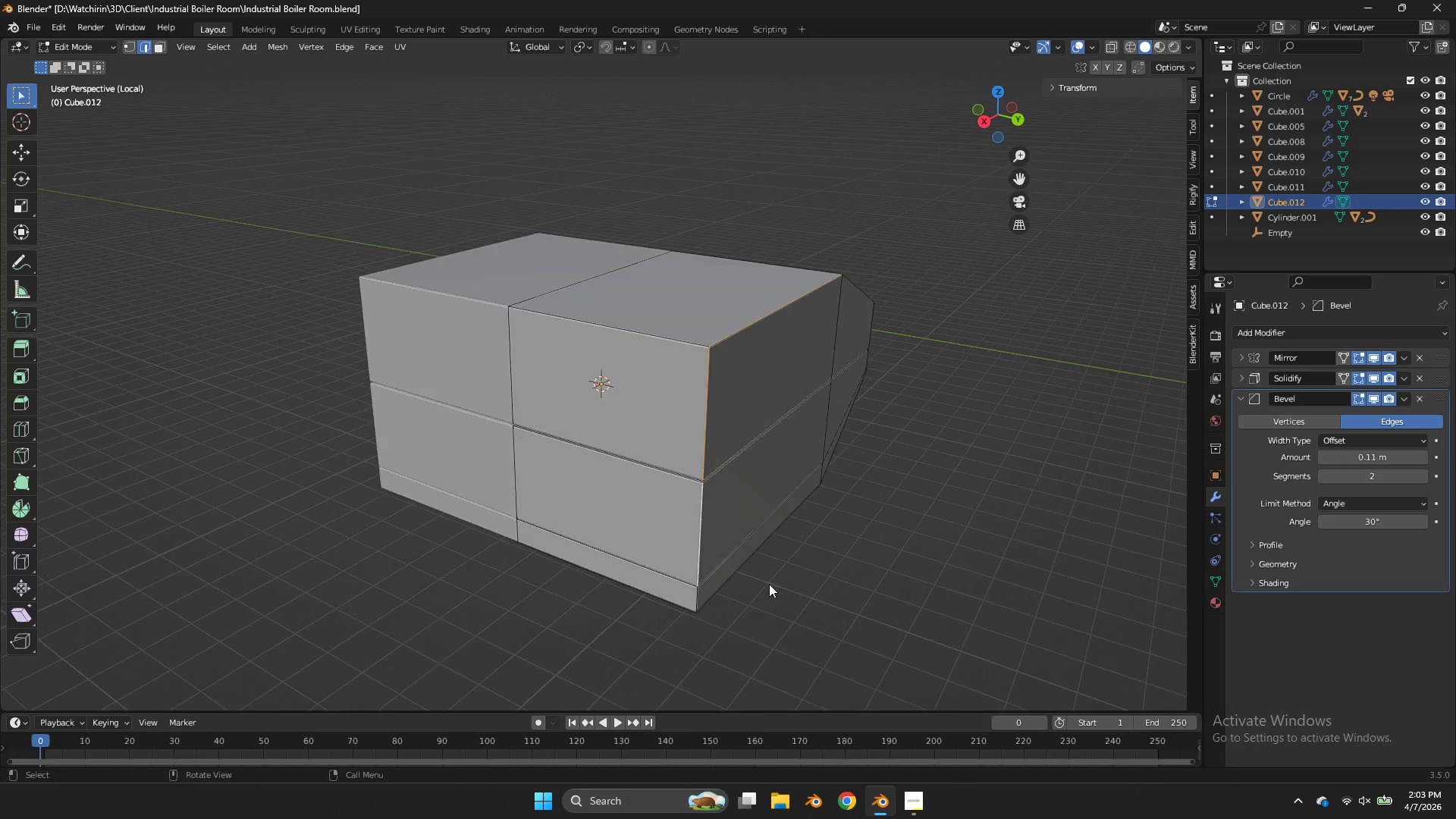 
hold_key(key=ShiftLeft, duration=3.77)
 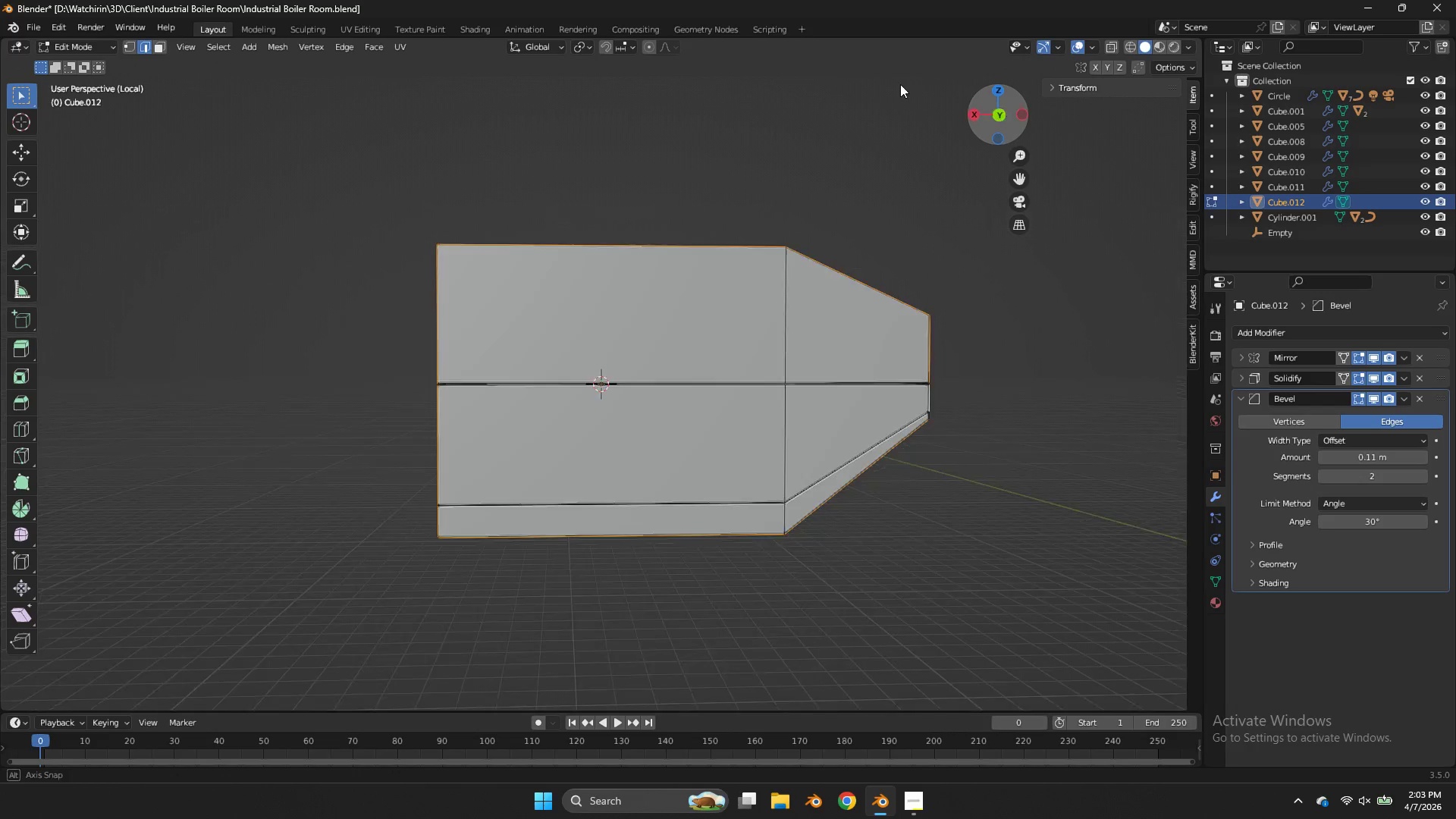 
scroll: coordinate [768, 584], scroll_direction: down, amount: 2.0
 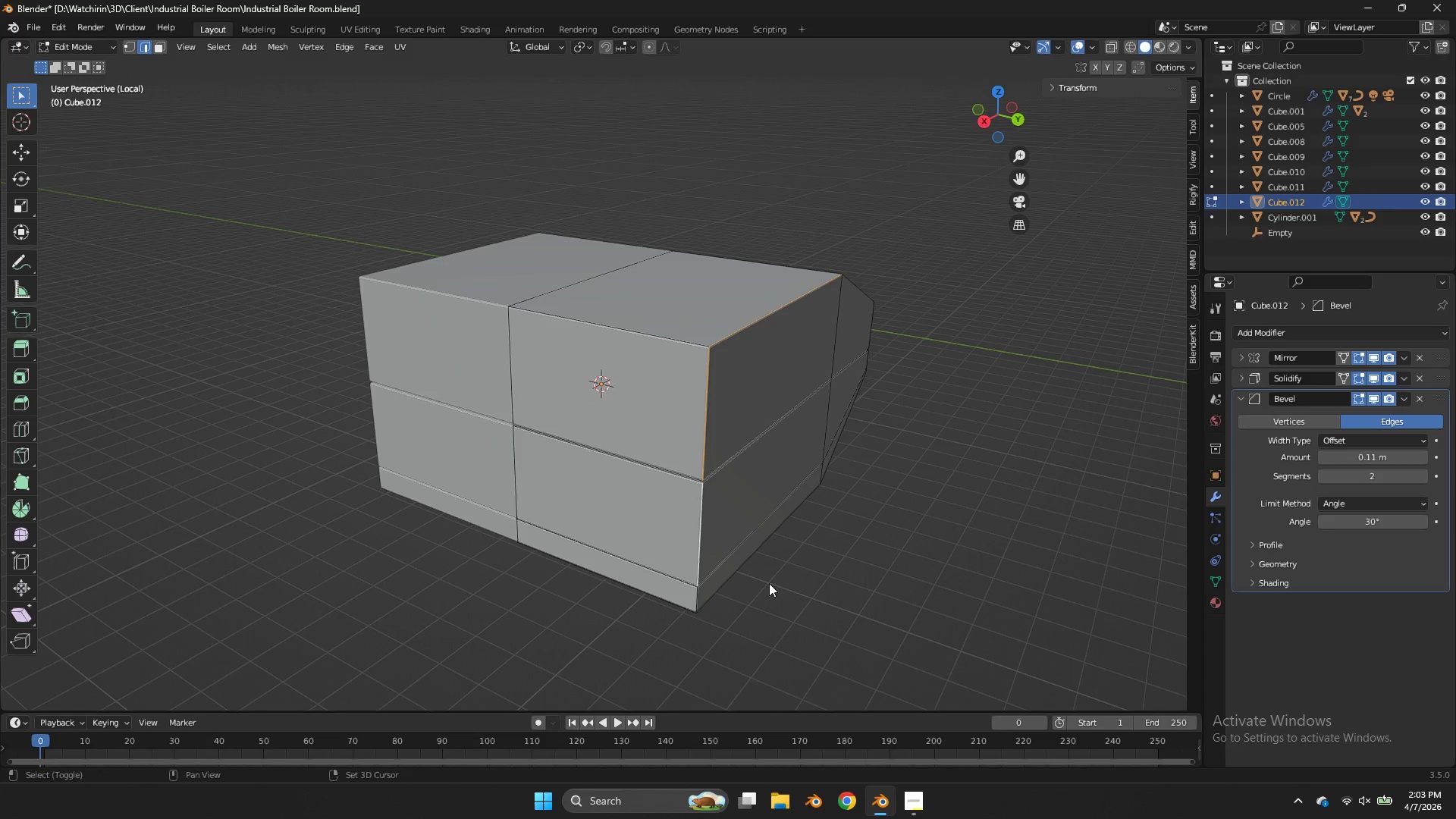 
left_click([701, 598])
 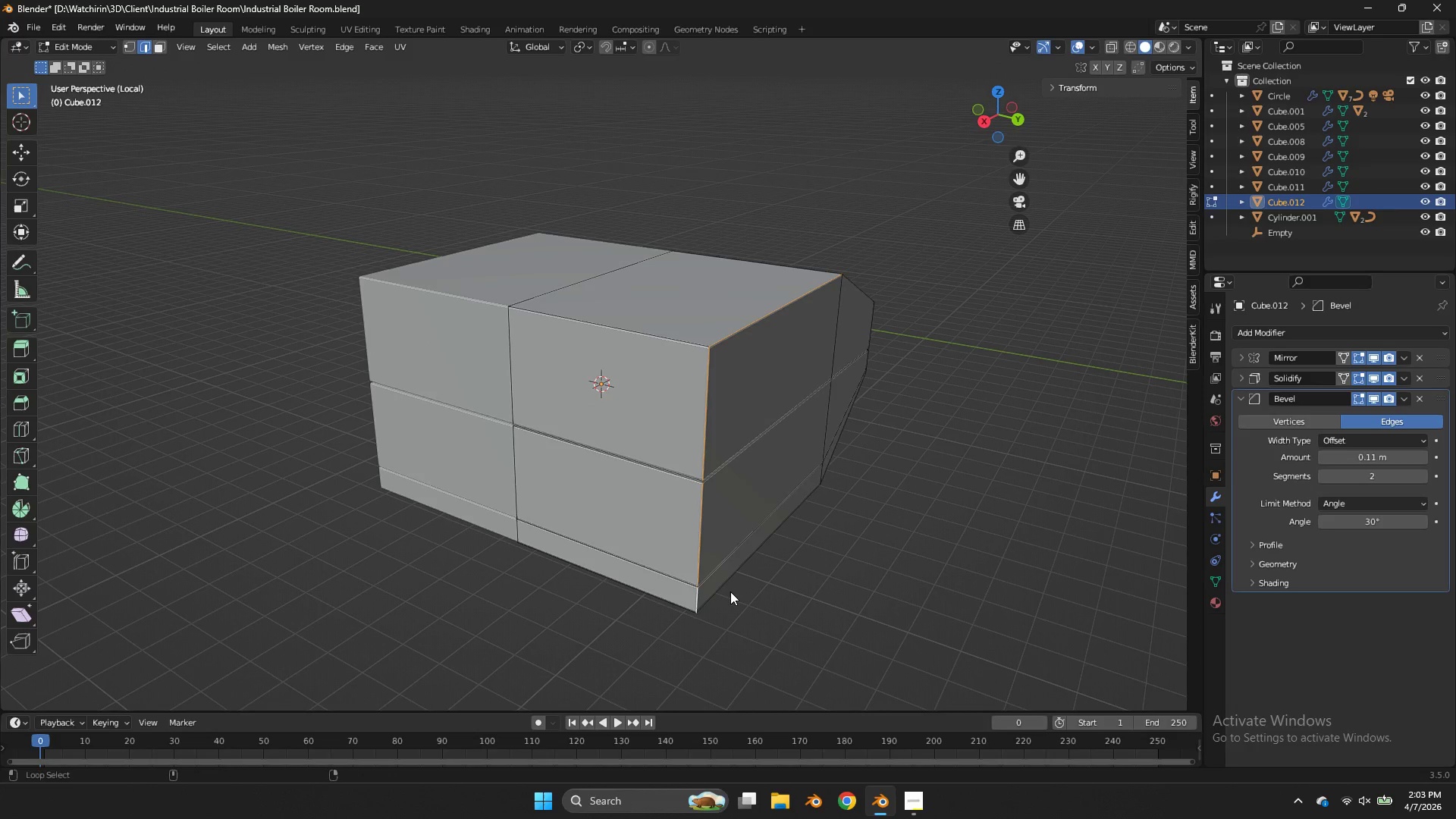 
hold_key(key=AltLeft, duration=0.8)
left_click([730, 592])
 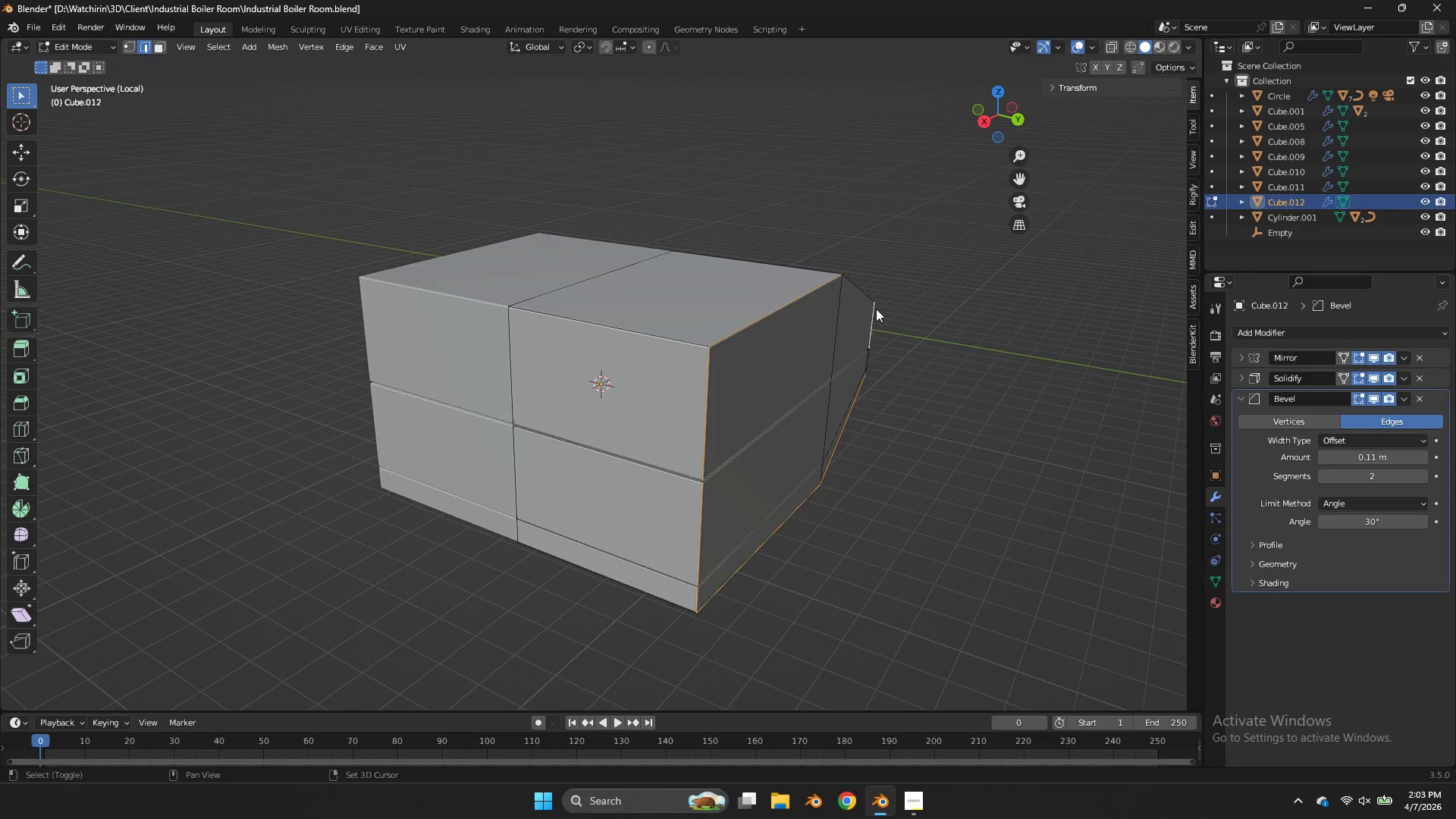 
double_click([868, 293])
 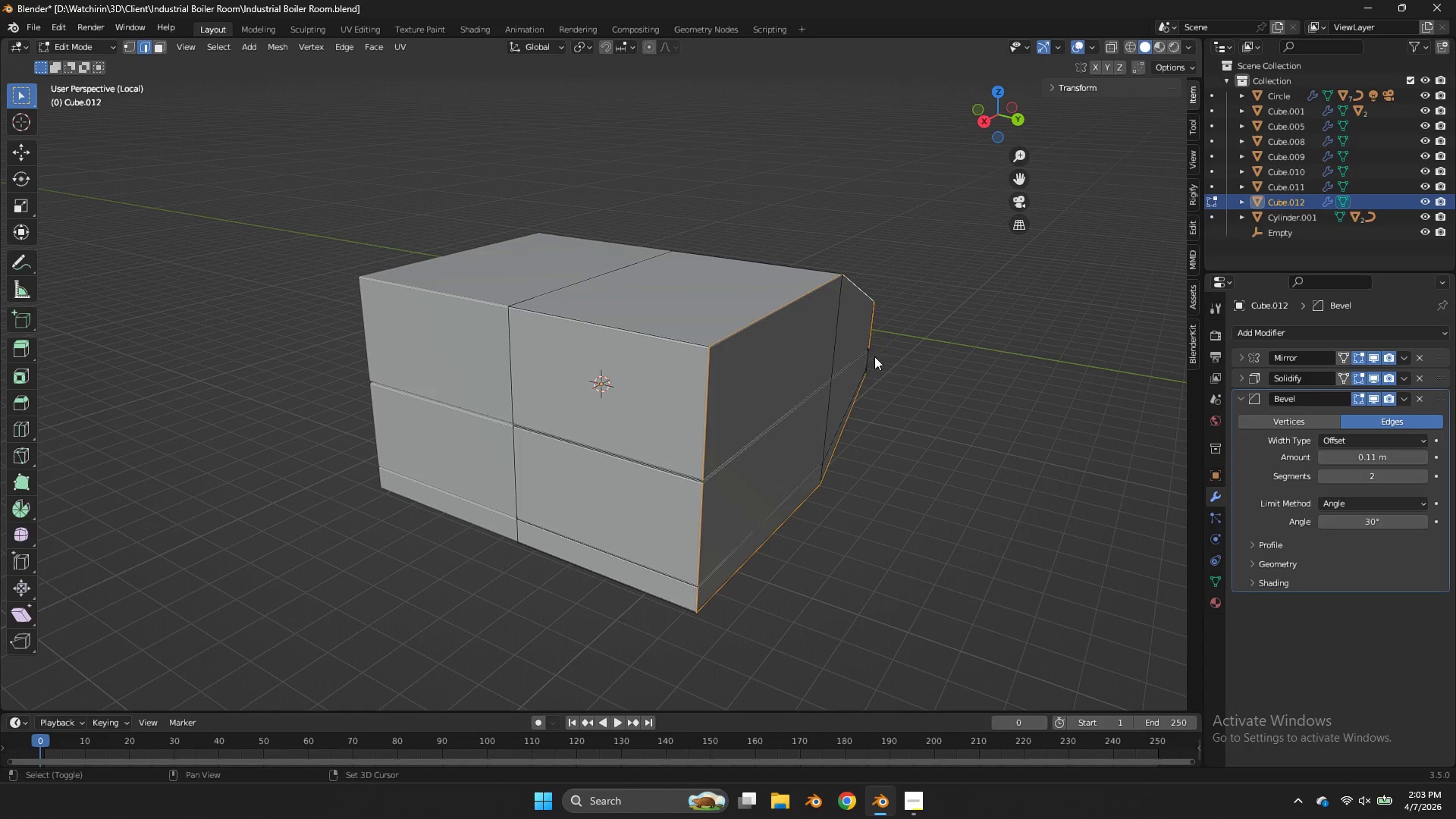 
left_click([874, 356])
 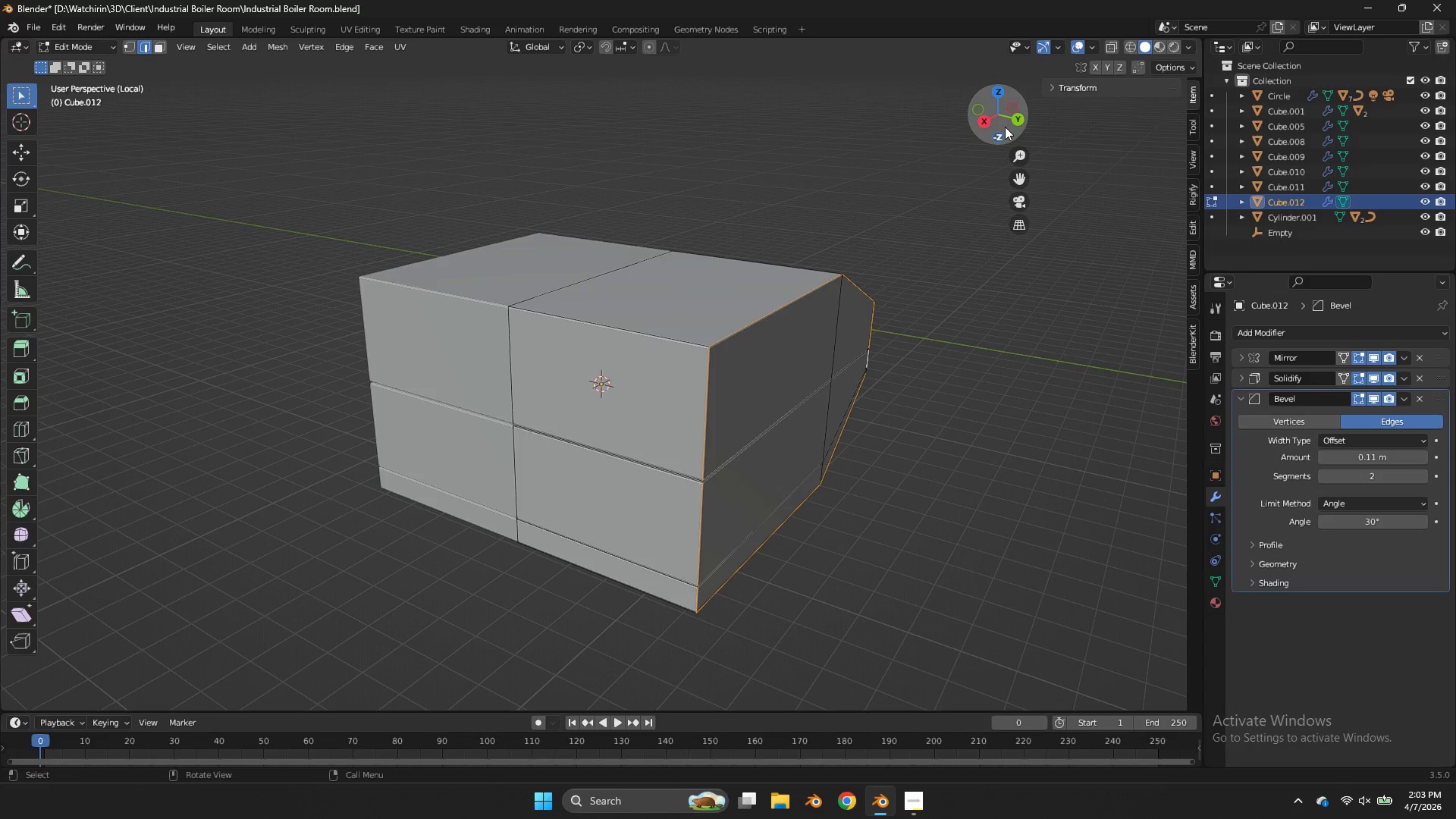 
left_click_drag(start_coordinate=[1005, 123], to_coordinate=[899, 82])
 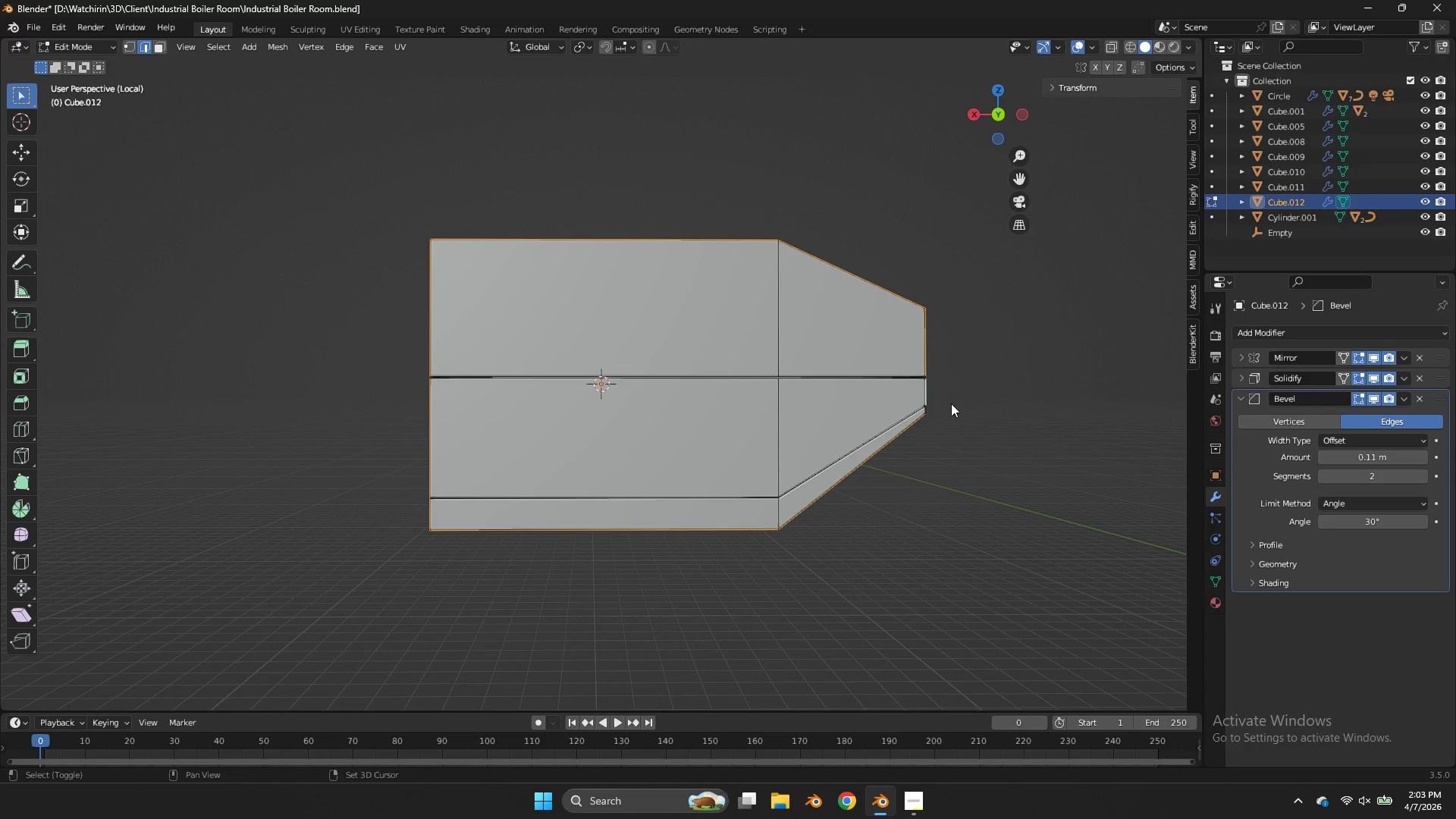 
hold_key(key=ShiftLeft, duration=1.03)
left_click([929, 410])
 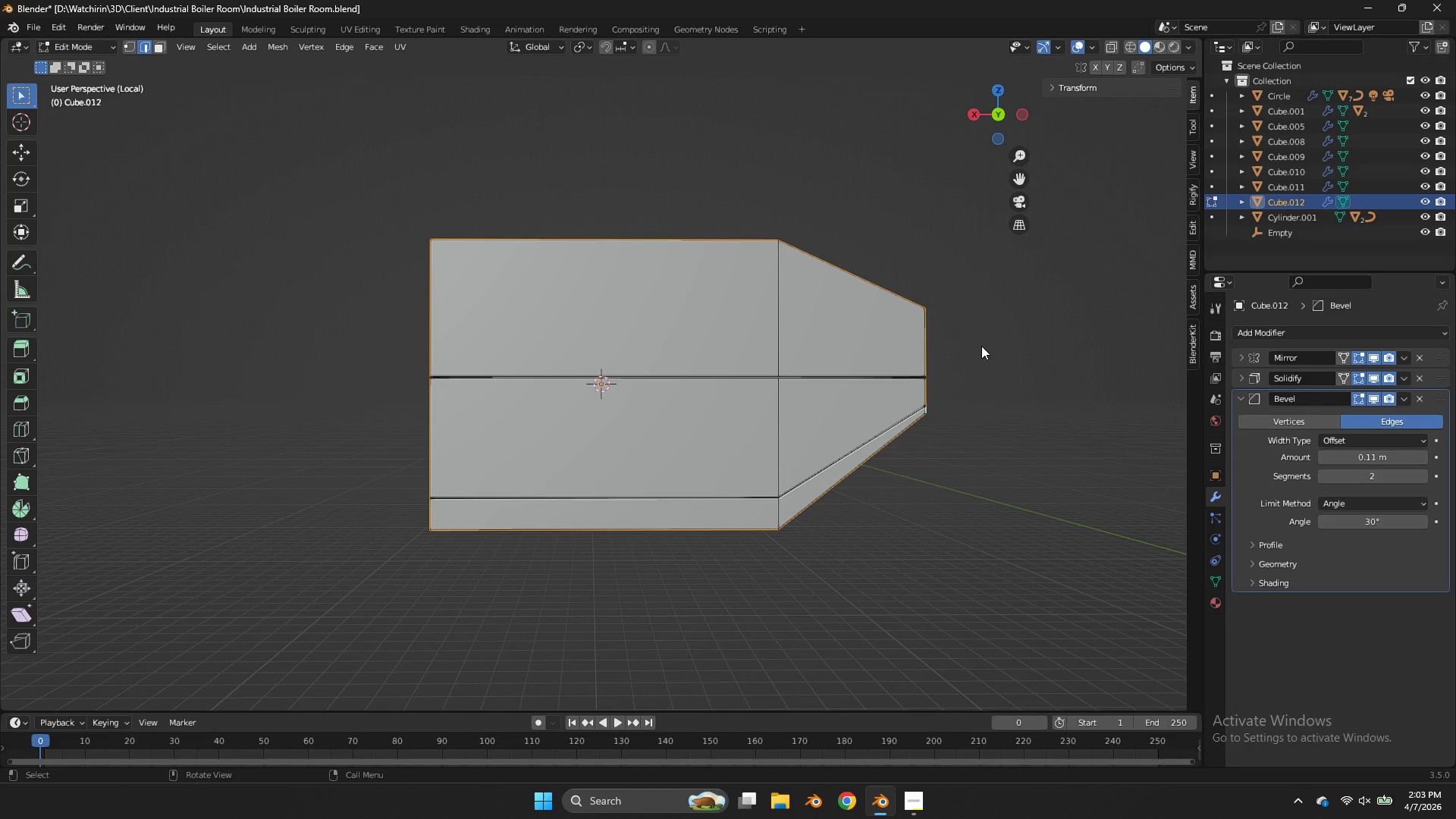 
key(Control+B)
 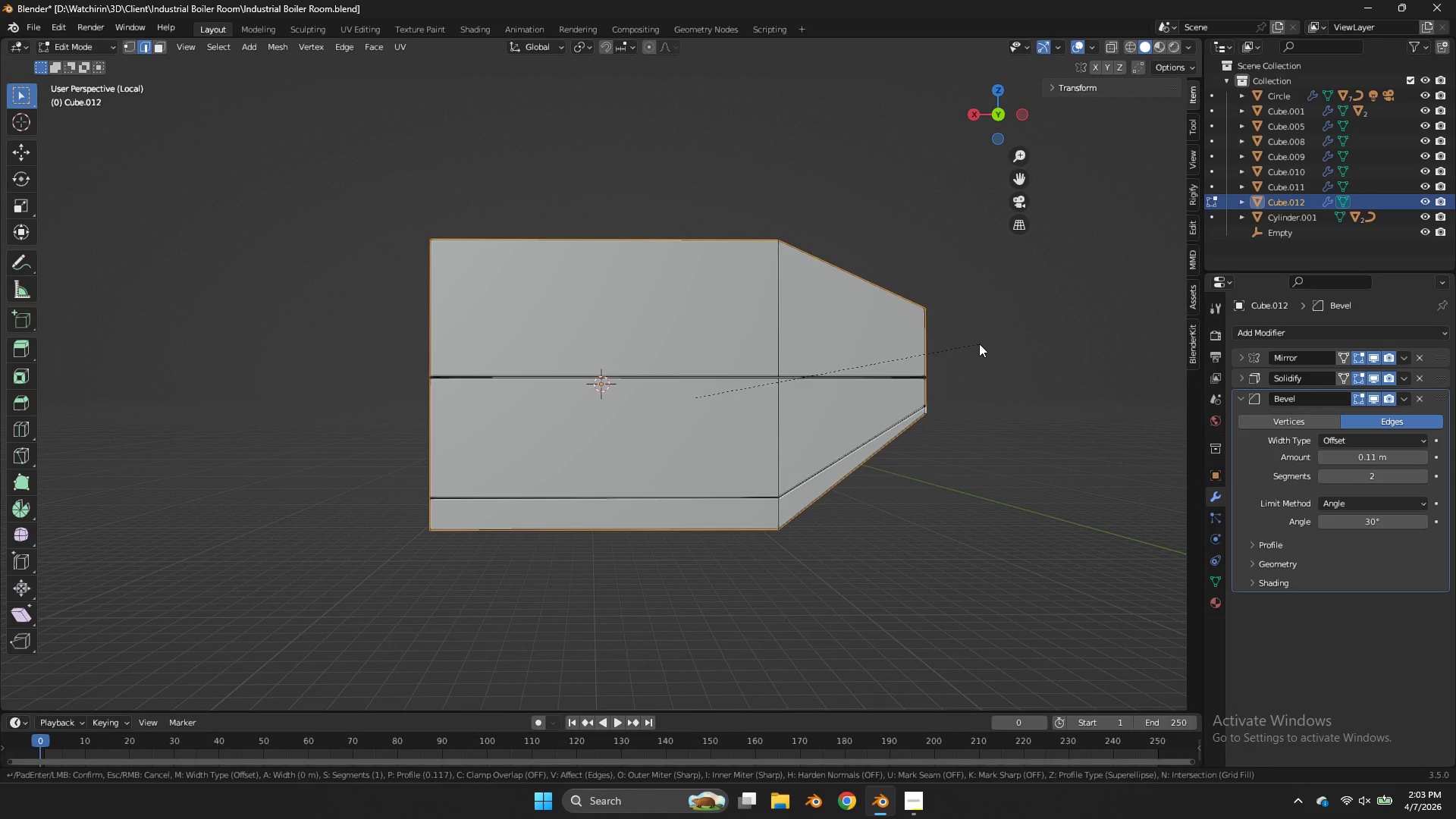 
hold_key(key=ShiftLeft, duration=4.14)
left_click([1014, 285])
 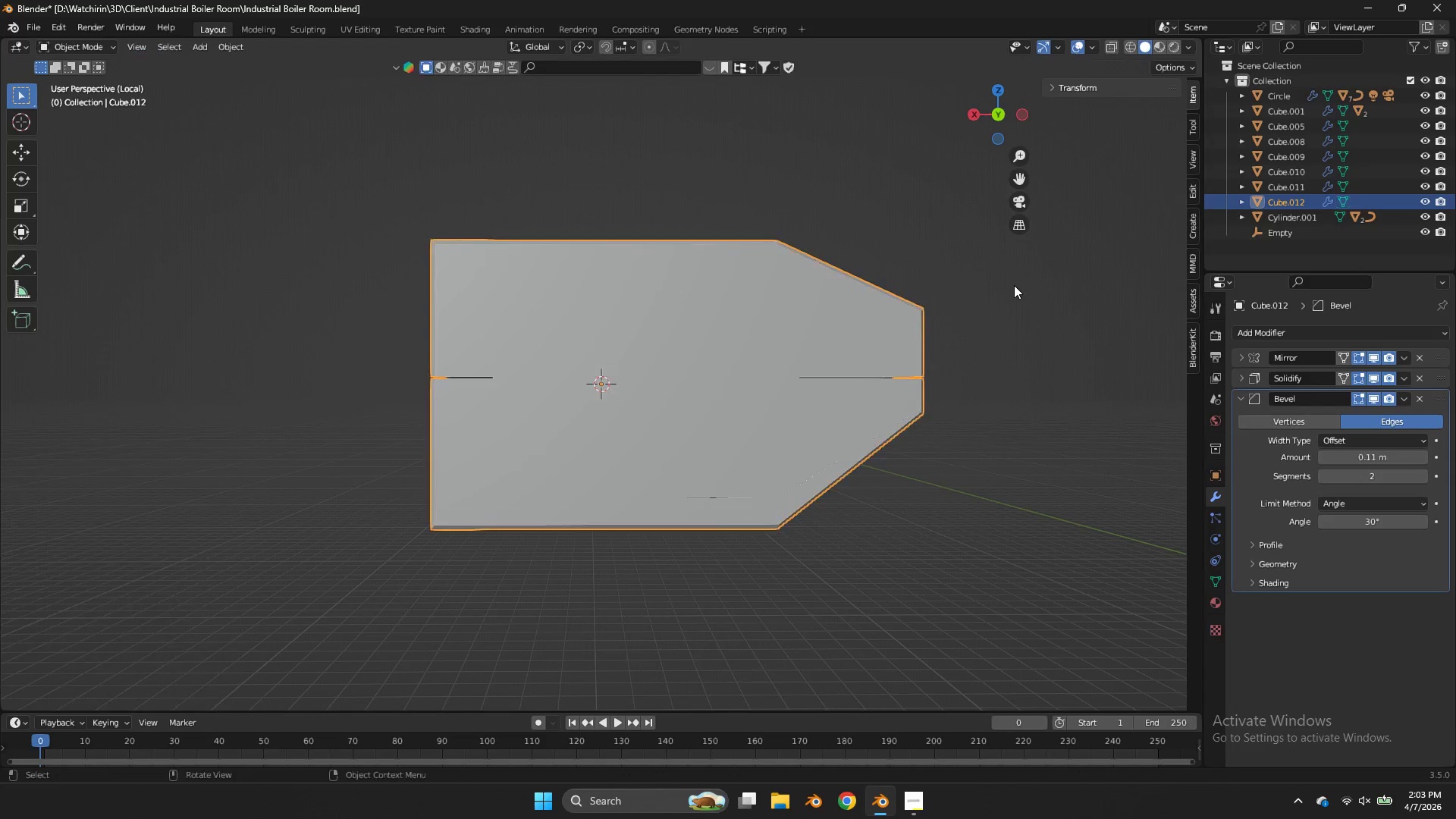 
key(Tab)
 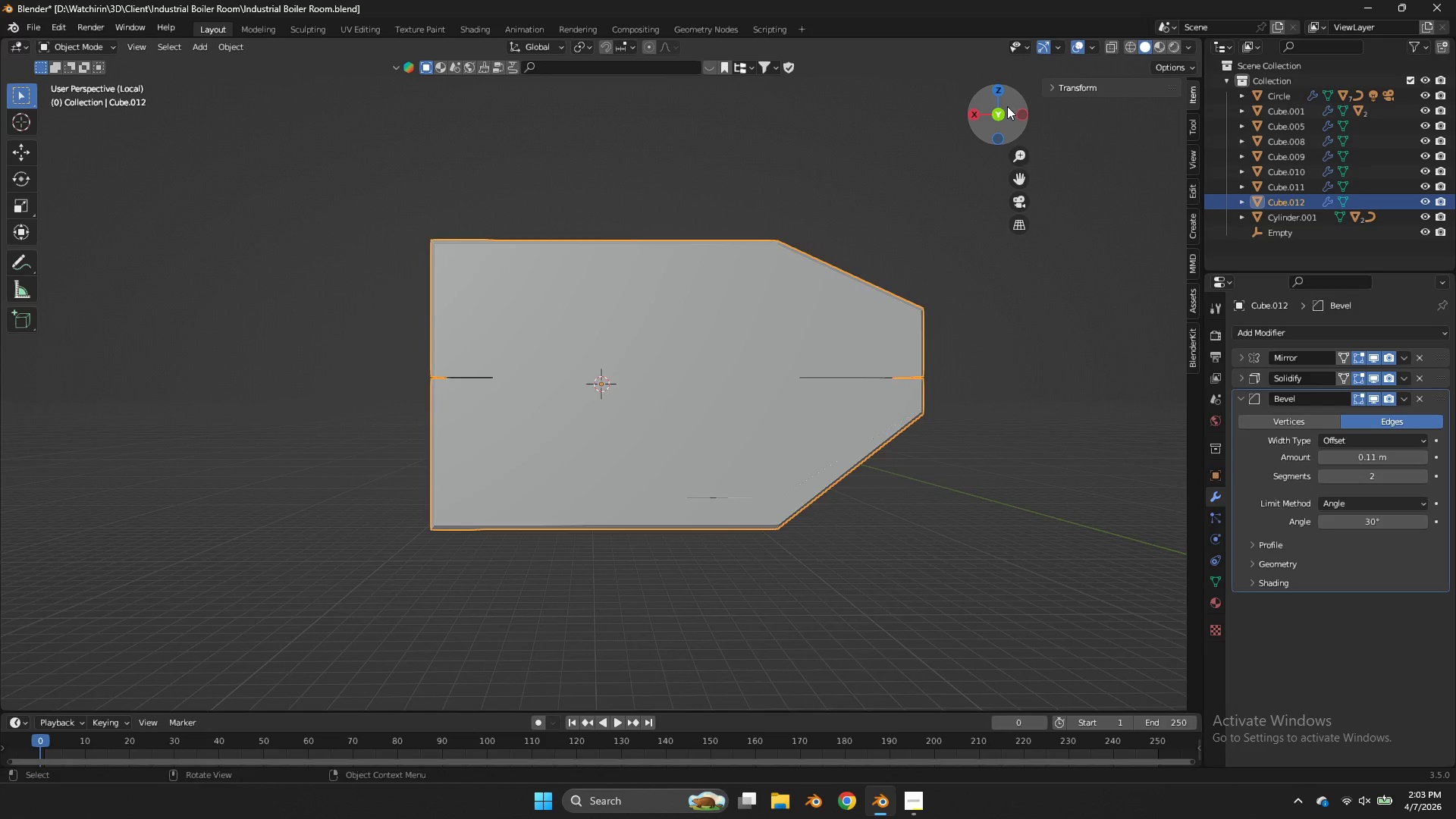 
left_click_drag(start_coordinate=[1007, 106], to_coordinate=[999, 161])
 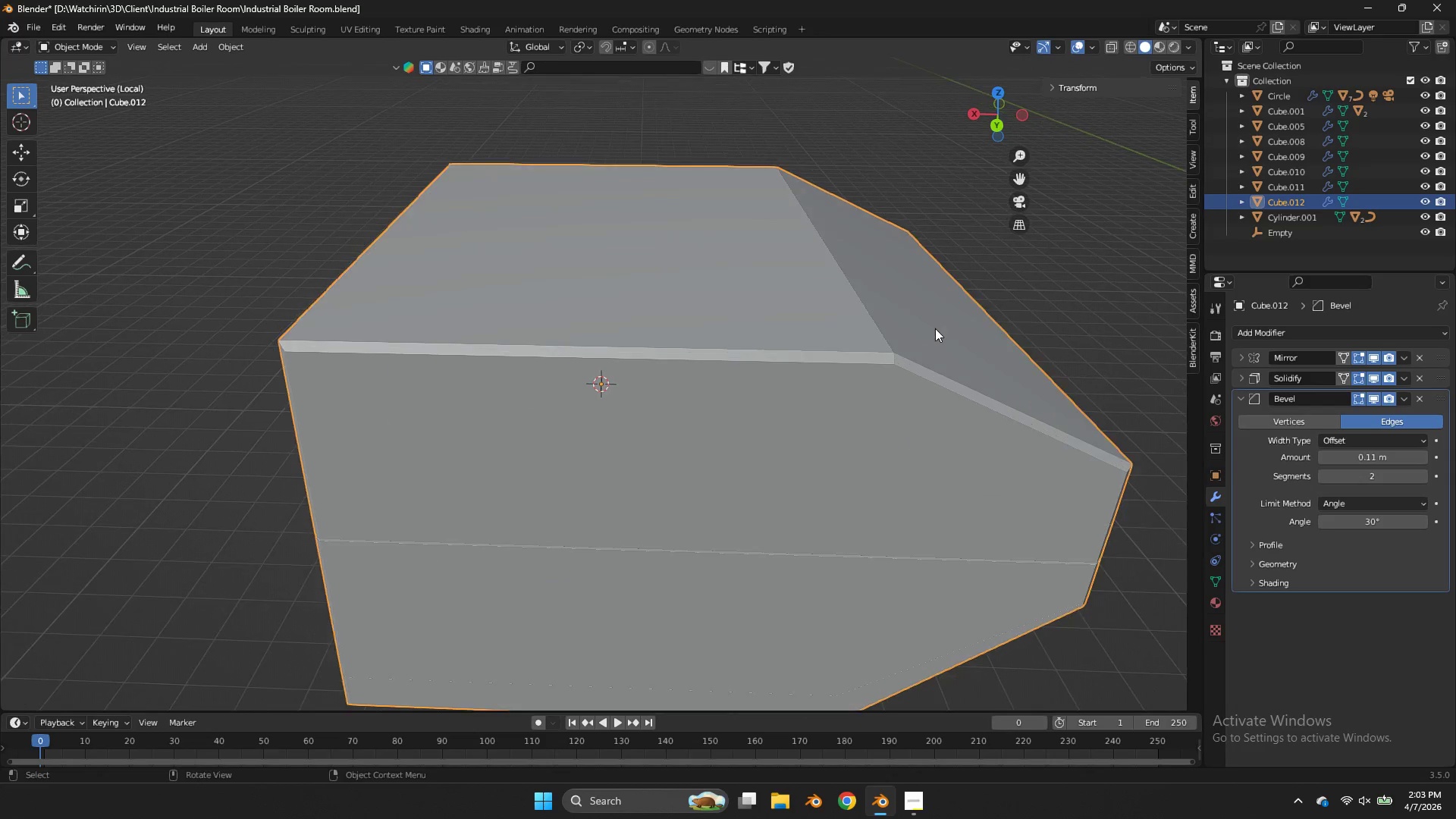 
scroll: coordinate [935, 328], scroll_direction: up, amount: 2.0
 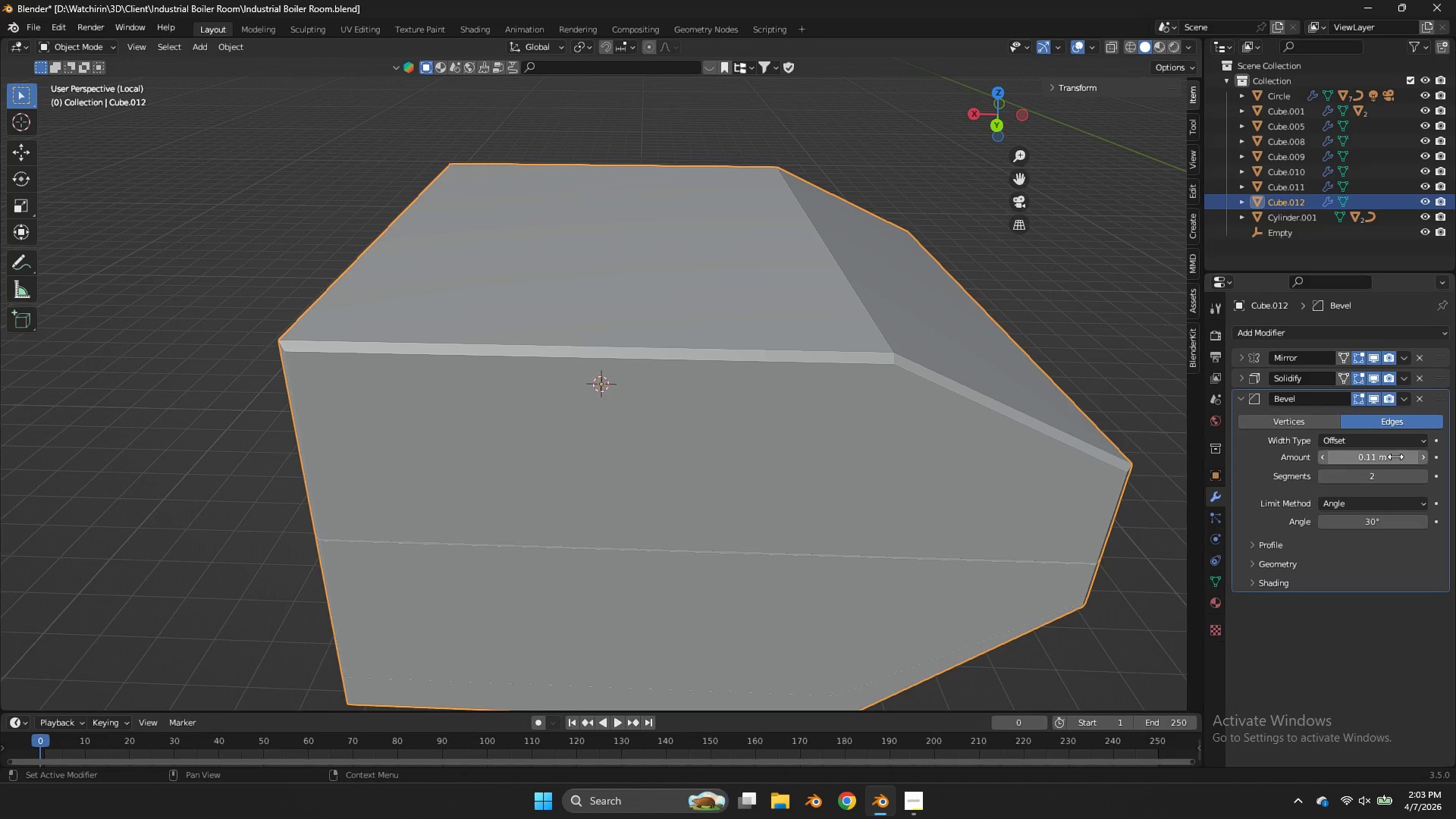 
left_click_drag(start_coordinate=[1388, 456], to_coordinate=[802, 451])
 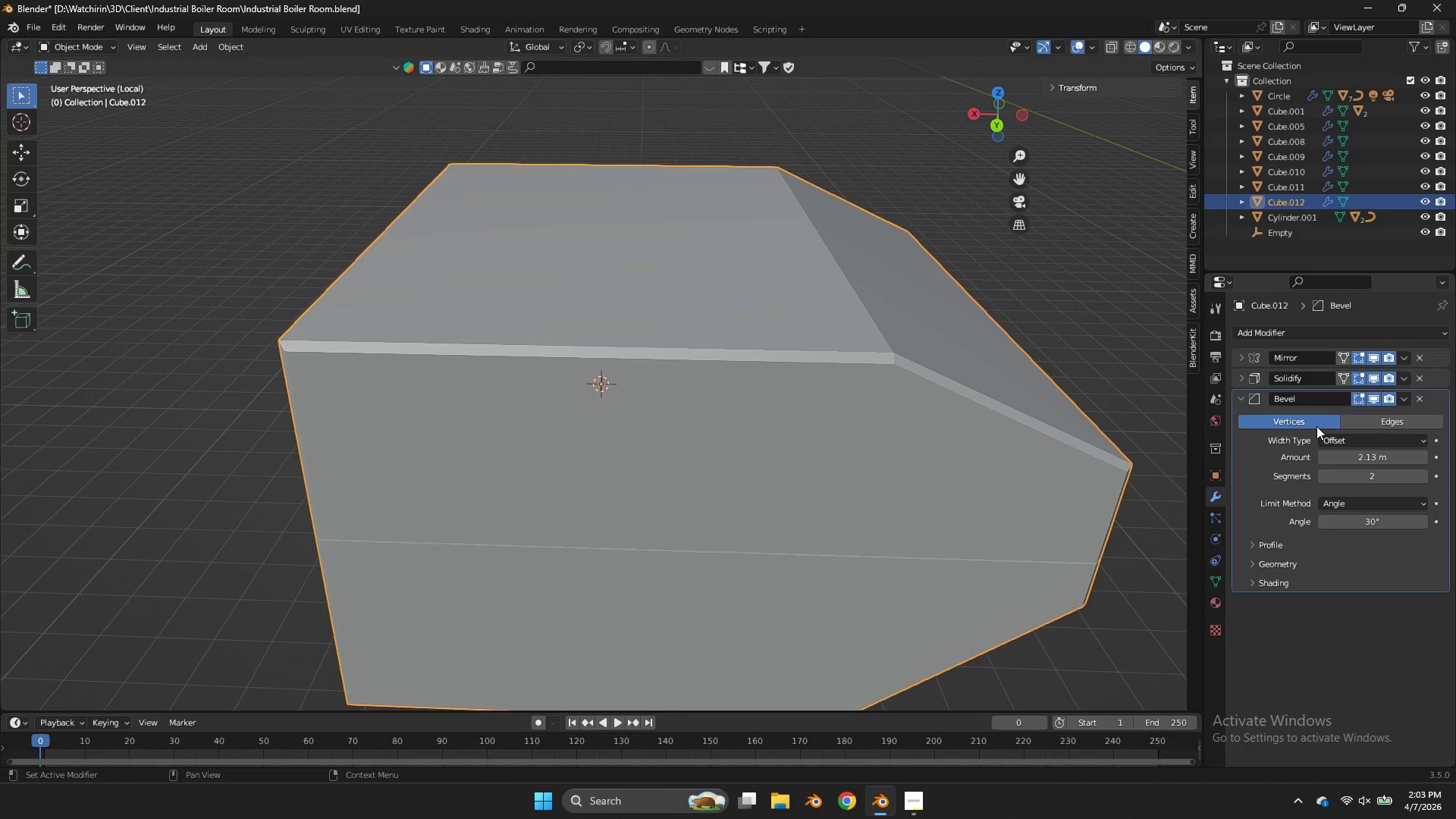 
double_click([1333, 425])
 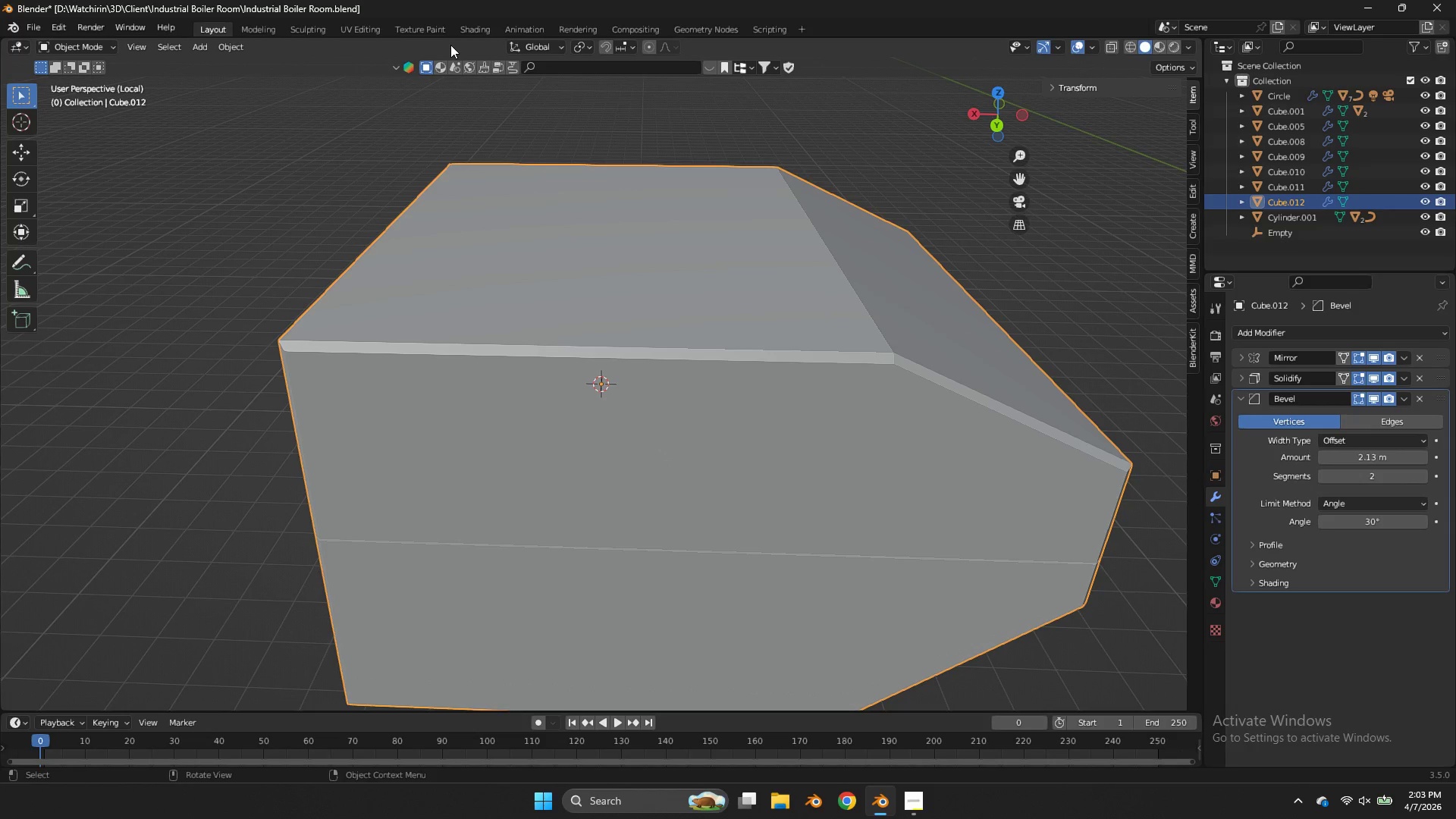 
left_click([1420, 400])
 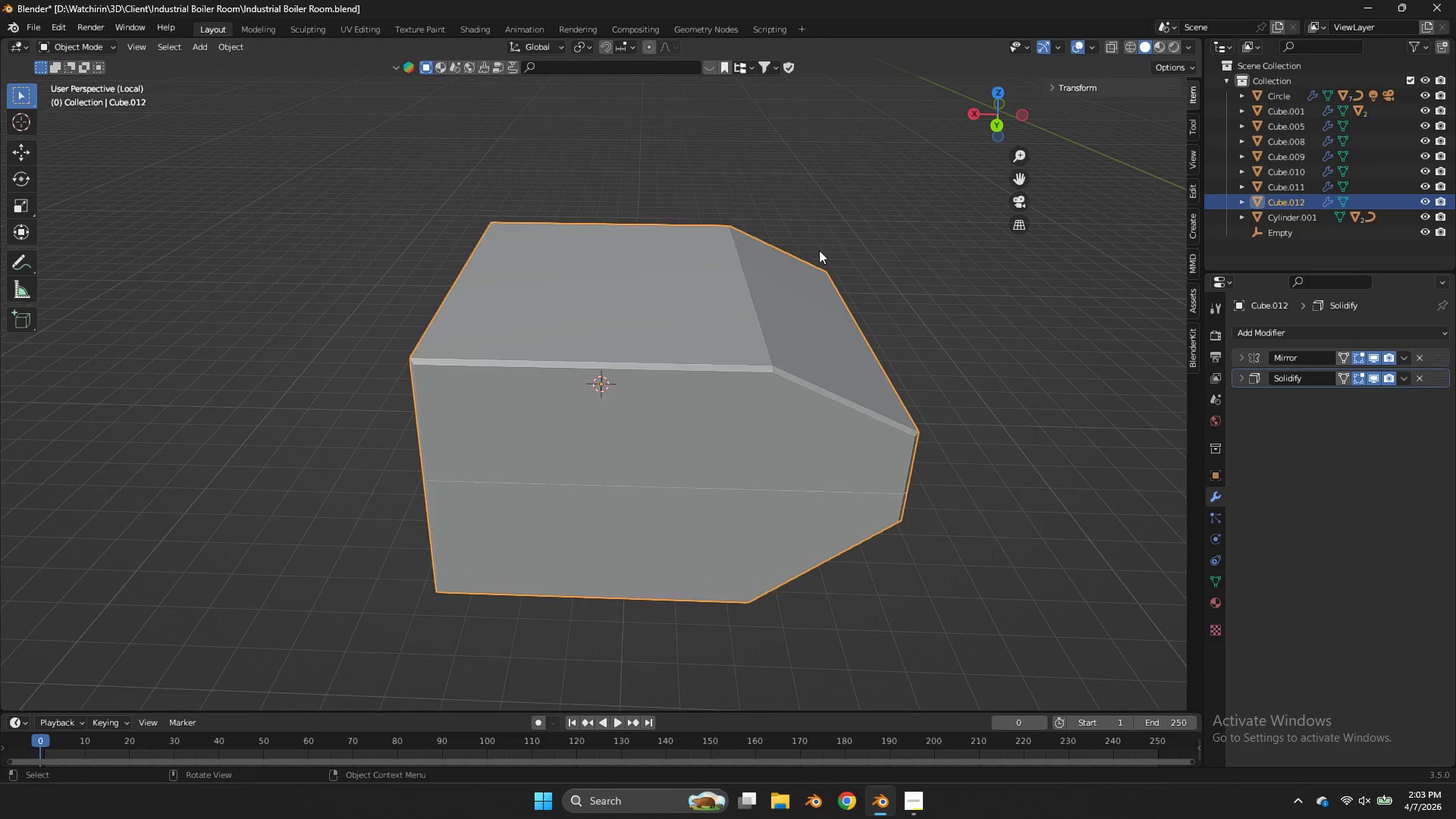 
key(Tab)
 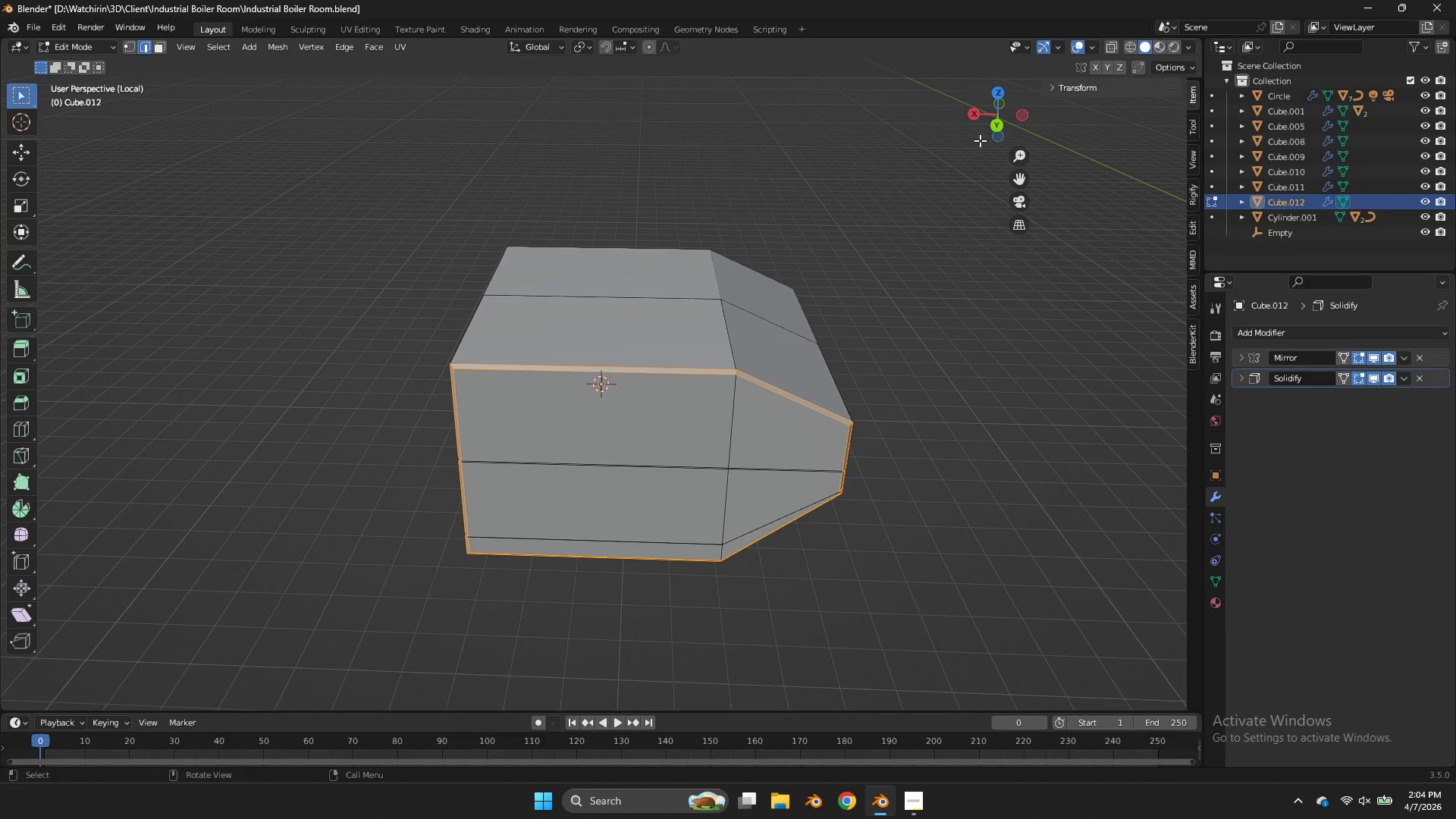 
scroll: coordinate [819, 250], scroll_direction: down, amount: 3.0
 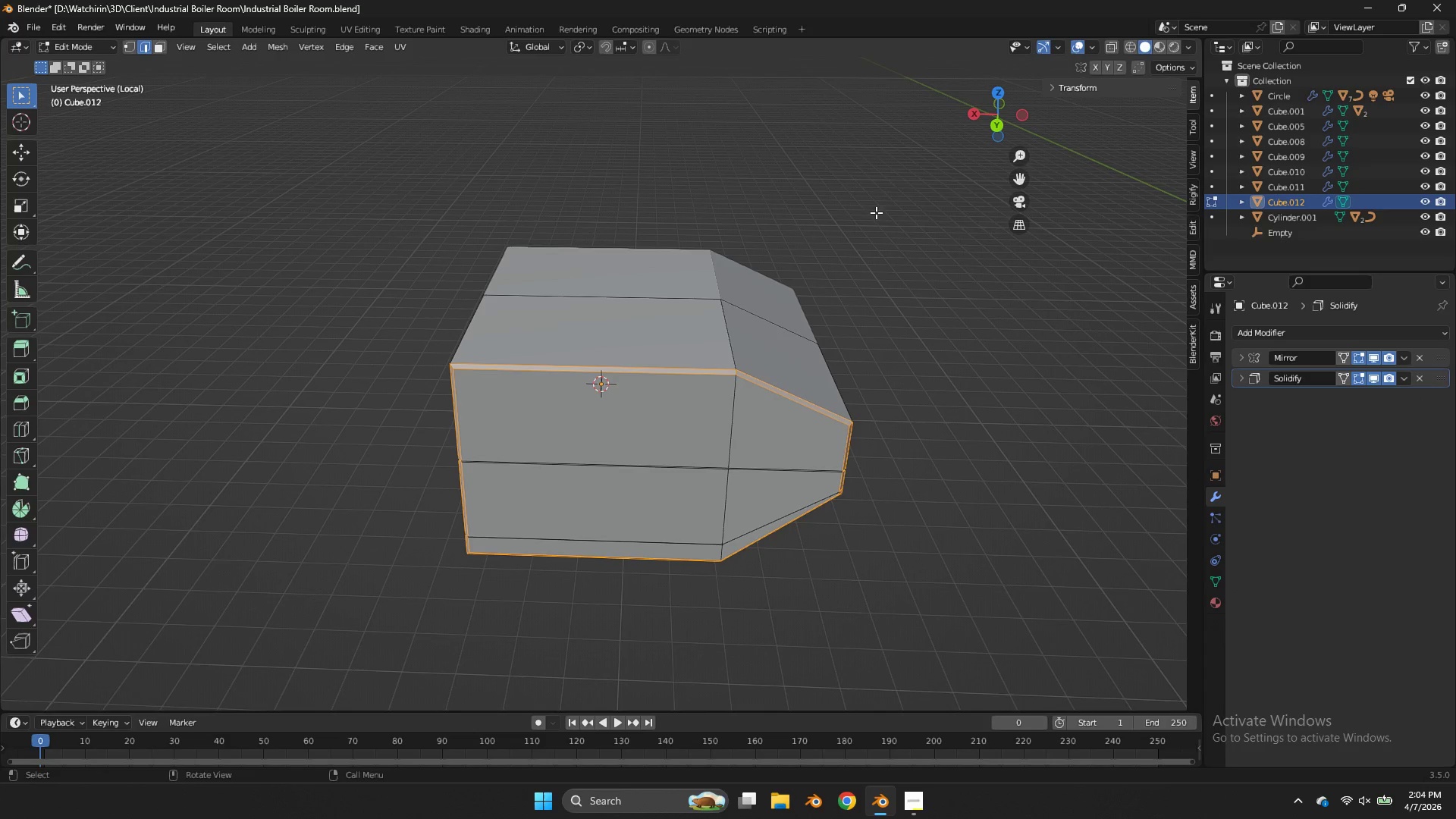 
left_click_drag(start_coordinate=[979, 141], to_coordinate=[967, 99])
 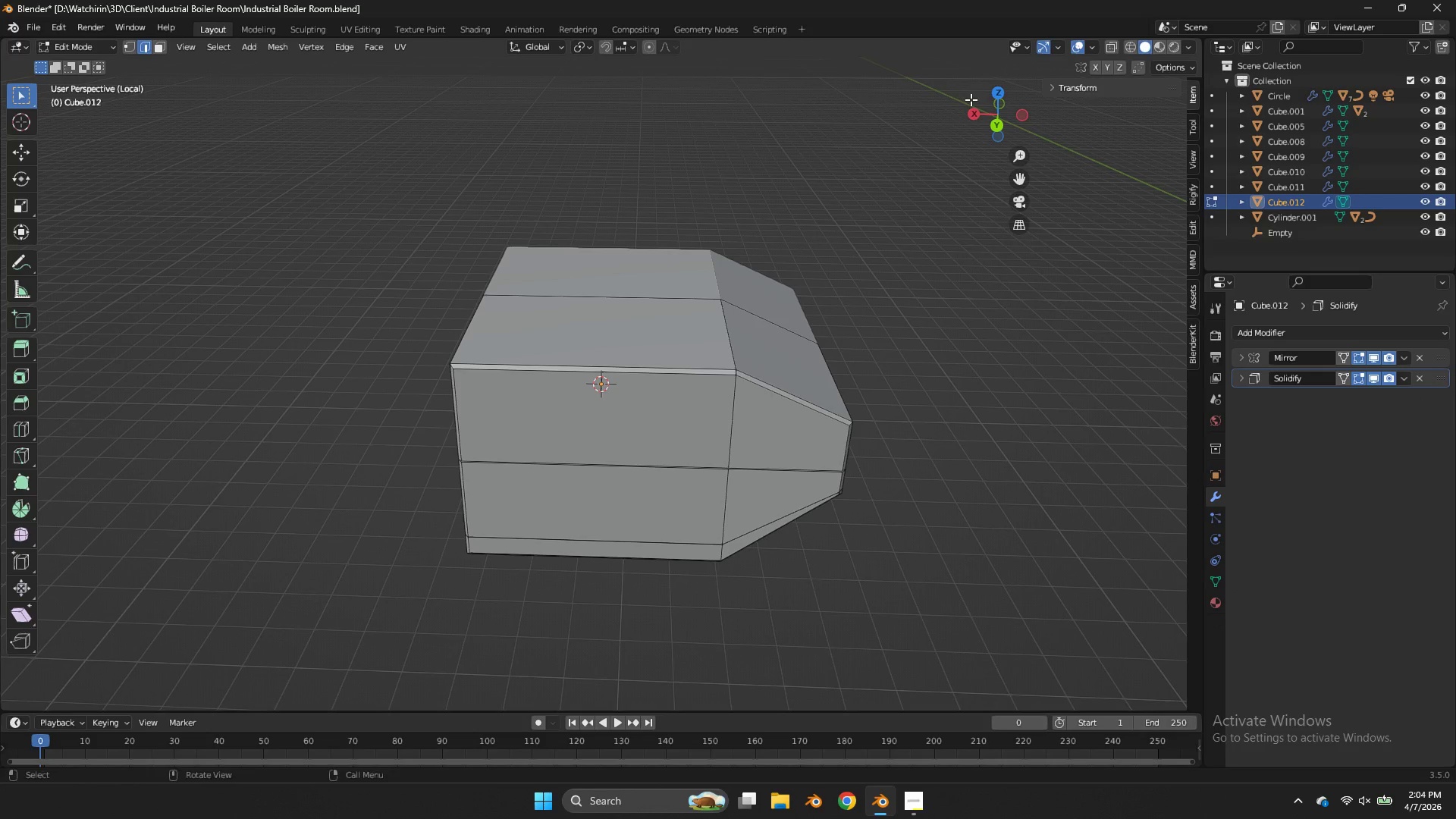 
left_click_drag(start_coordinate=[969, 99], to_coordinate=[945, 67])
 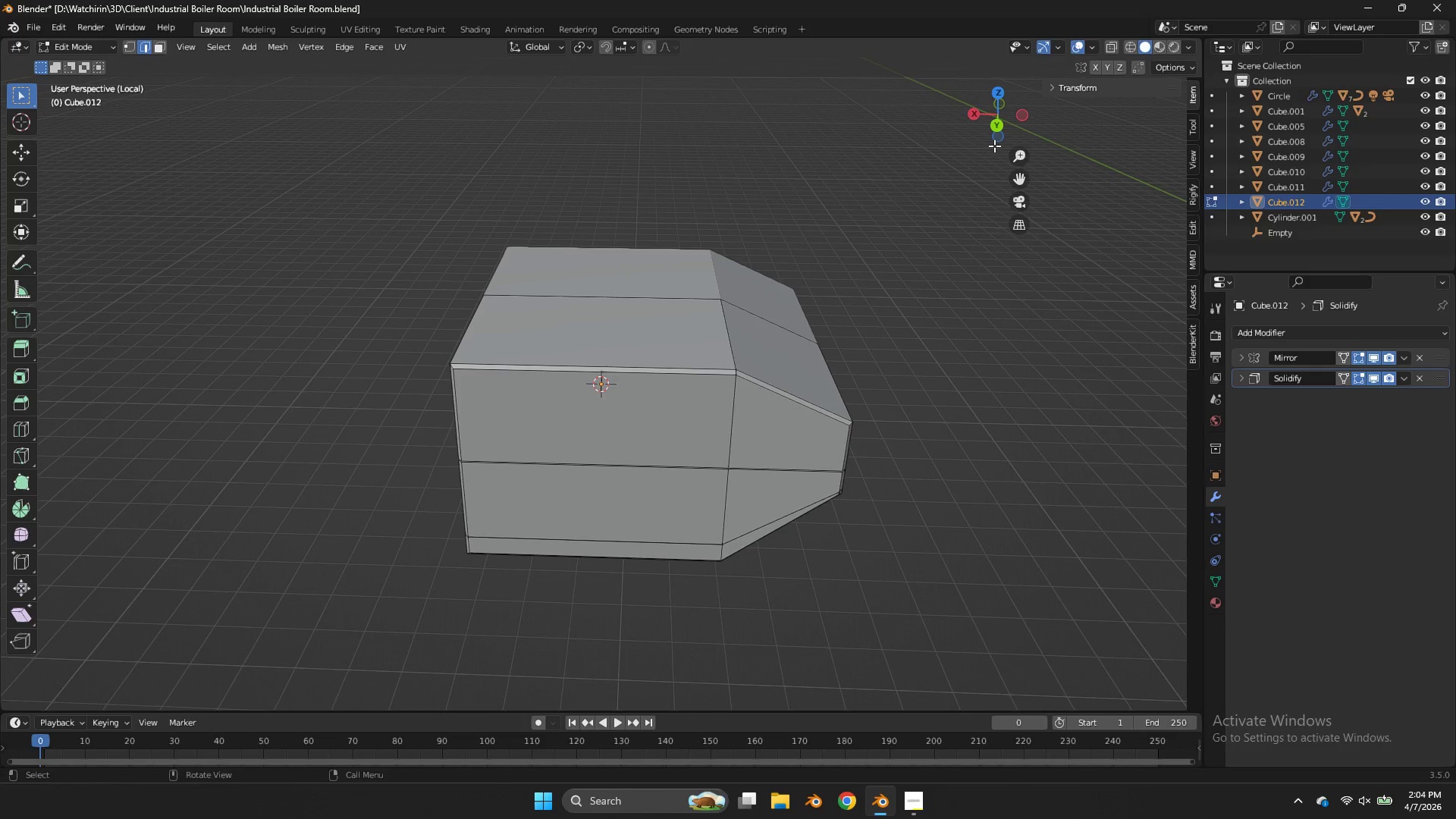 
left_click_drag(start_coordinate=[994, 146], to_coordinate=[906, 104])
 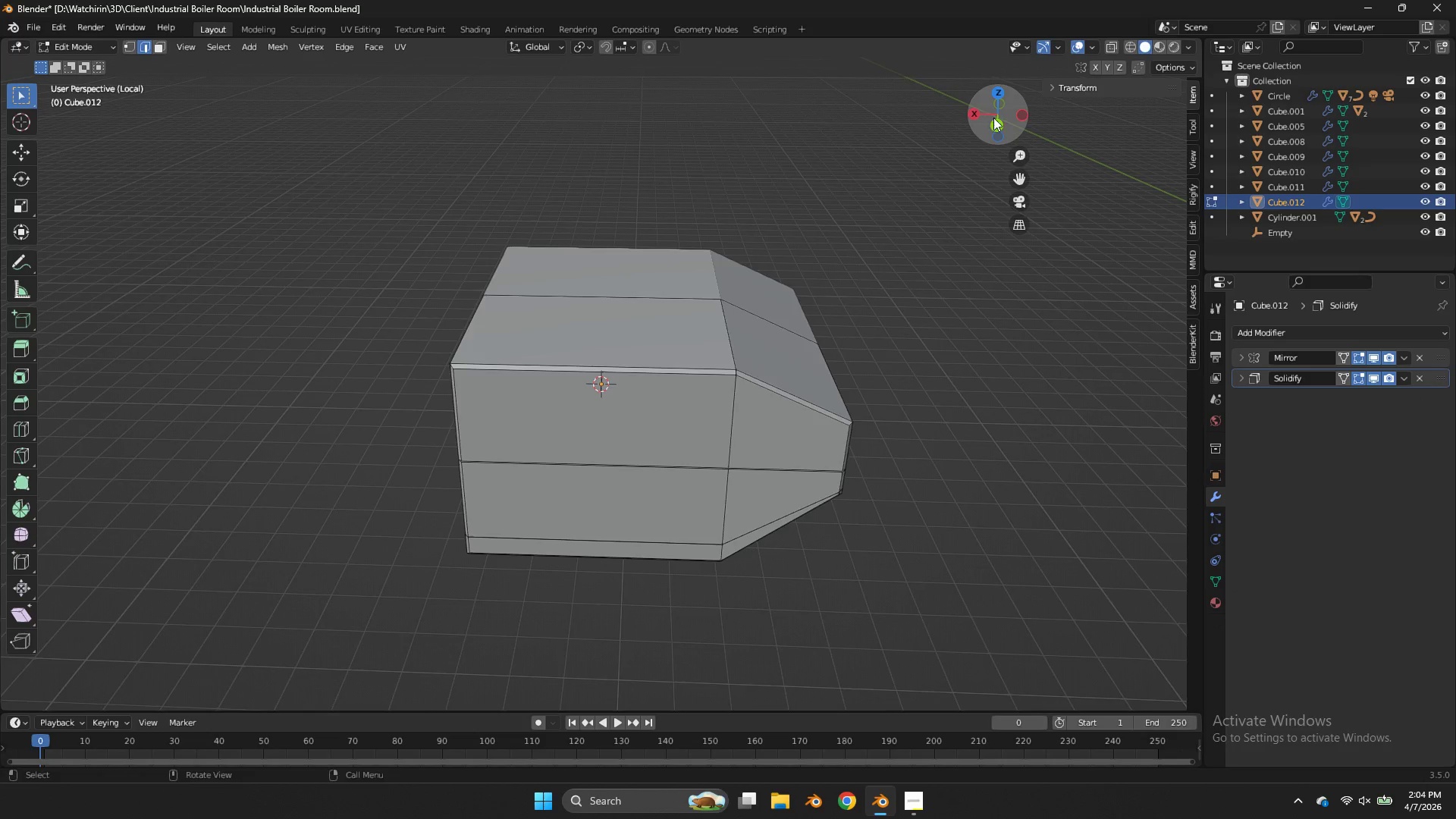 
left_click_drag(start_coordinate=[993, 118], to_coordinate=[917, 708])
 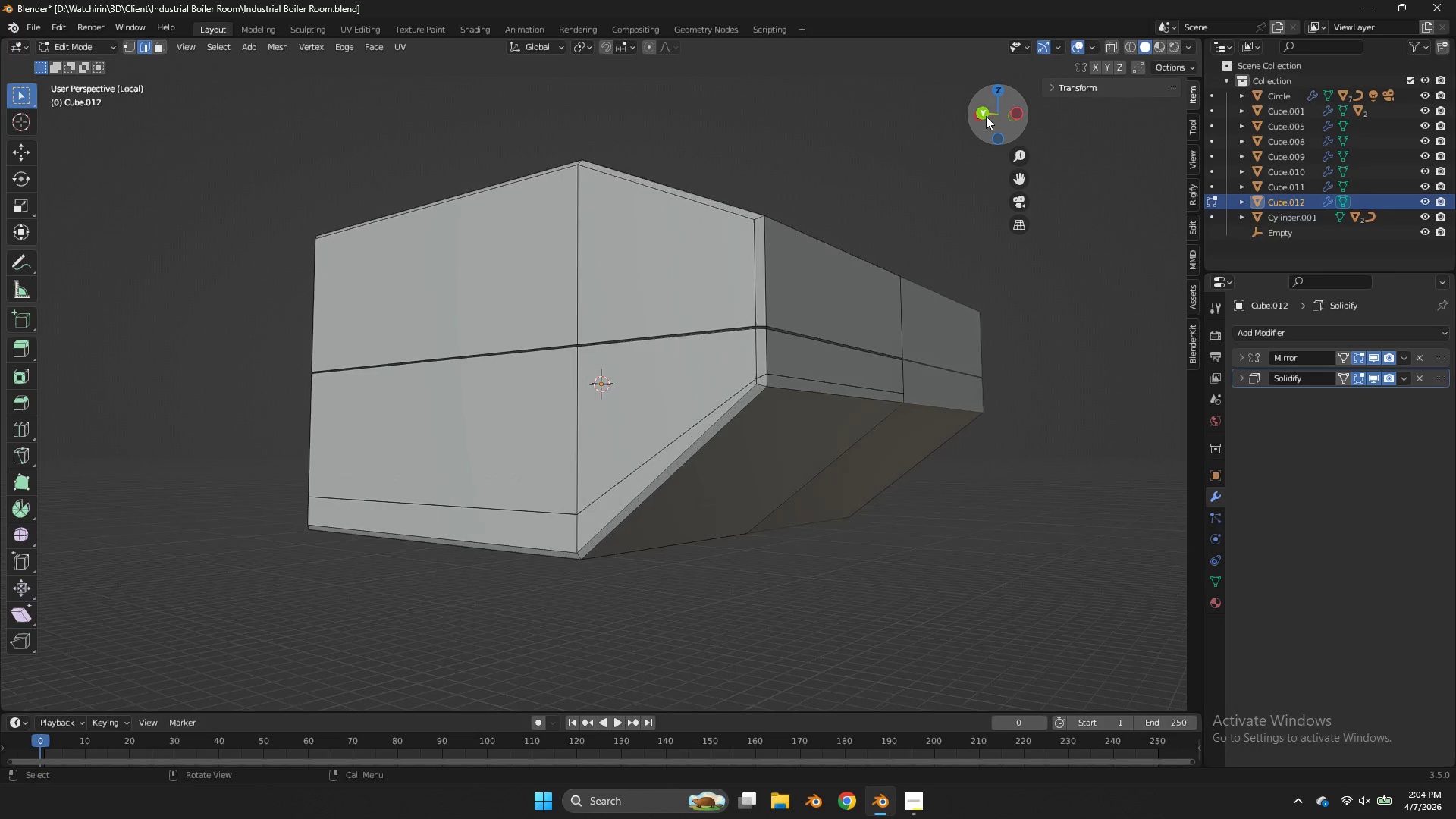 
scroll: coordinate [986, 116], scroll_direction: up, amount: 2.0
 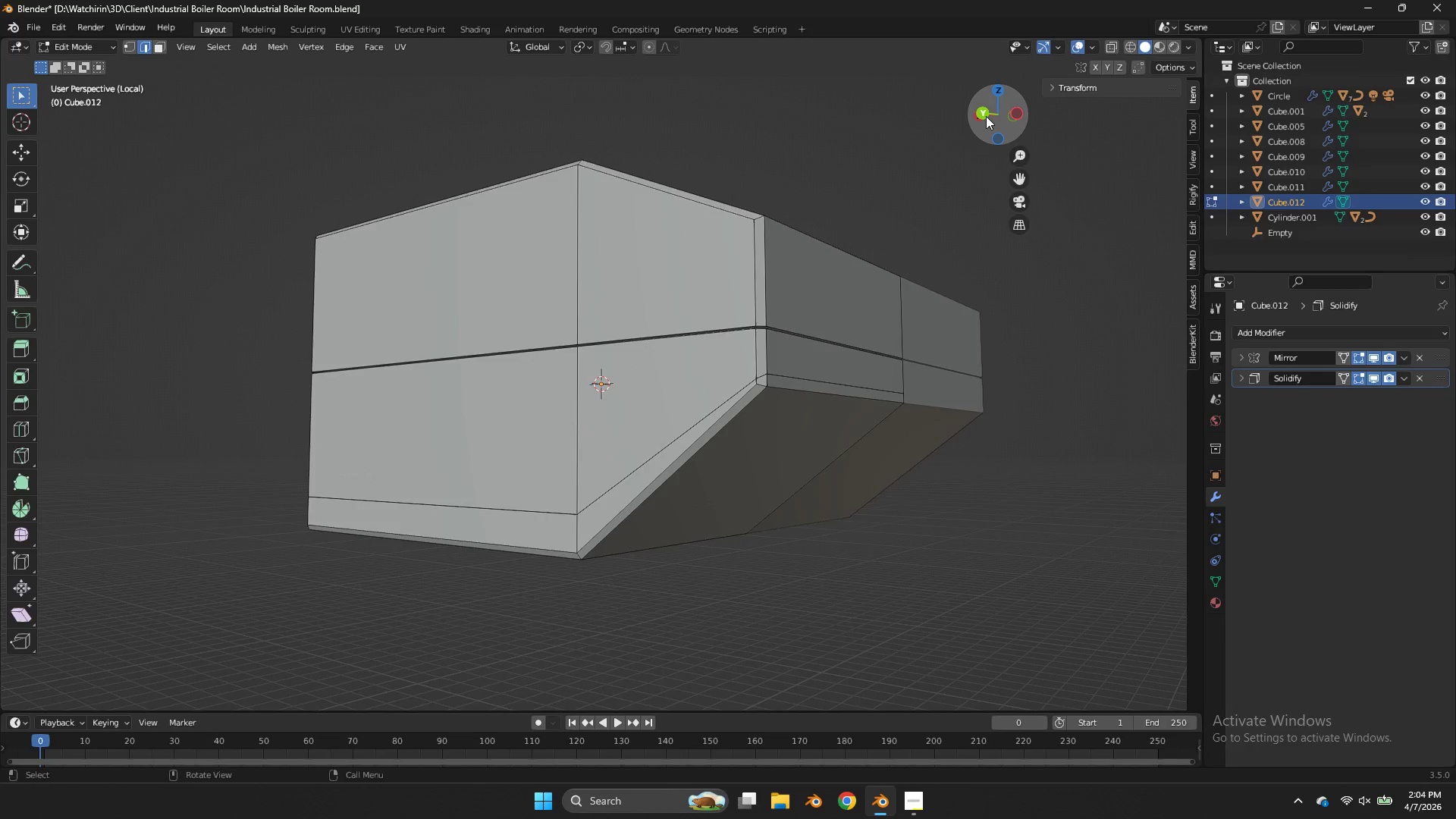 
key(Tab)
 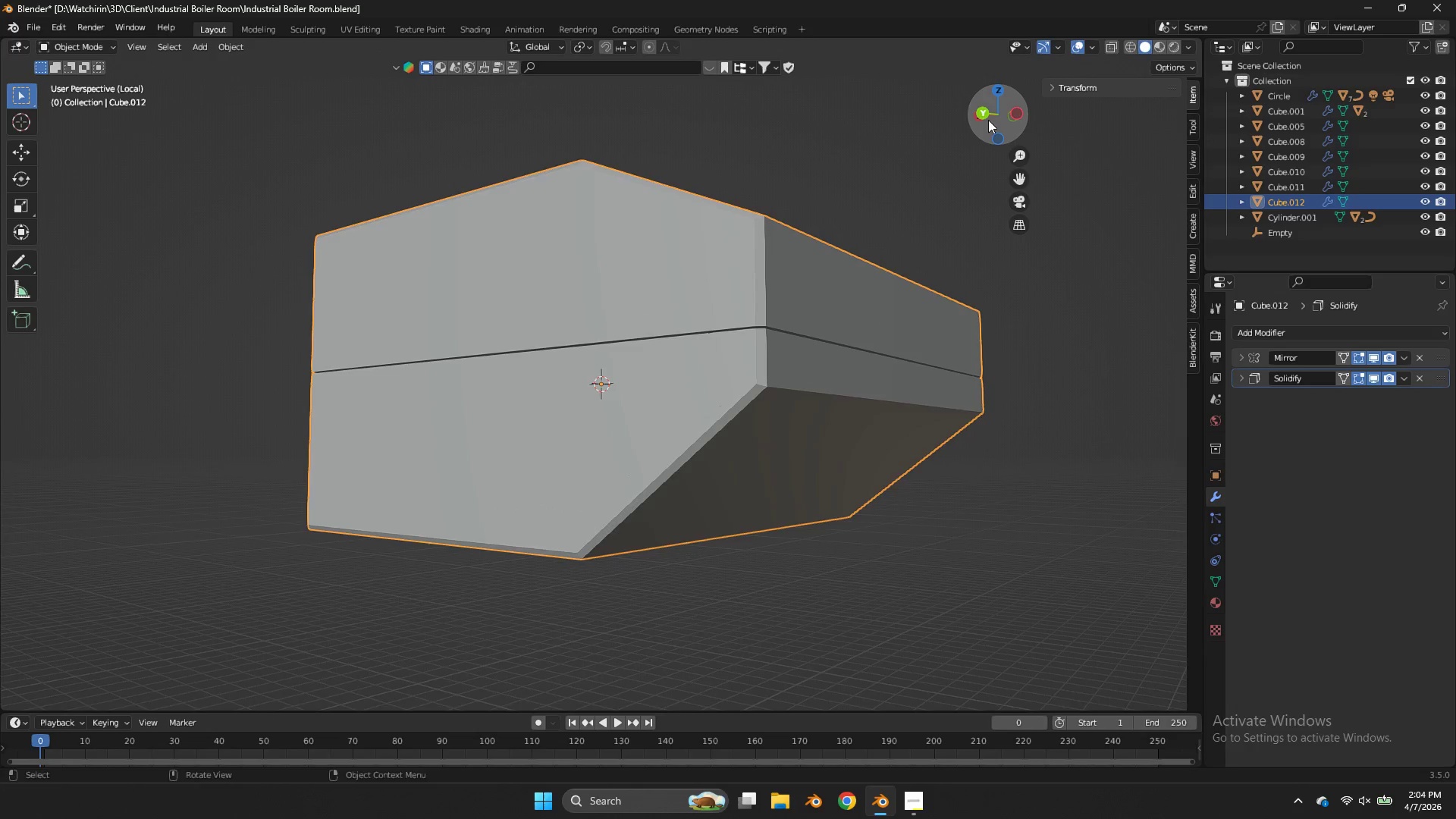 
left_click_drag(start_coordinate=[986, 116], to_coordinate=[980, 149])
 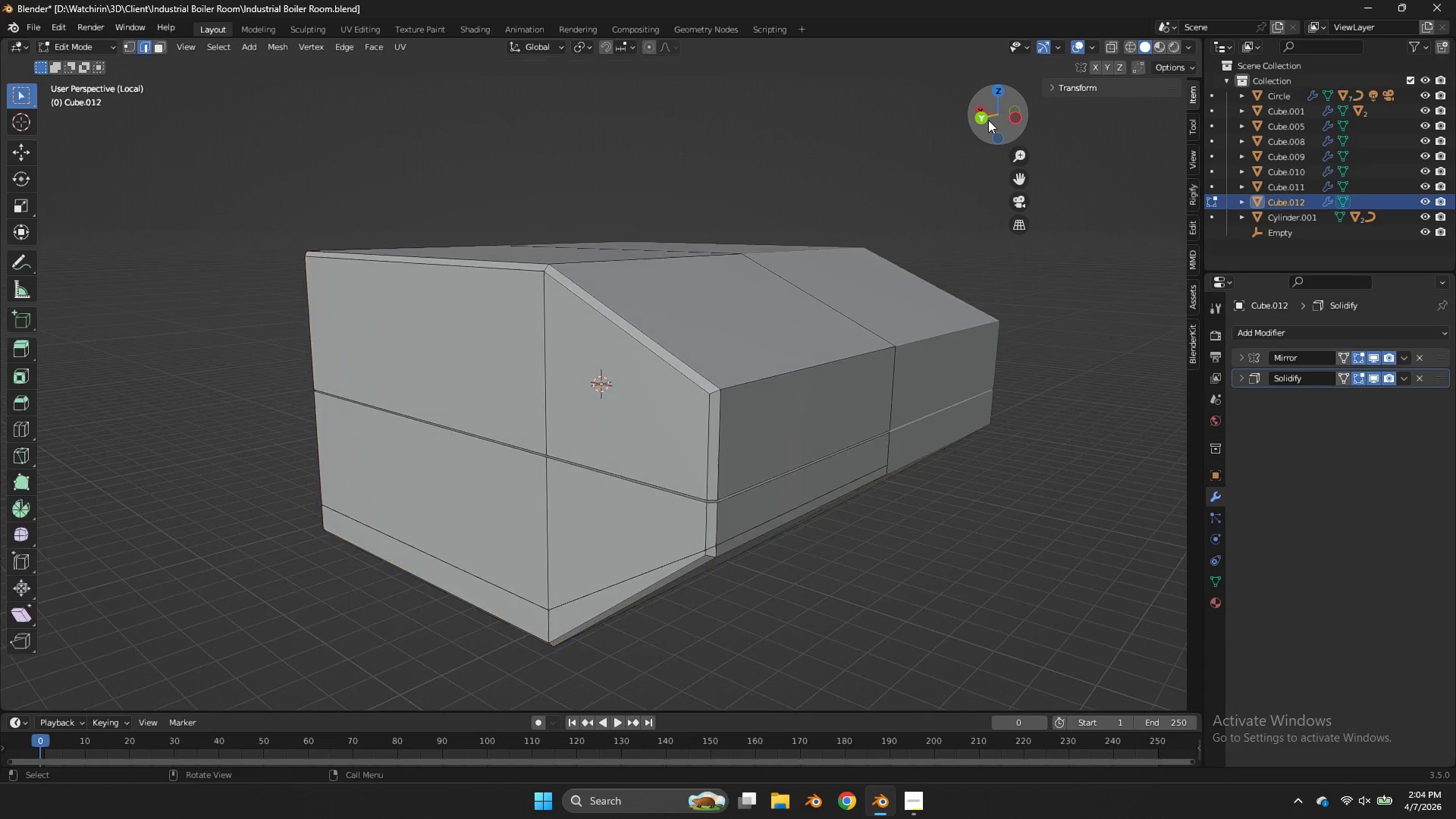 
key(Tab)
 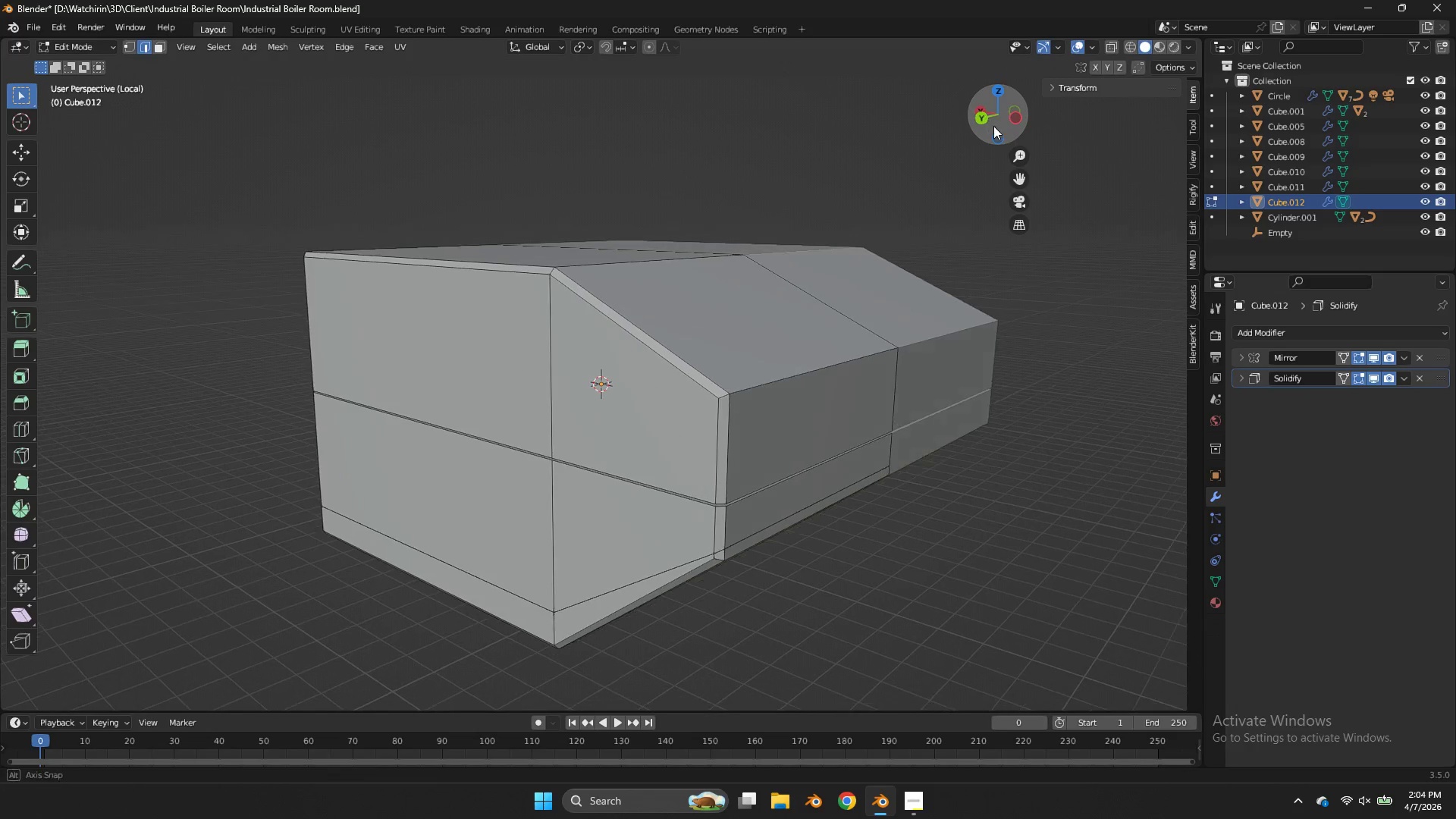 
left_click_drag(start_coordinate=[988, 120], to_coordinate=[1181, 149])
 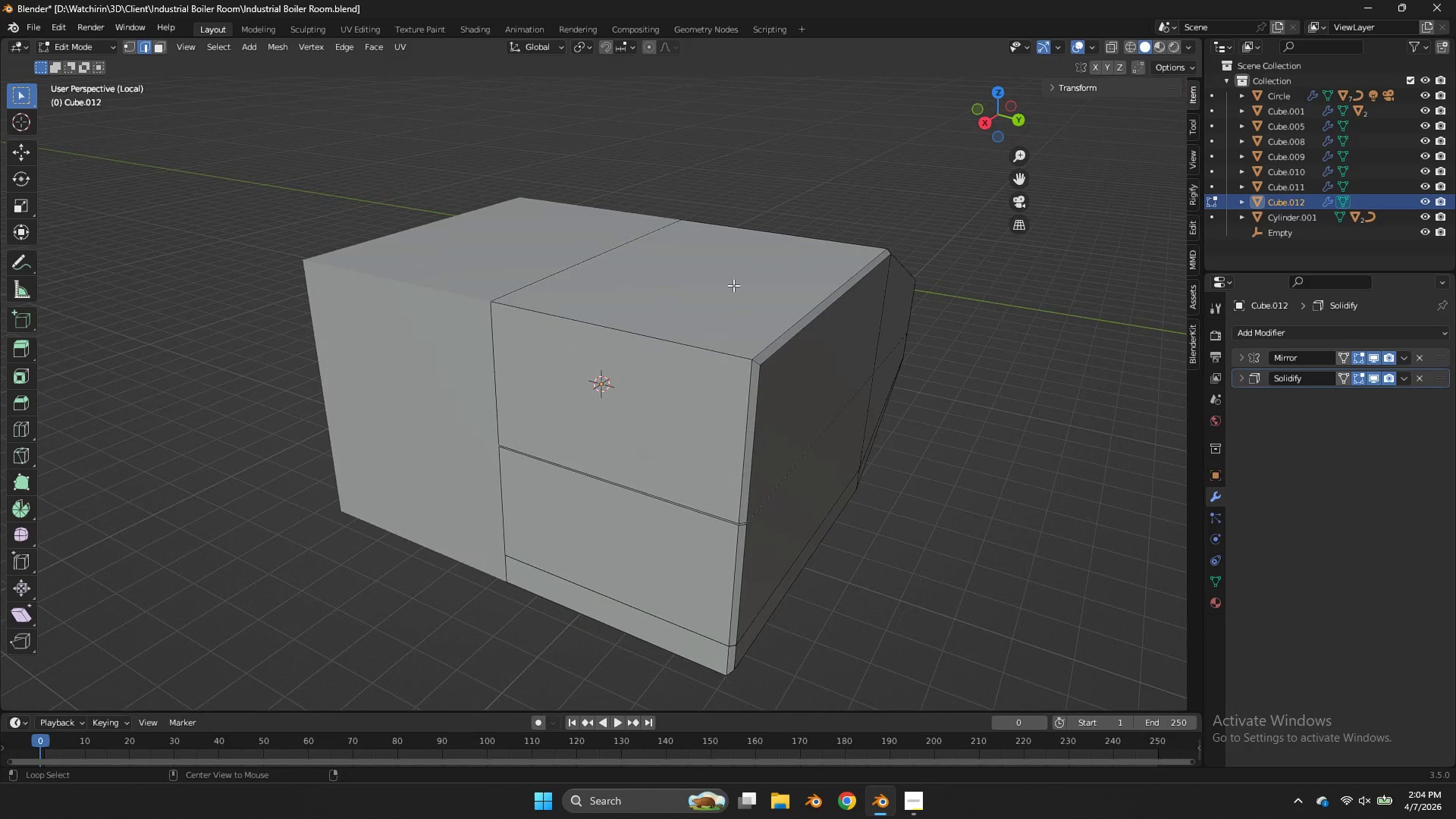 
hold_key(key=AltLeft, duration=0.62)
left_click([670, 353])
 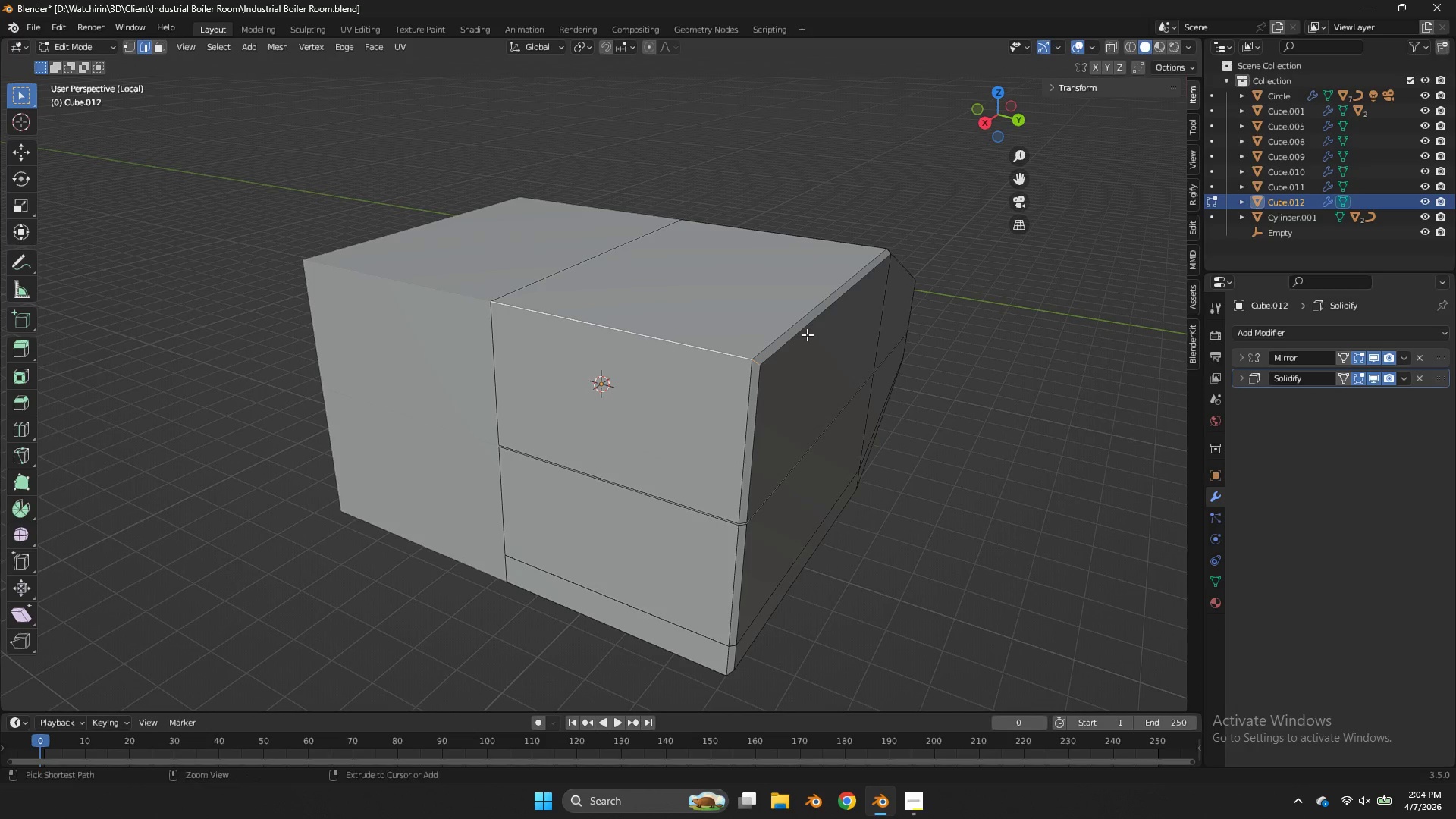 
key(Control+B)
 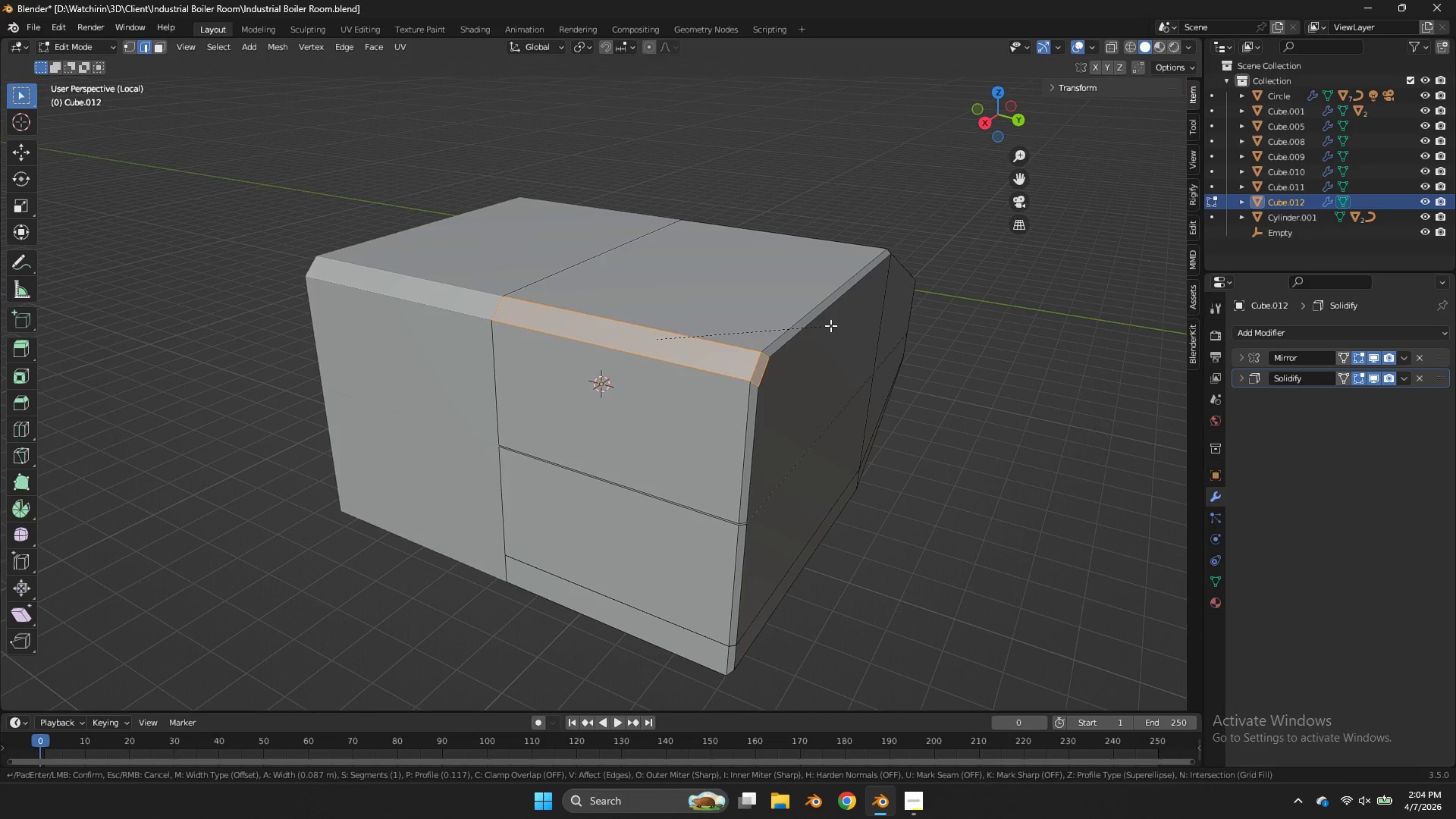 
scroll: coordinate [855, 315], scroll_direction: up, amount: 2.0
 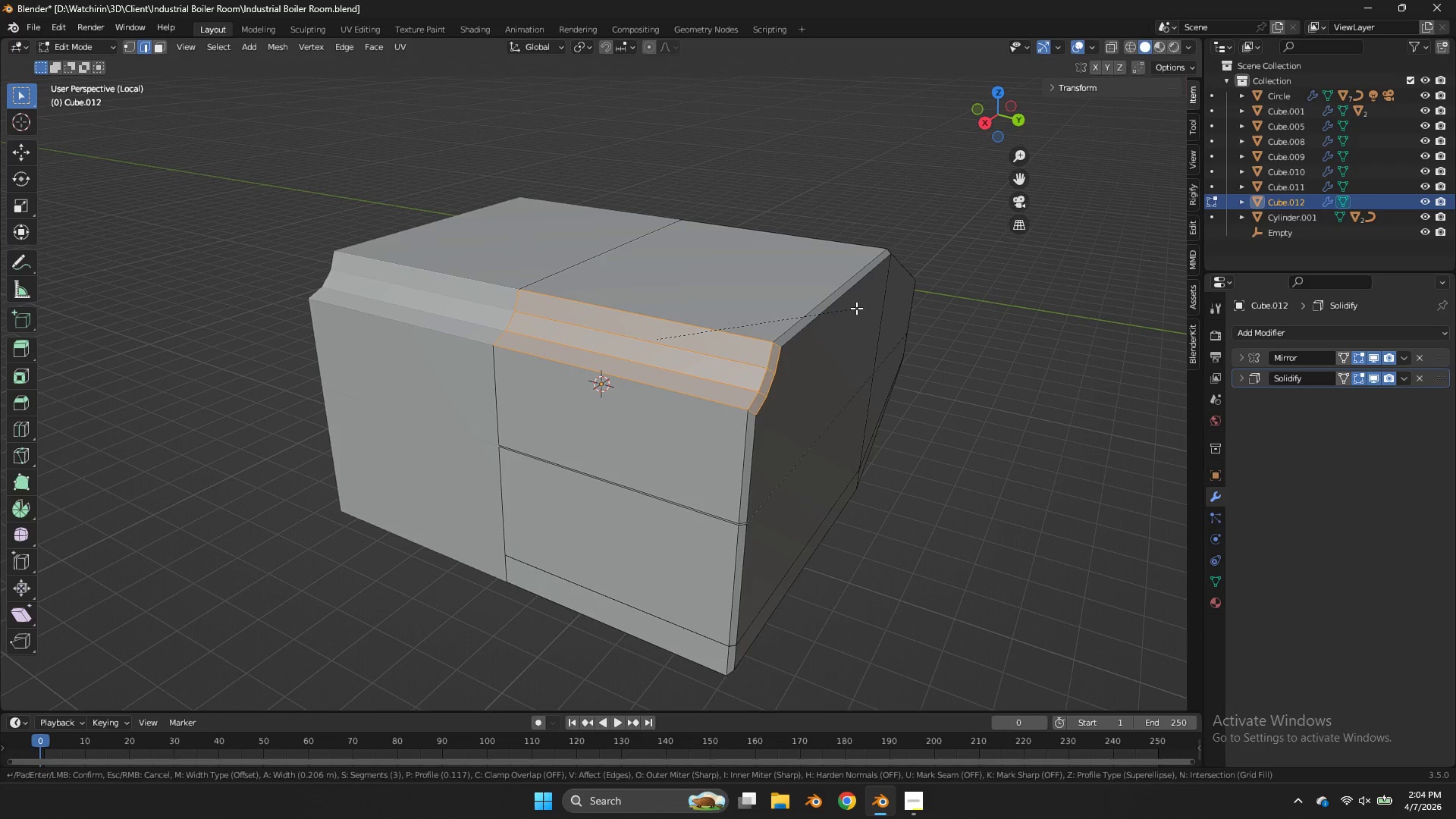 
left_click([859, 306])
 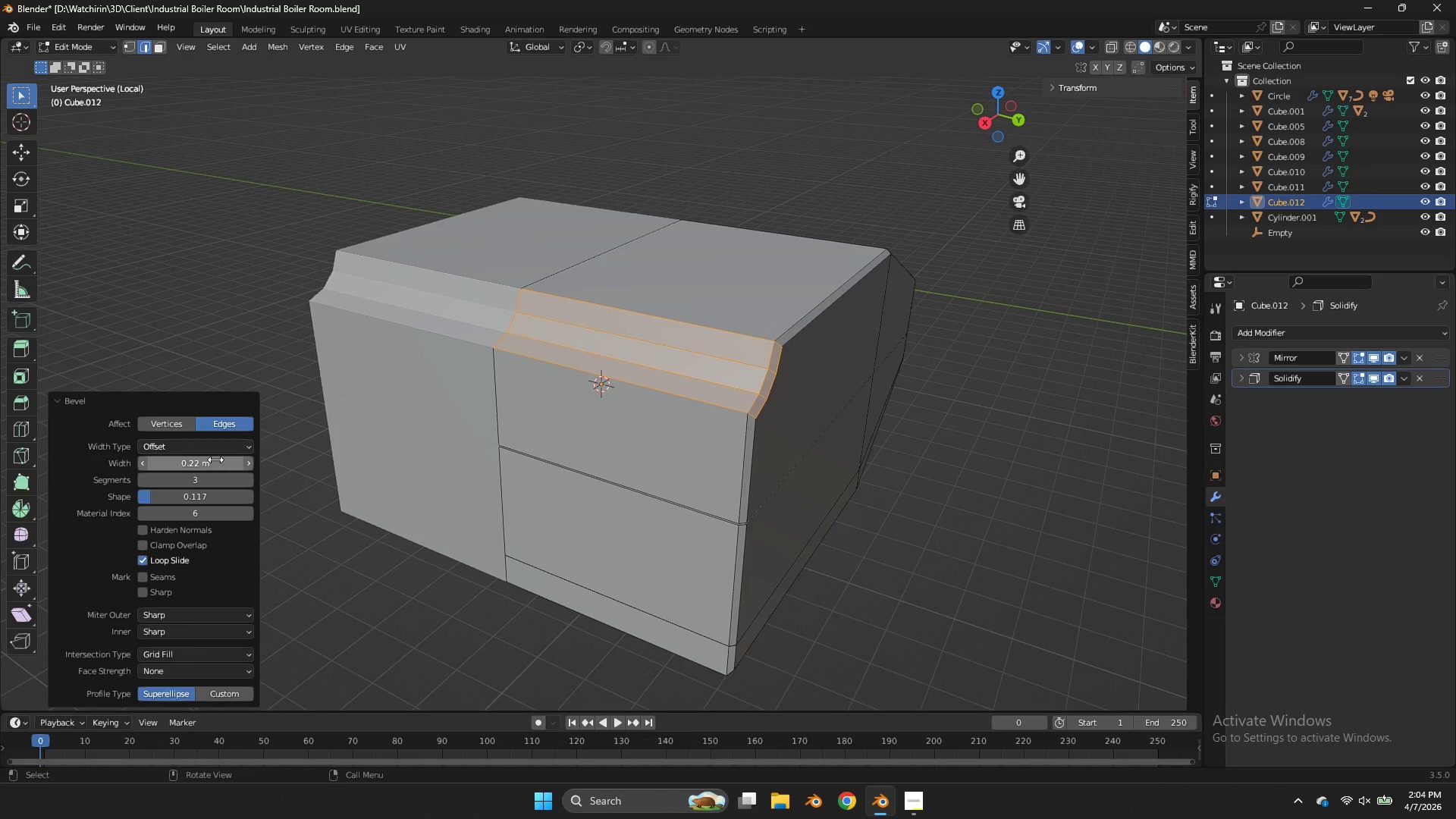 
left_click([212, 448])
 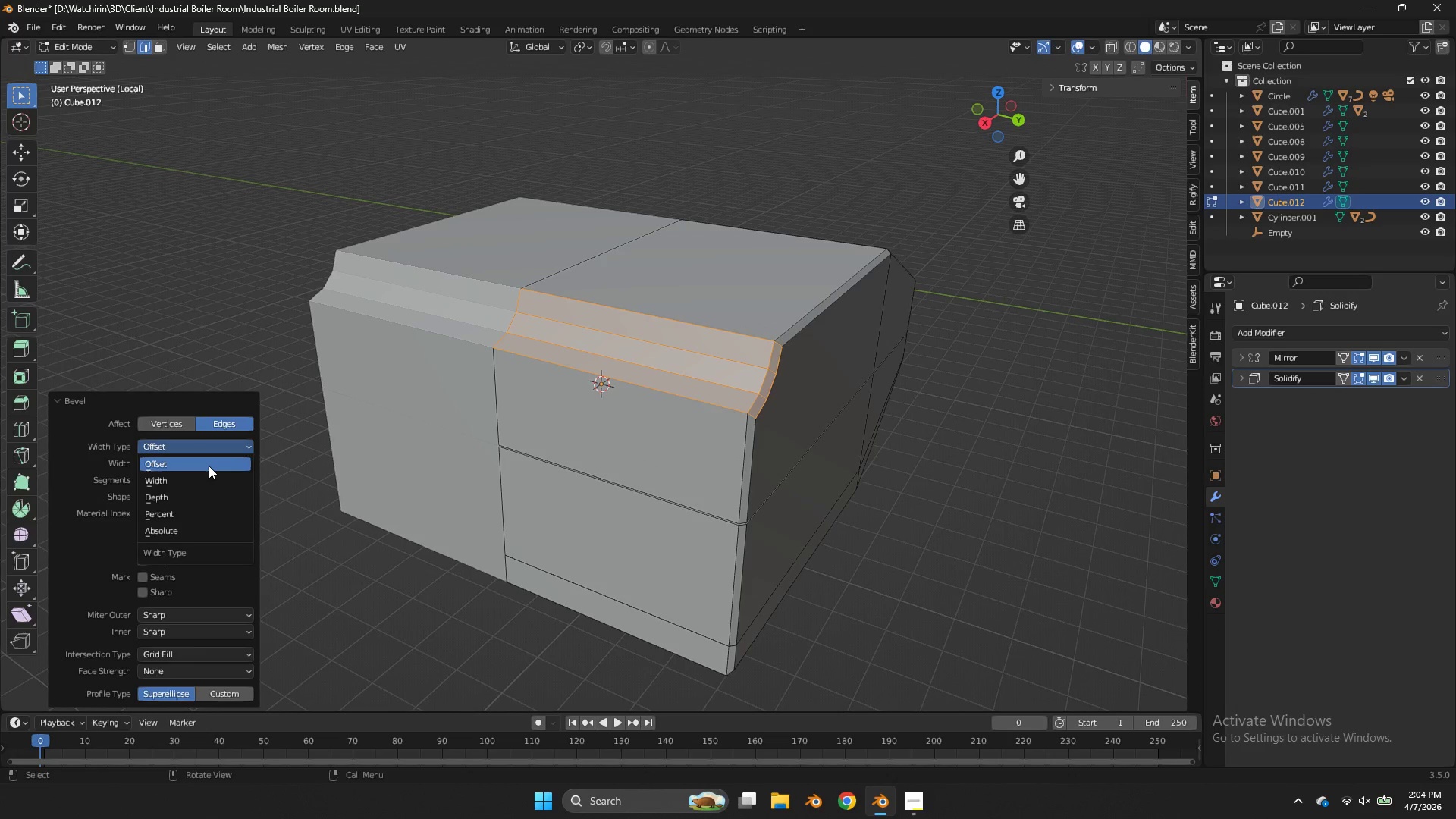 
left_click_drag(start_coordinate=[209, 466], to_coordinate=[212, 475])
 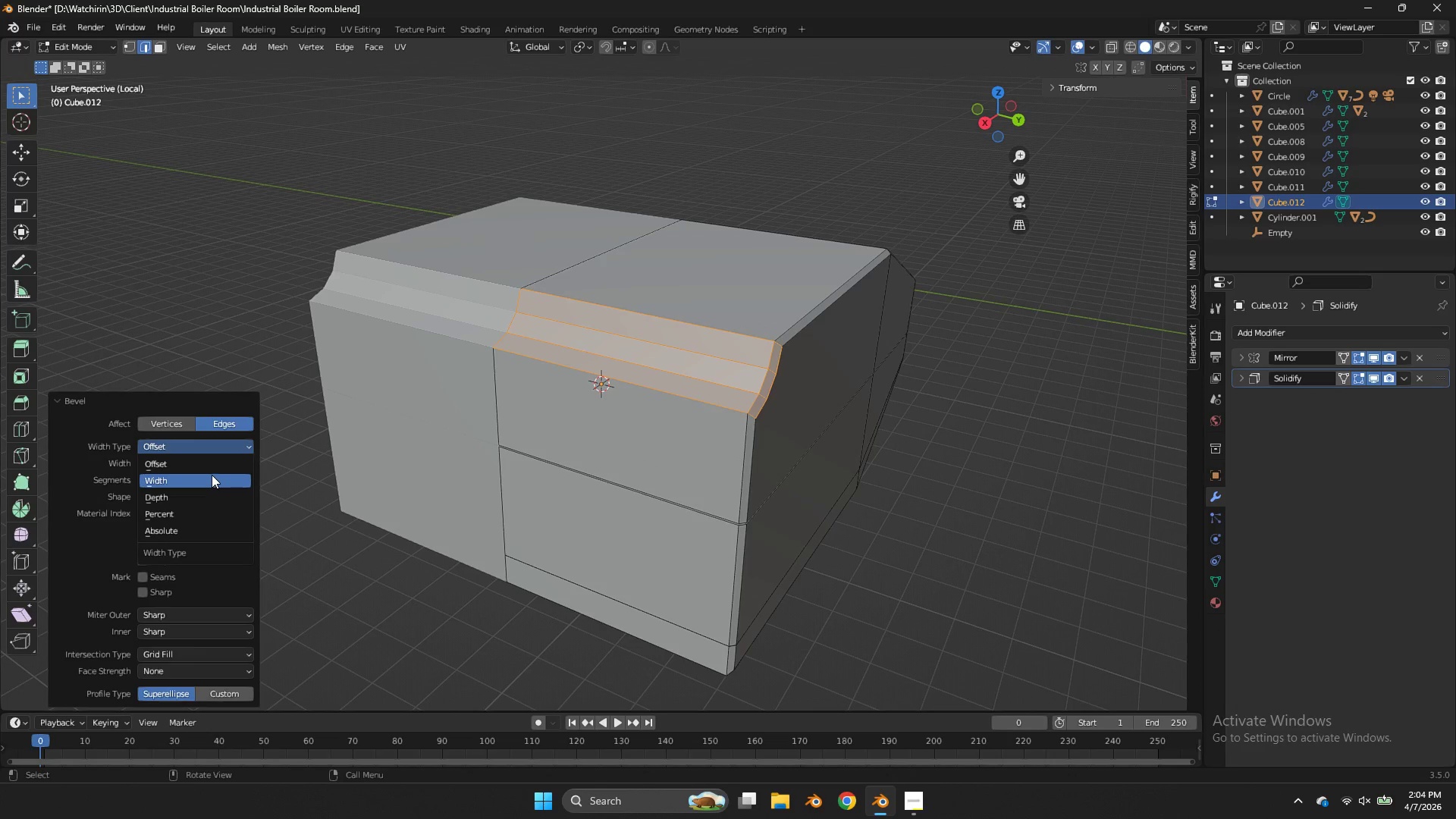 
left_click([212, 475])
 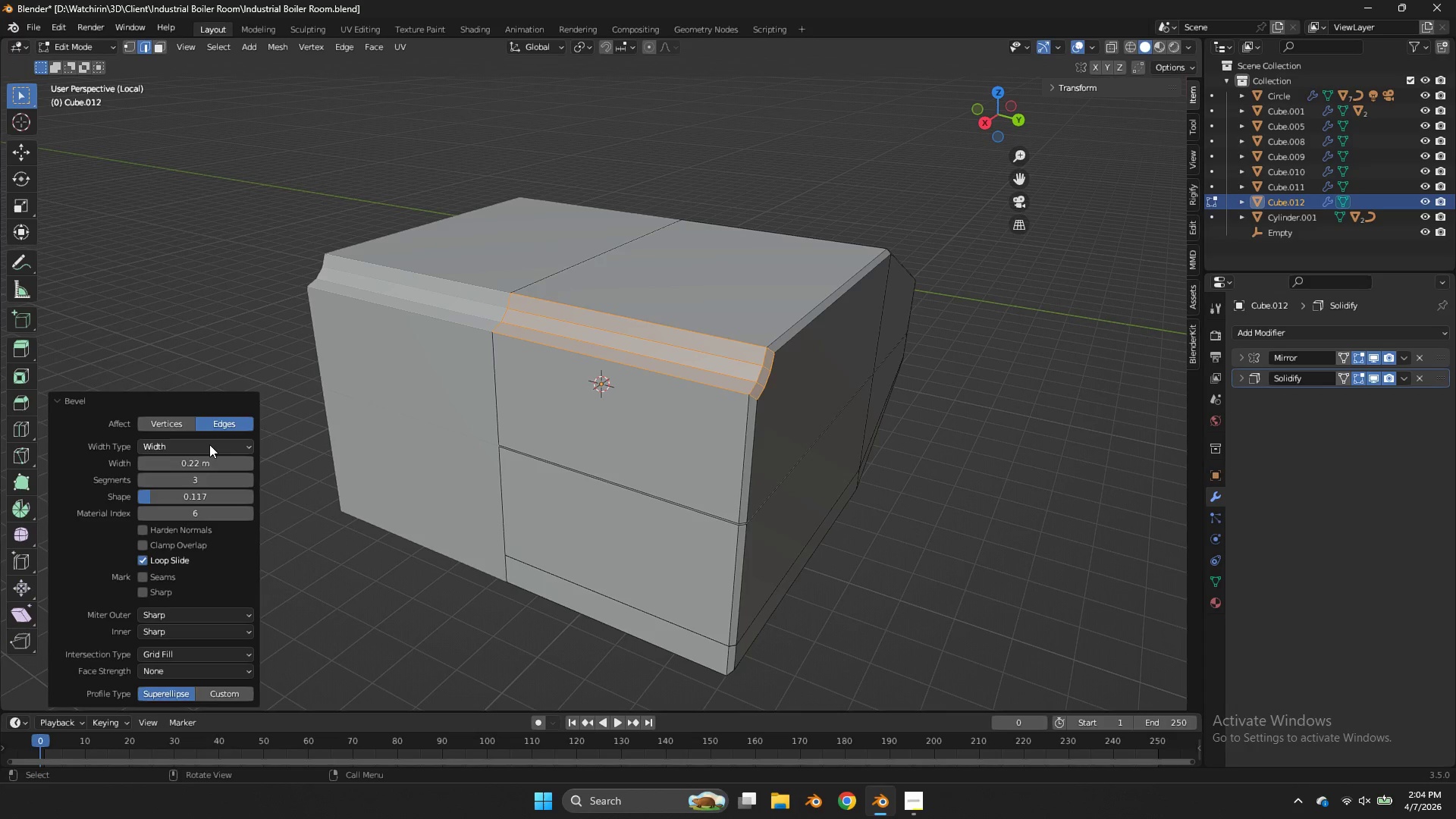 
left_click([209, 444])
 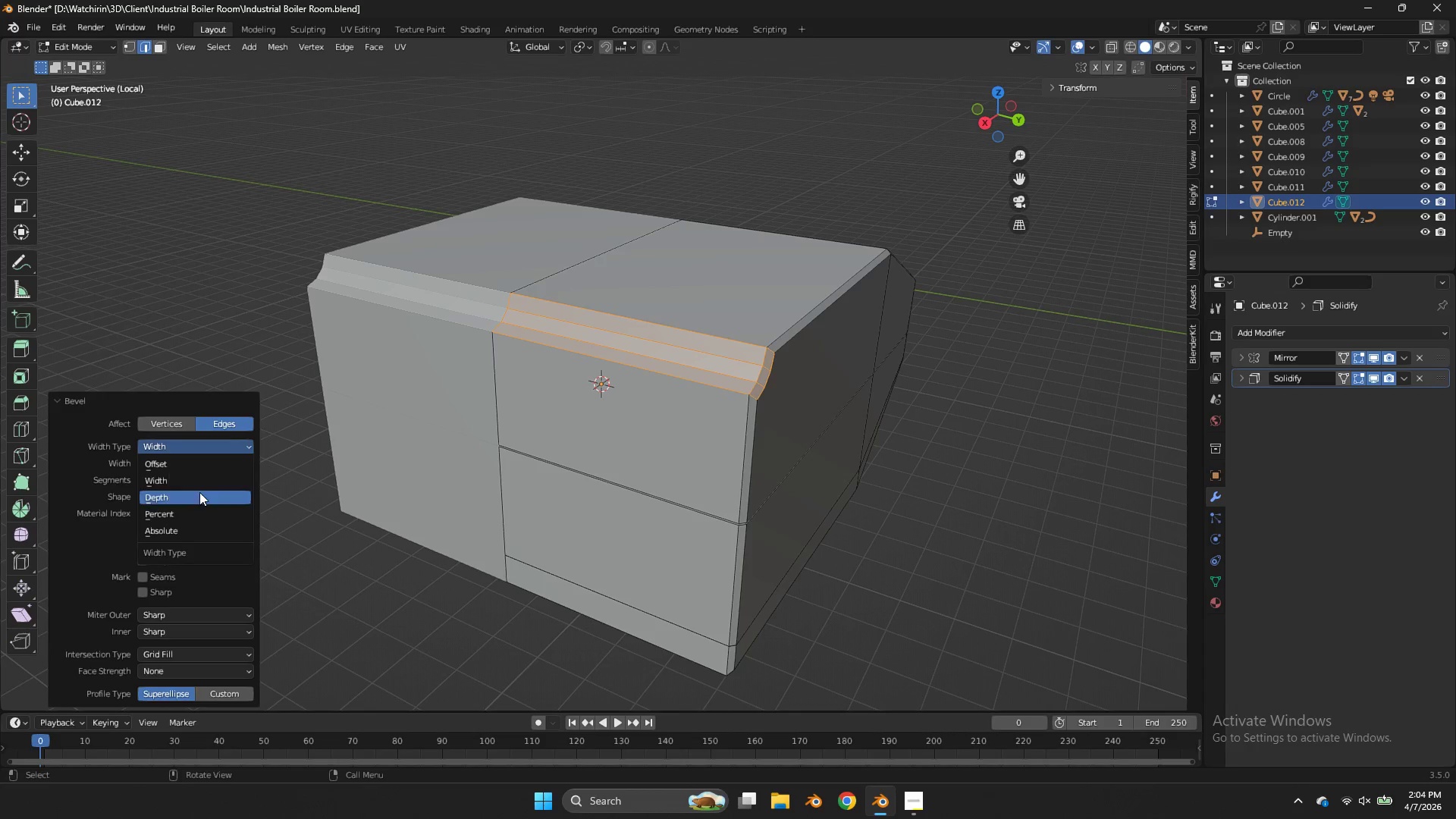 
left_click([199, 492])
 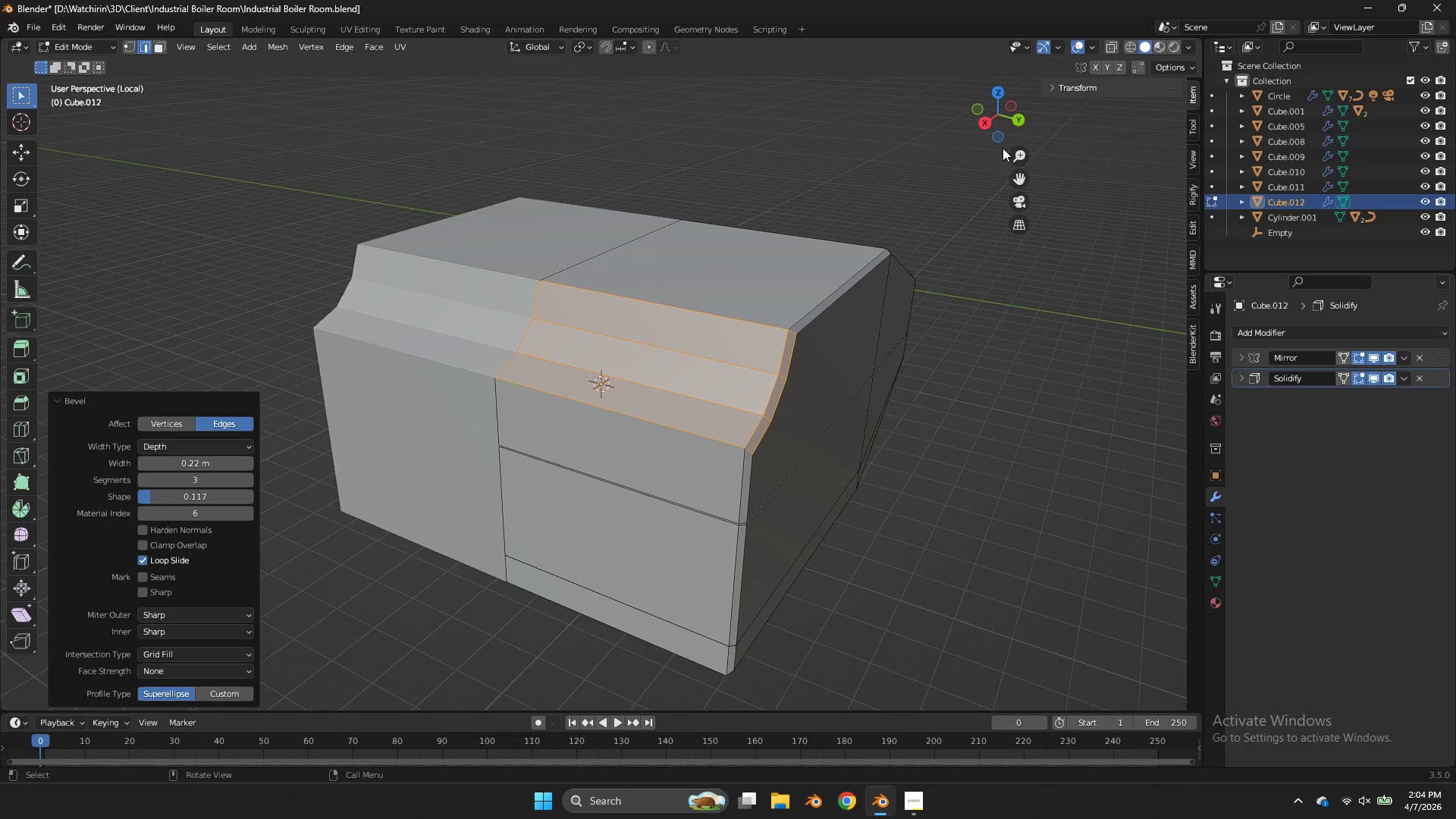 
left_click([1018, 119])
 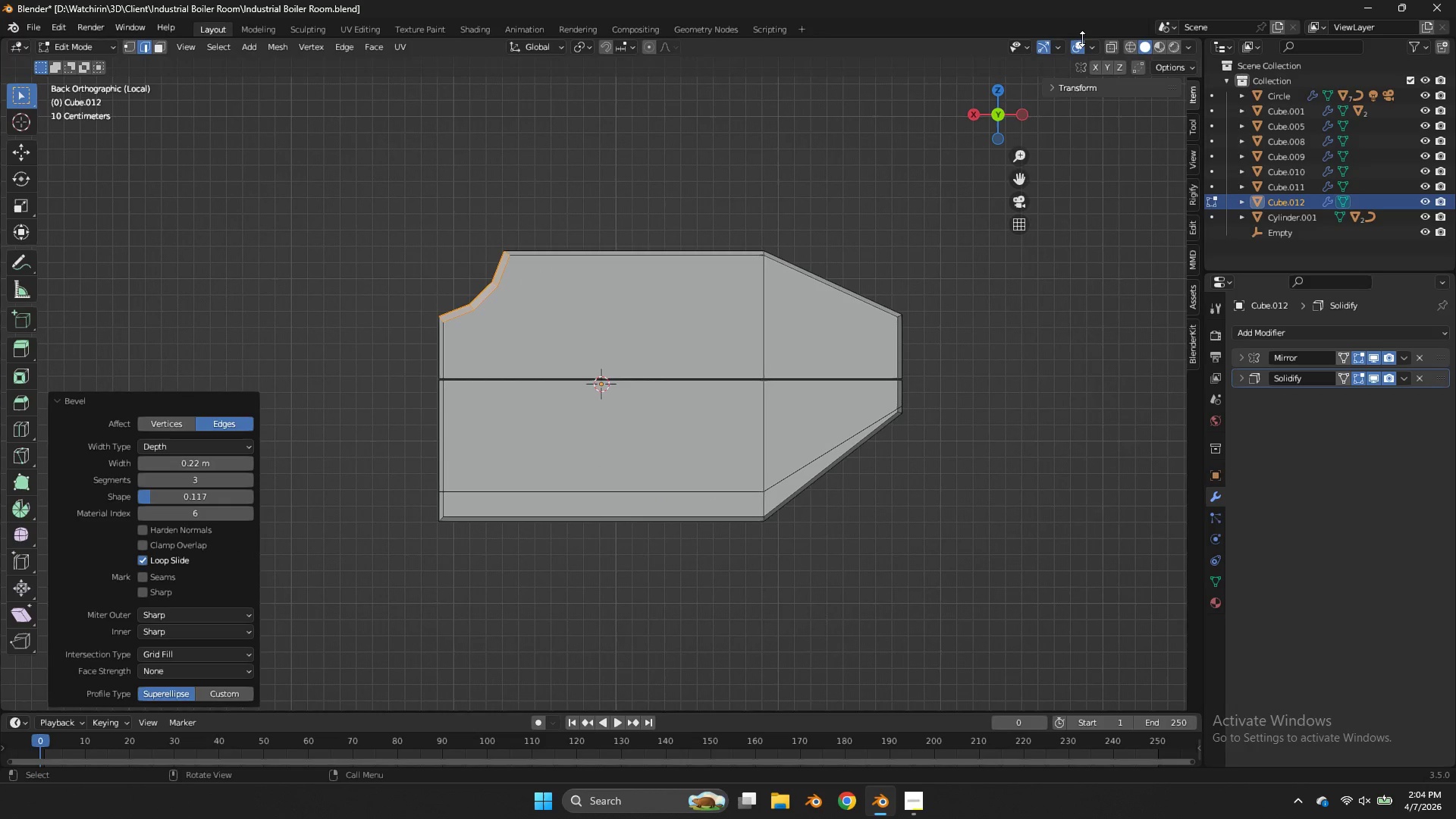 
left_click([1089, 47])
 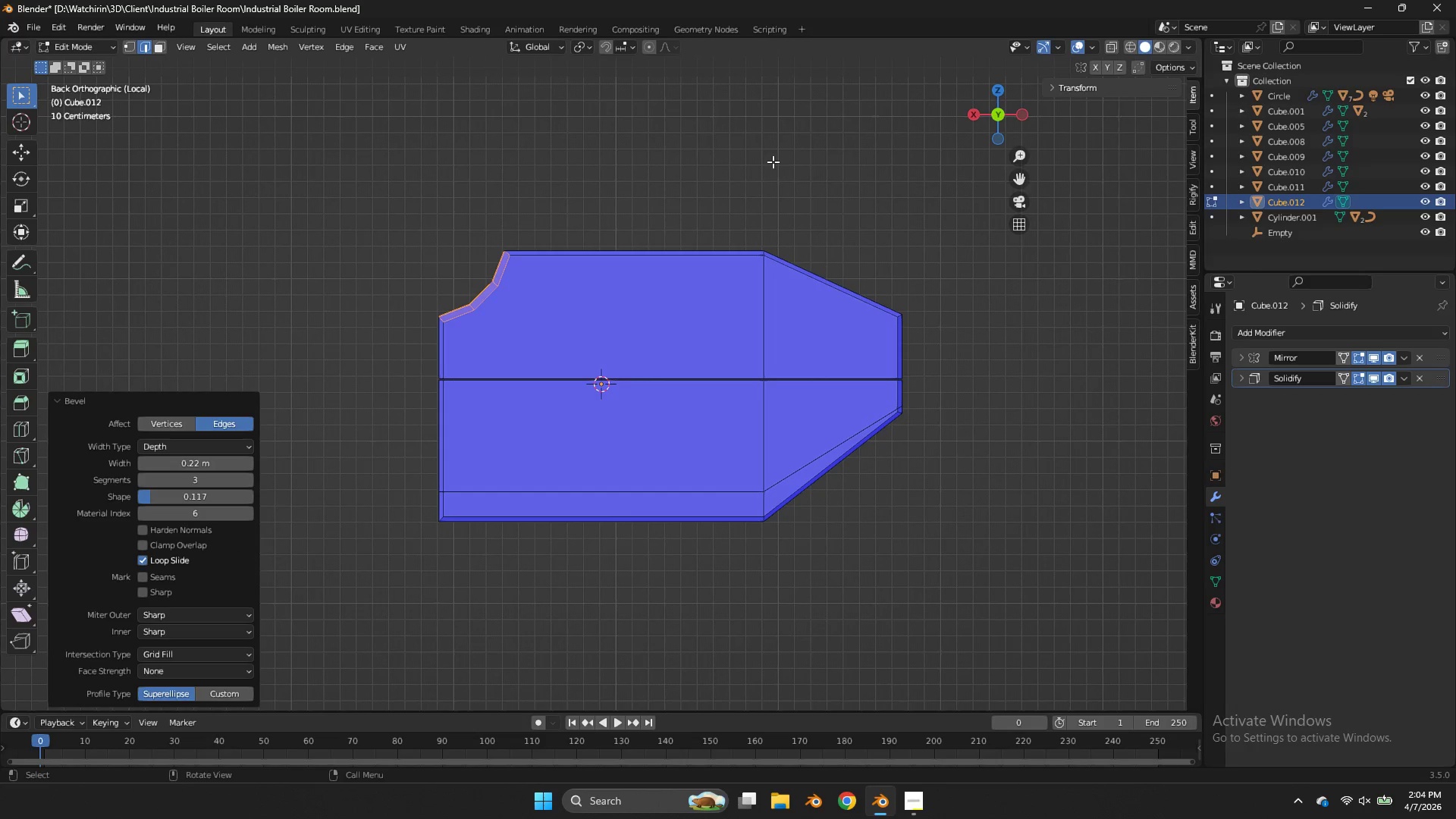 
left_click_drag(start_coordinate=[1009, 106], to_coordinate=[1059, 133])
 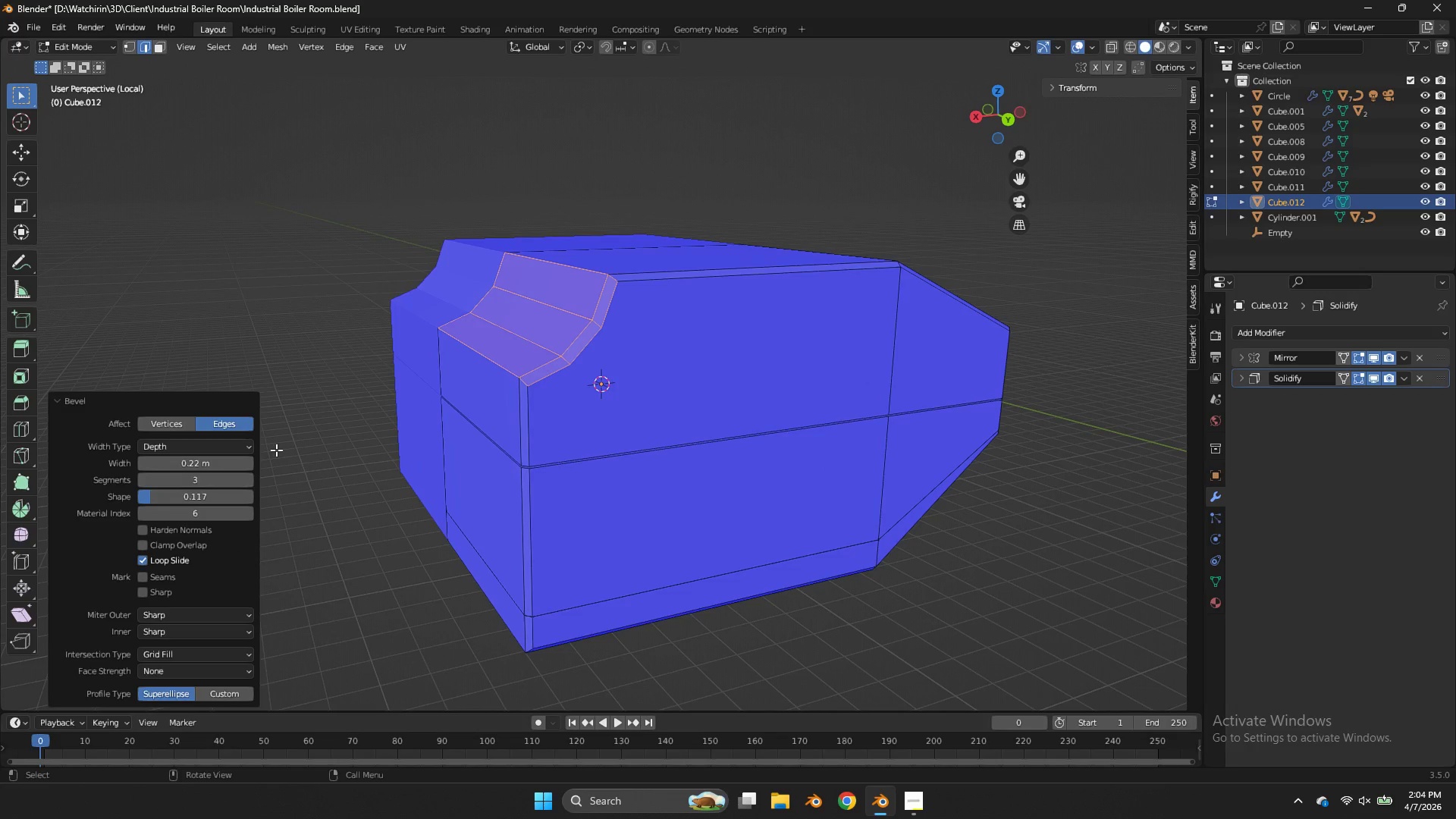 
key(Control+Z)
 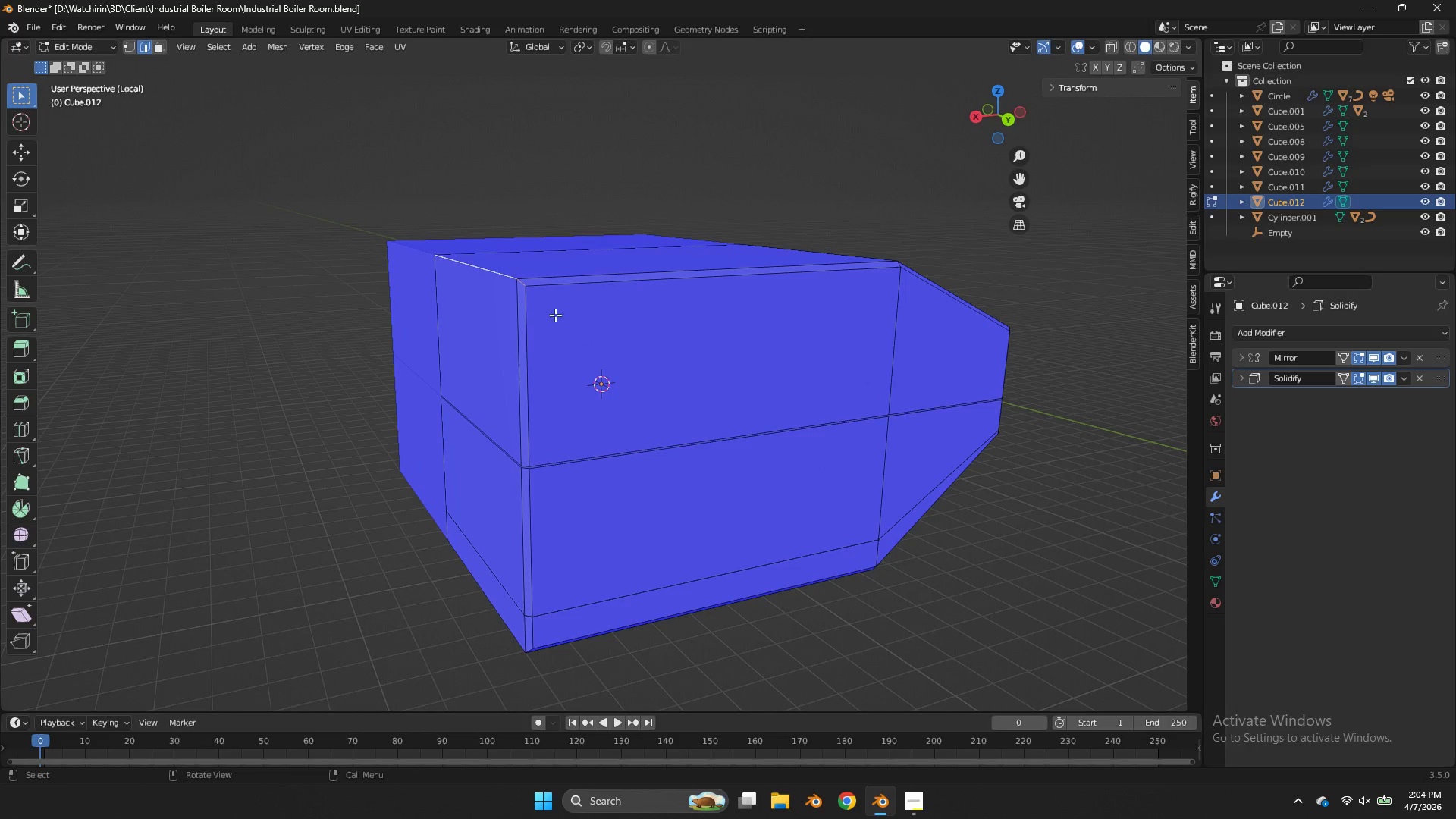 
key(Control+B)
 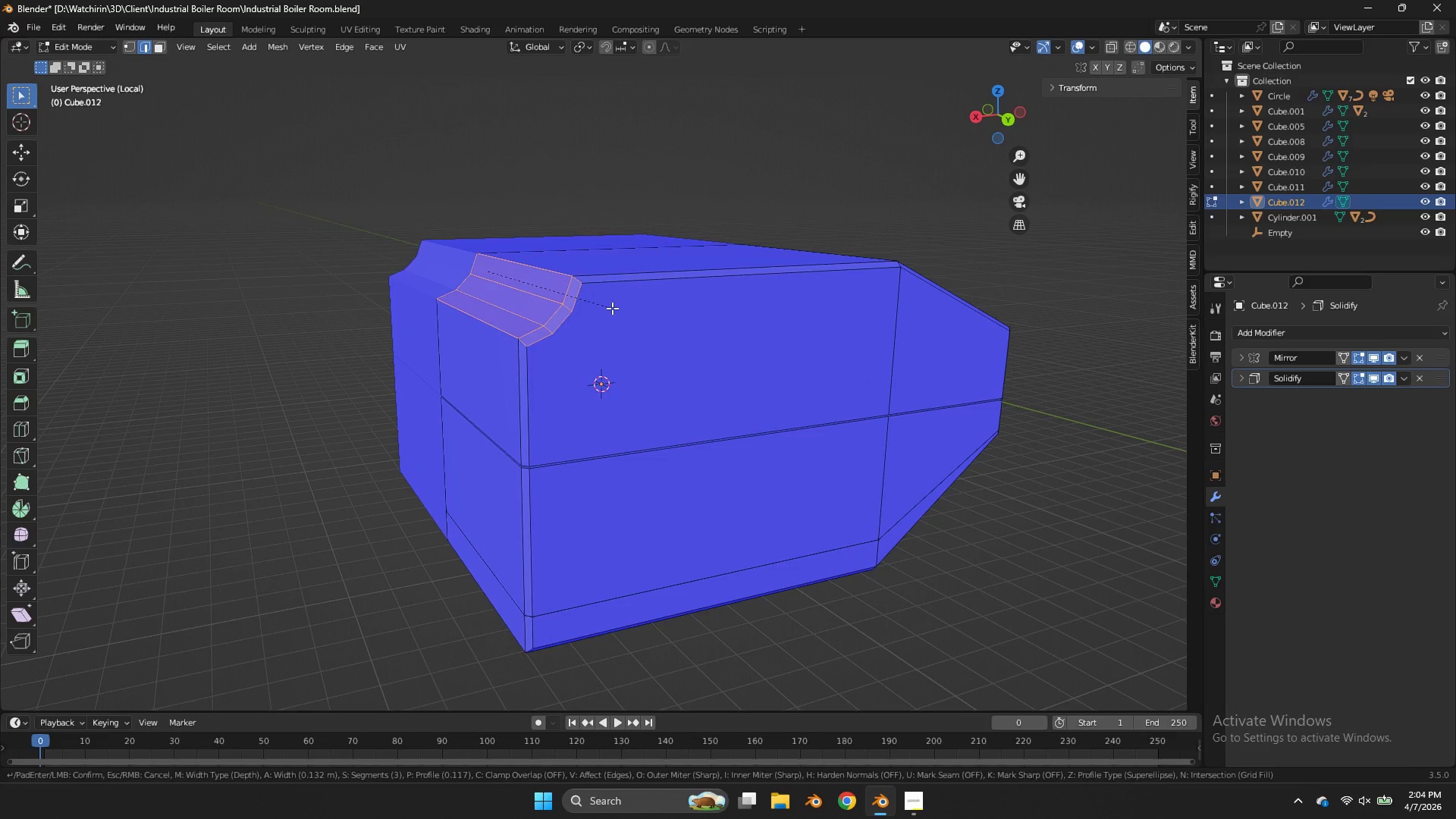 
left_click([613, 308])
 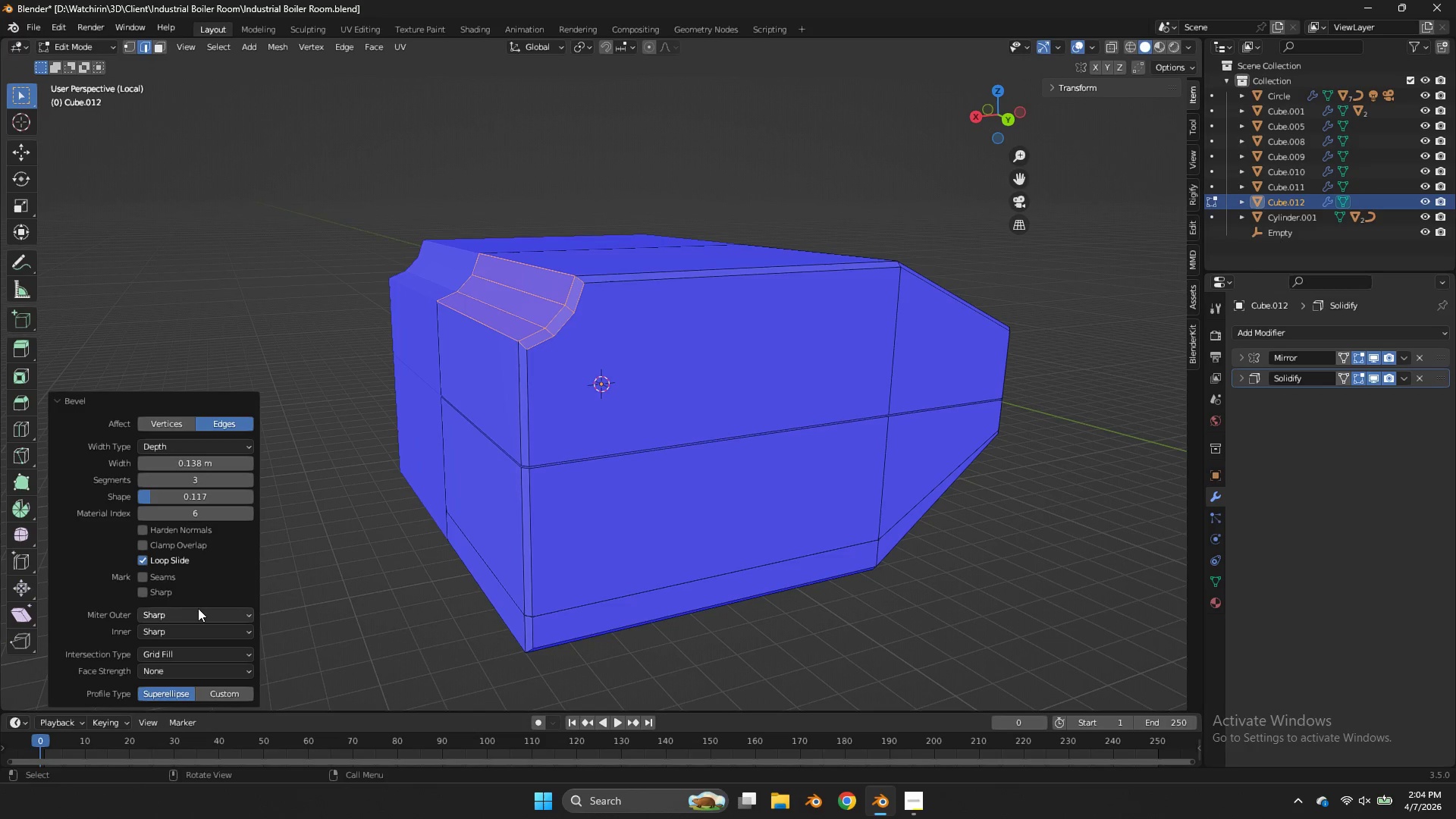 
left_click([212, 446])
 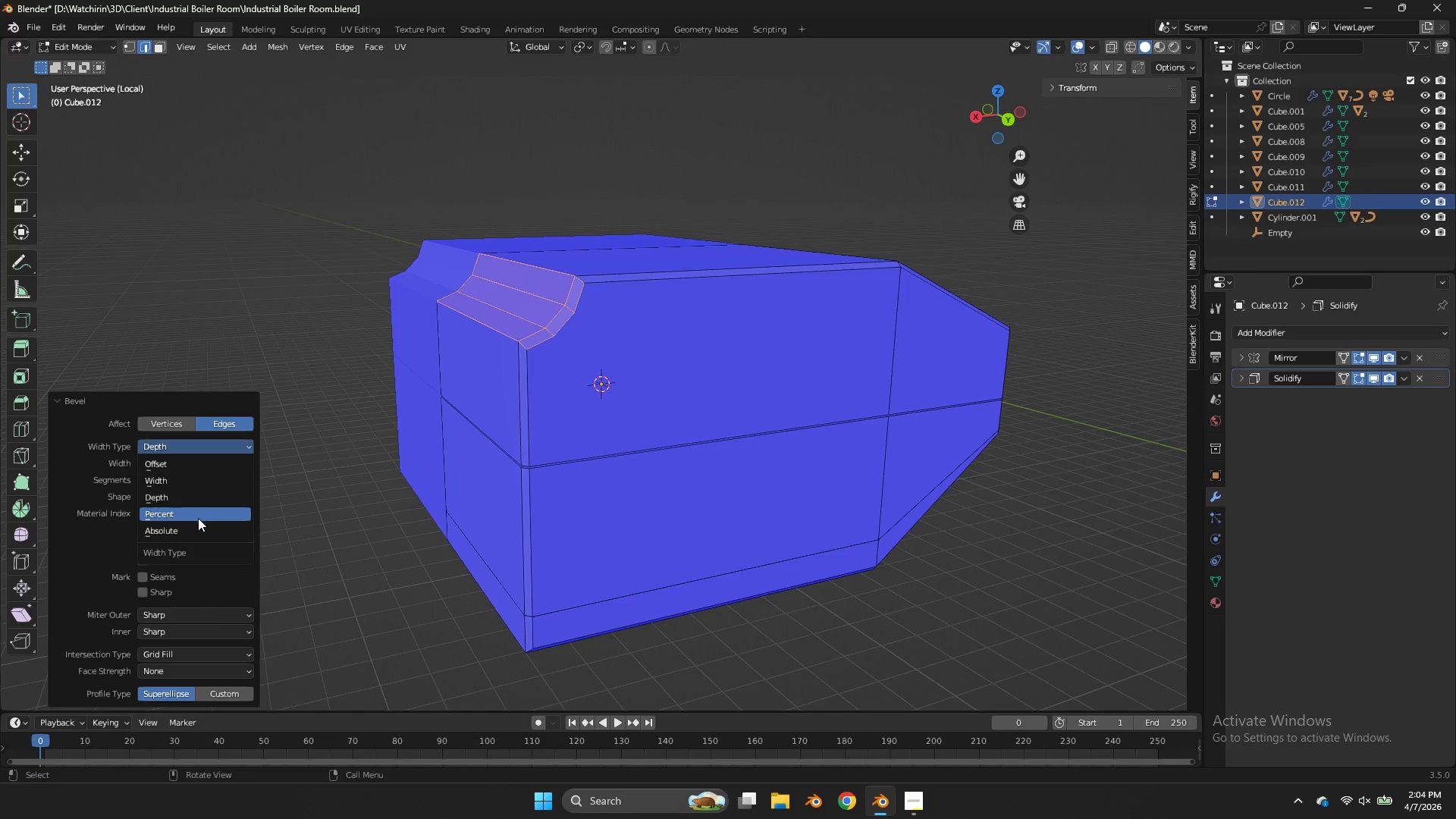 
left_click([198, 518])
 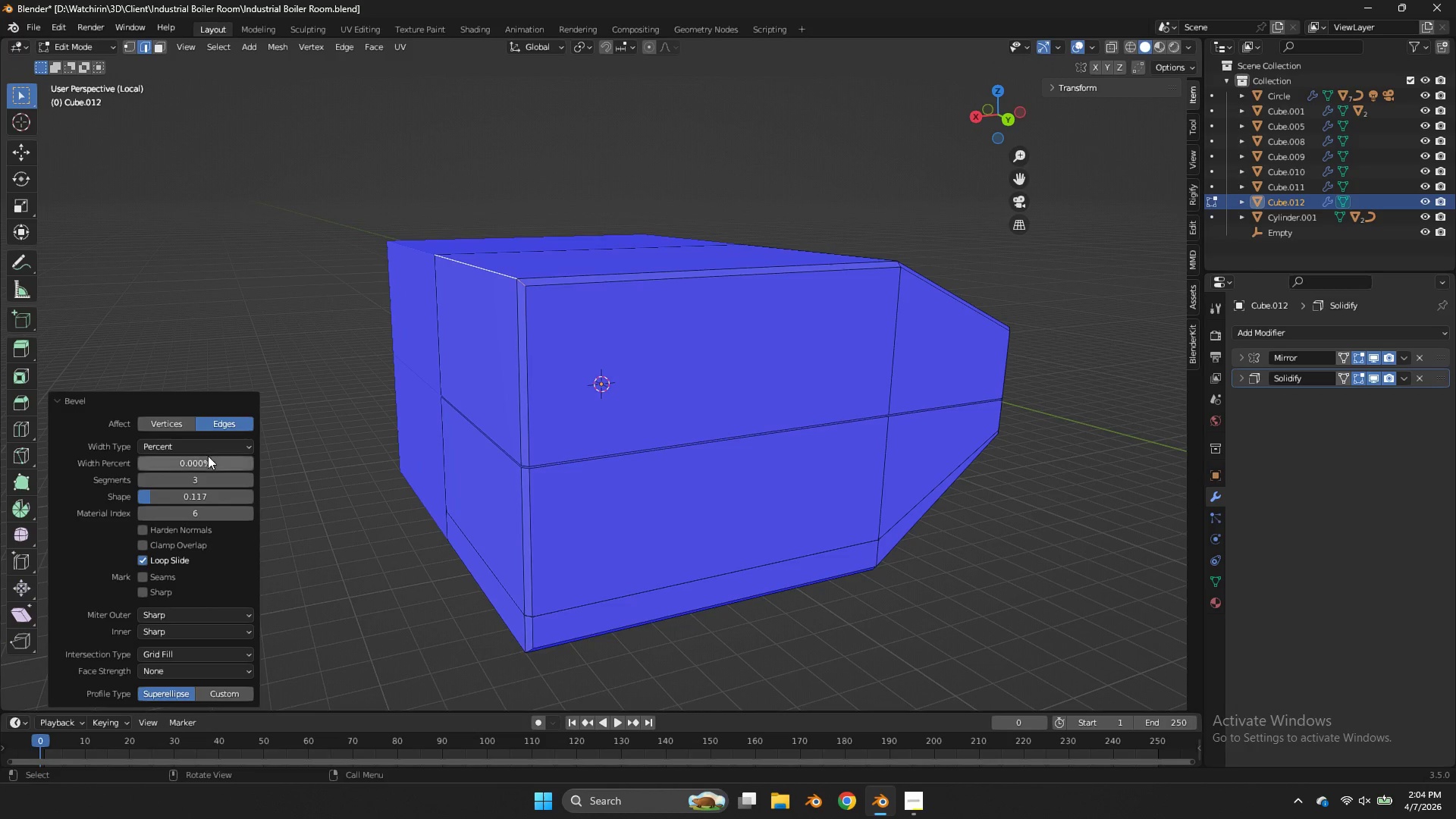 
left_click([208, 440])
 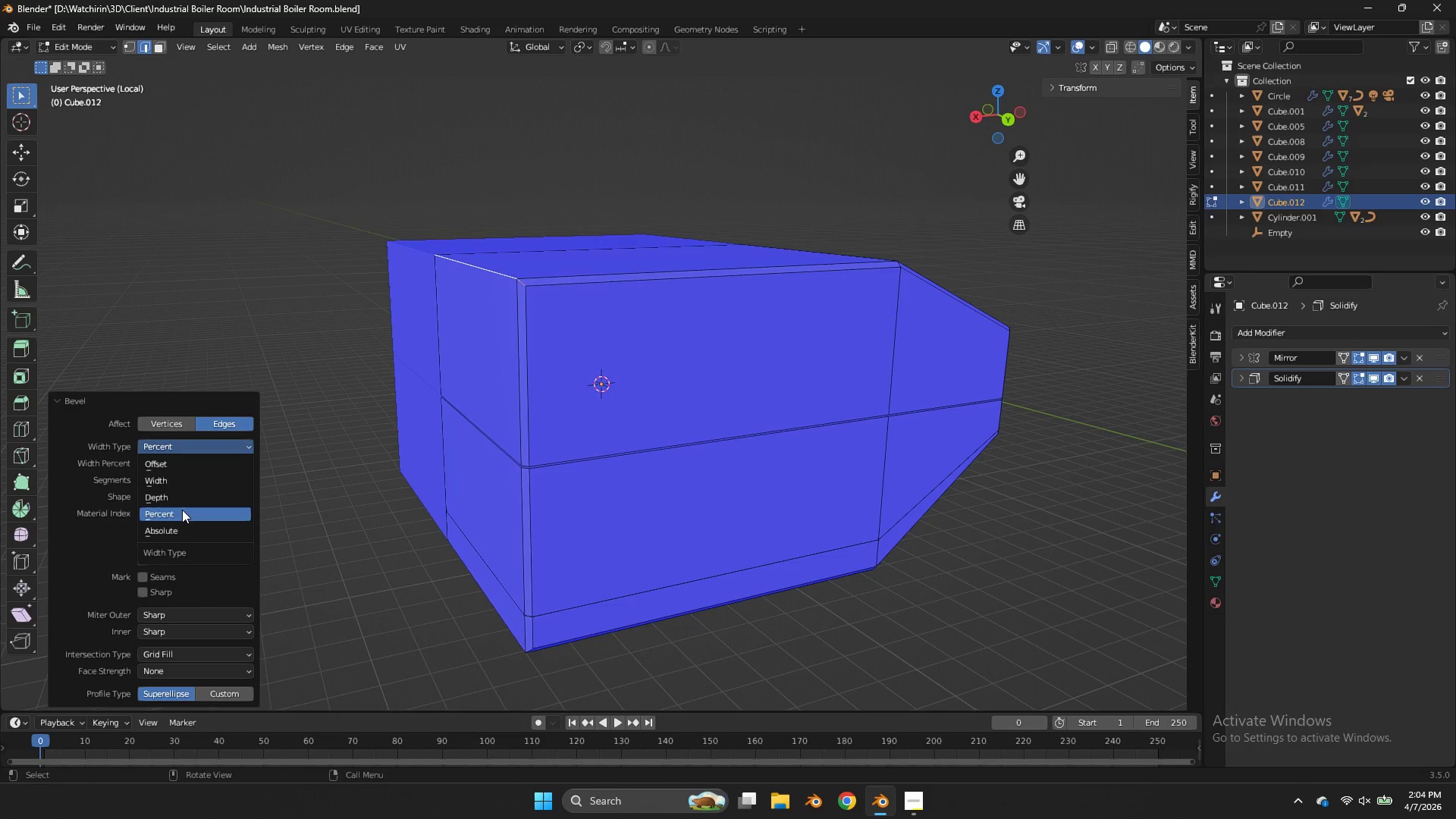 
left_click([184, 466])
 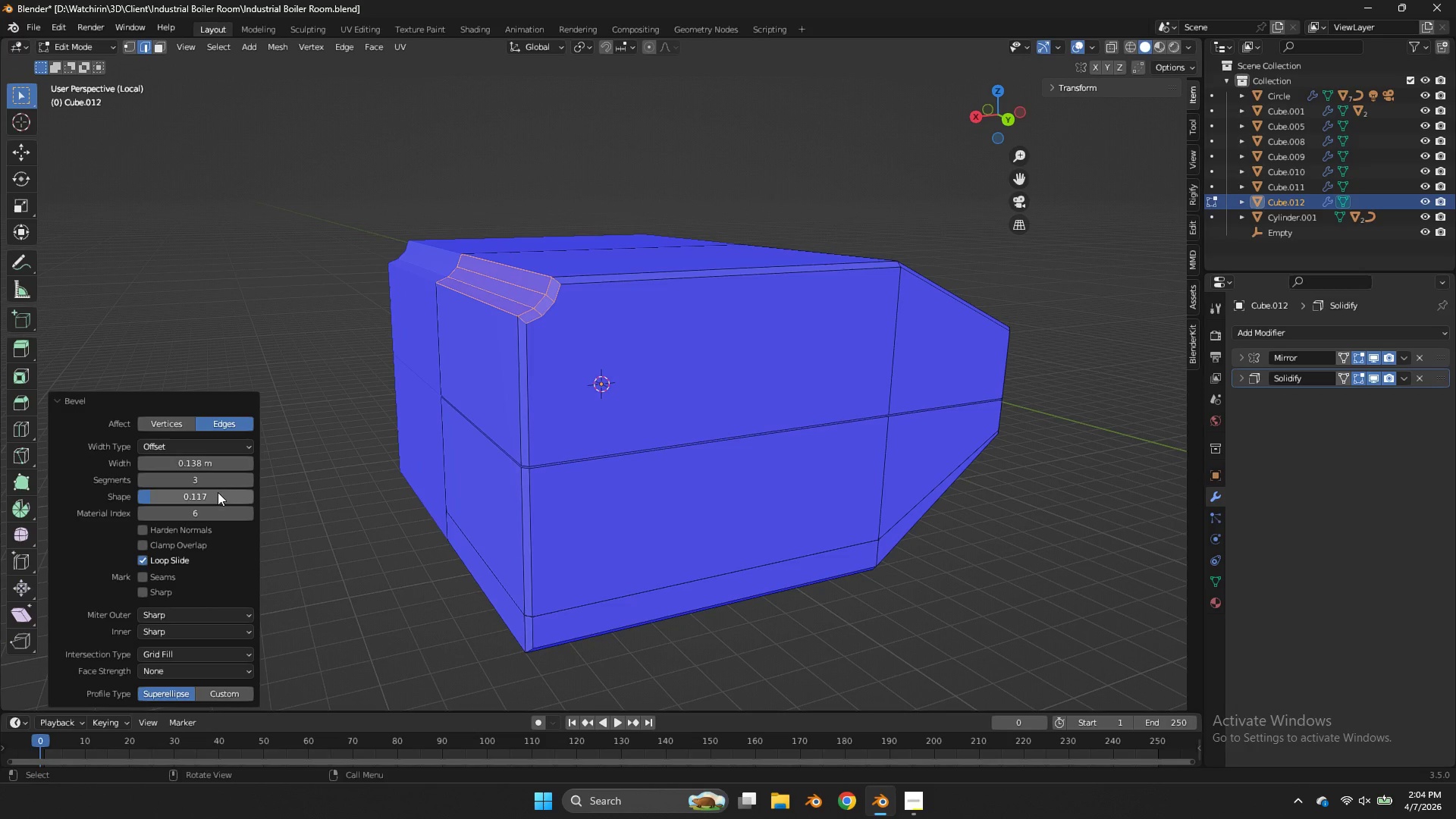 
left_click_drag(start_coordinate=[214, 495], to_coordinate=[642, 490])
 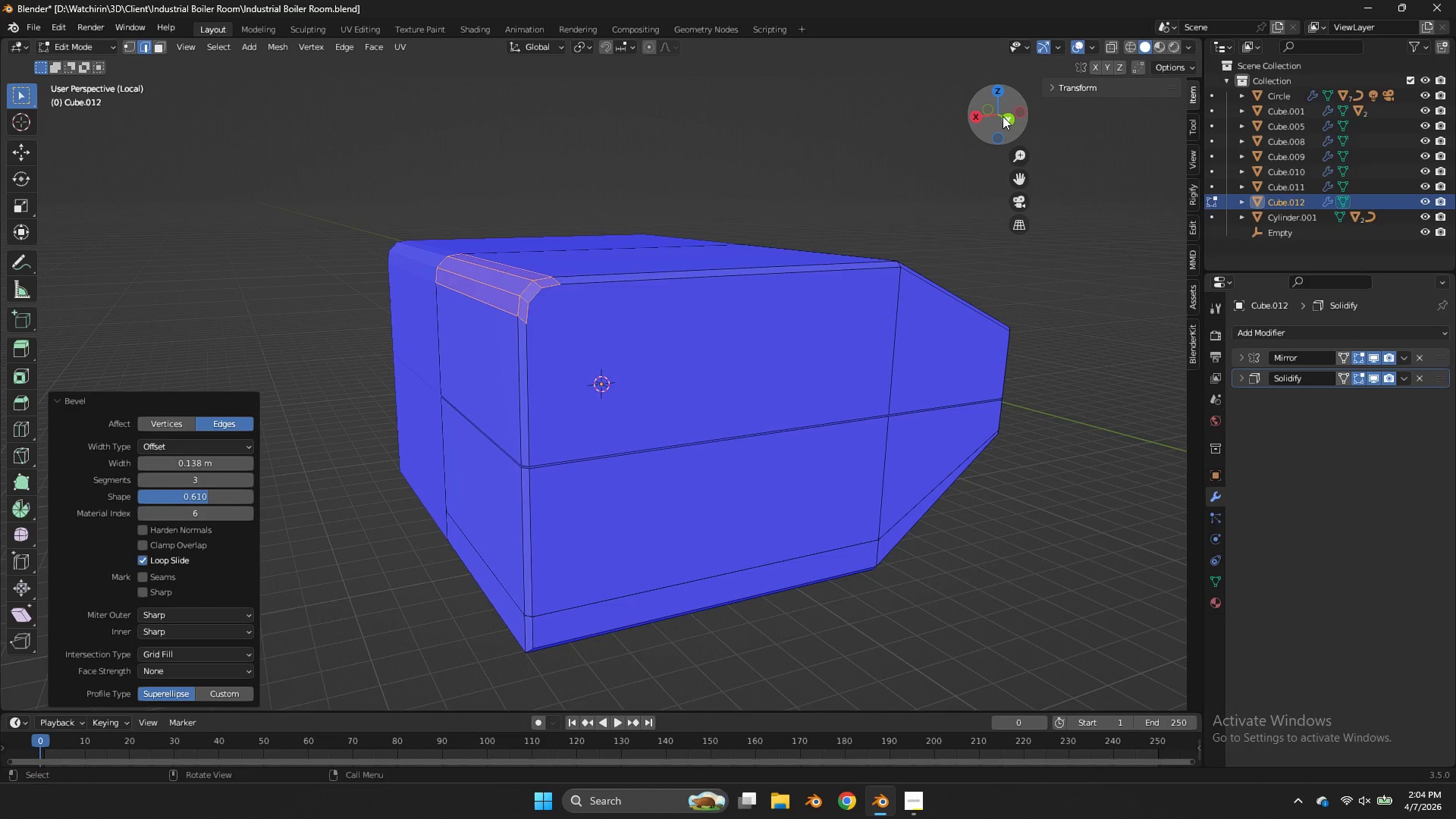 
left_click([1005, 116])
 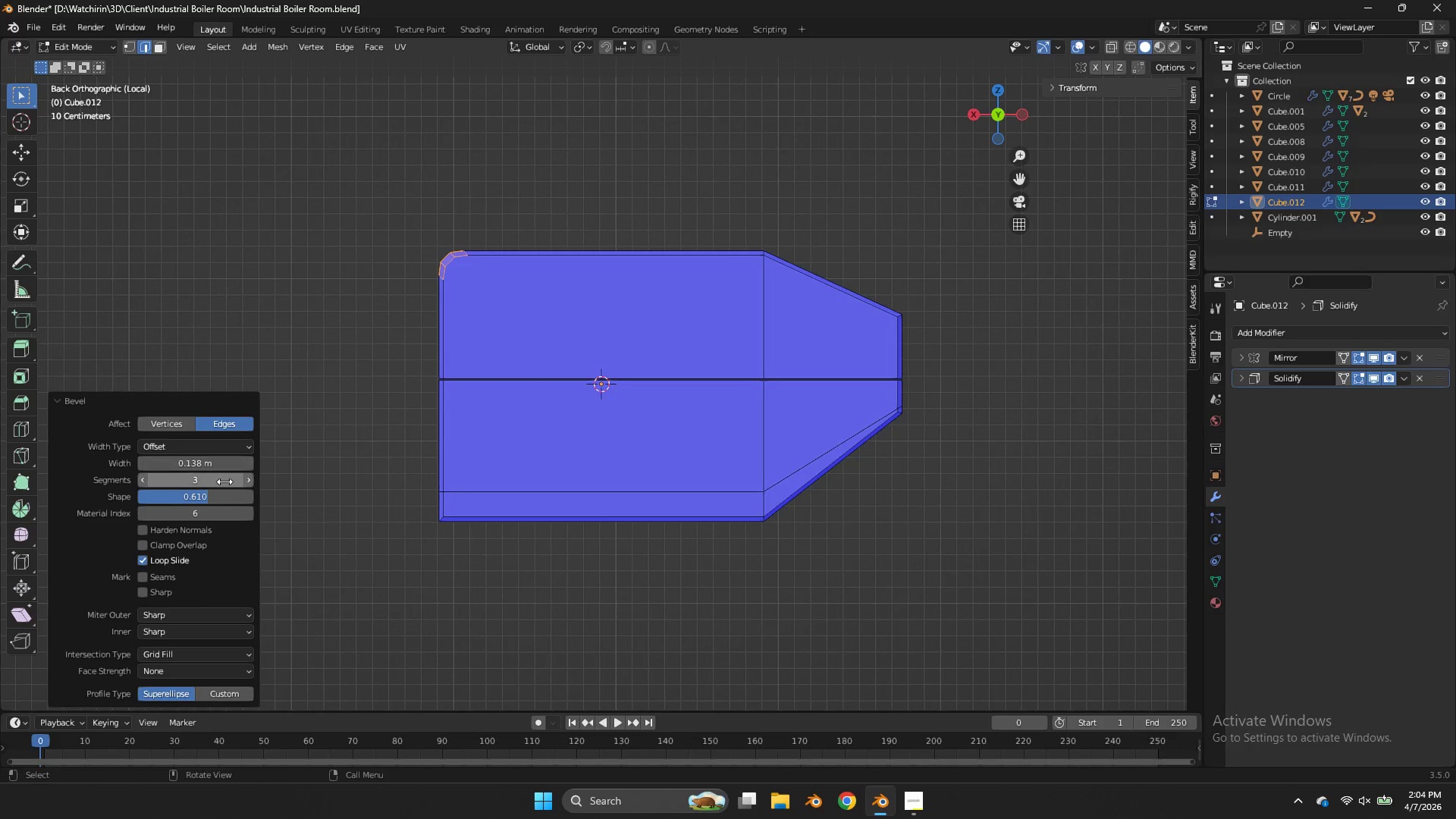 
left_click_drag(start_coordinate=[224, 482], to_coordinate=[595, 482])
 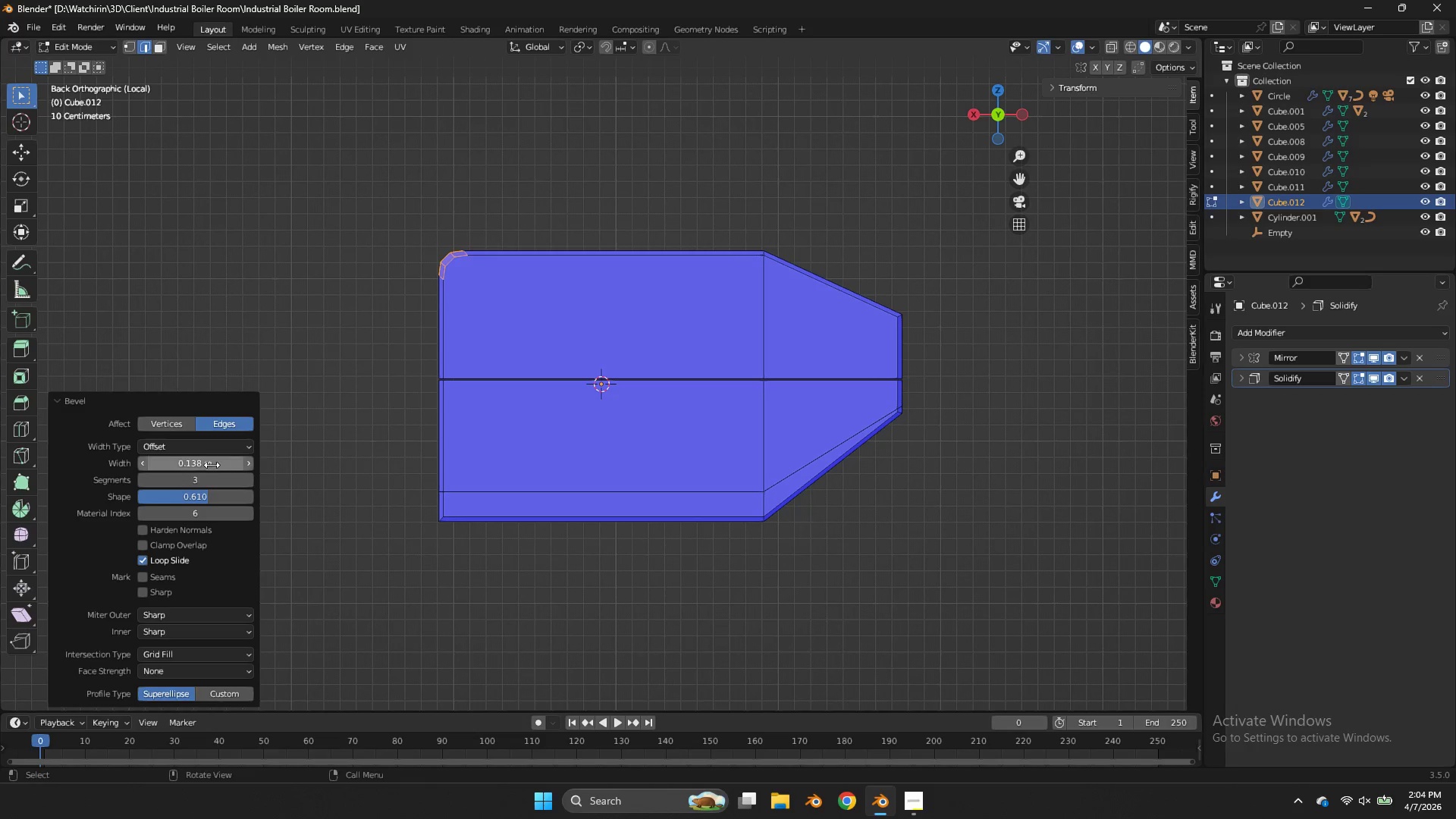 
left_click_drag(start_coordinate=[212, 465], to_coordinate=[599, 467])
 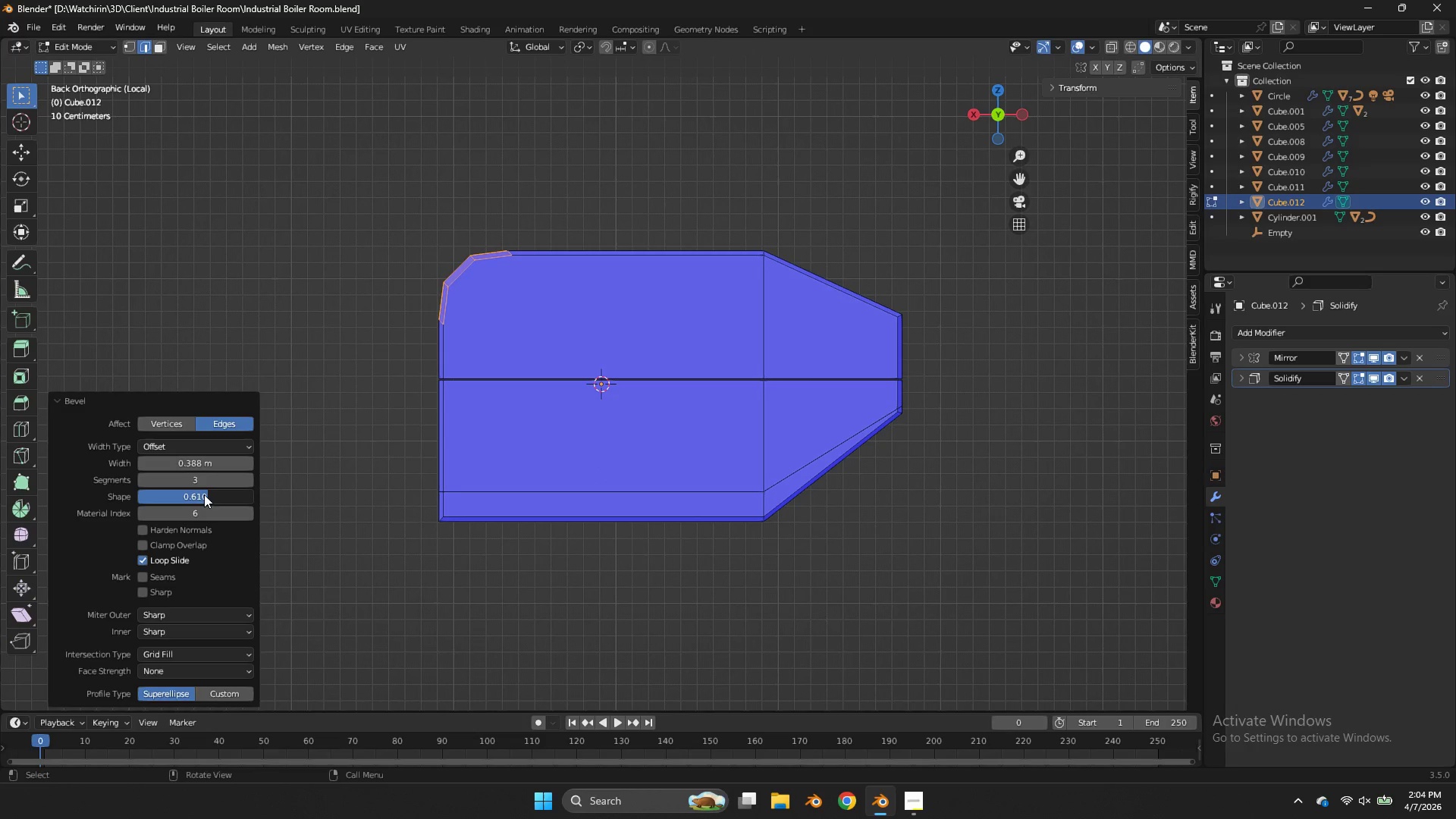 
left_click_drag(start_coordinate=[204, 494], to_coordinate=[548, 491])
 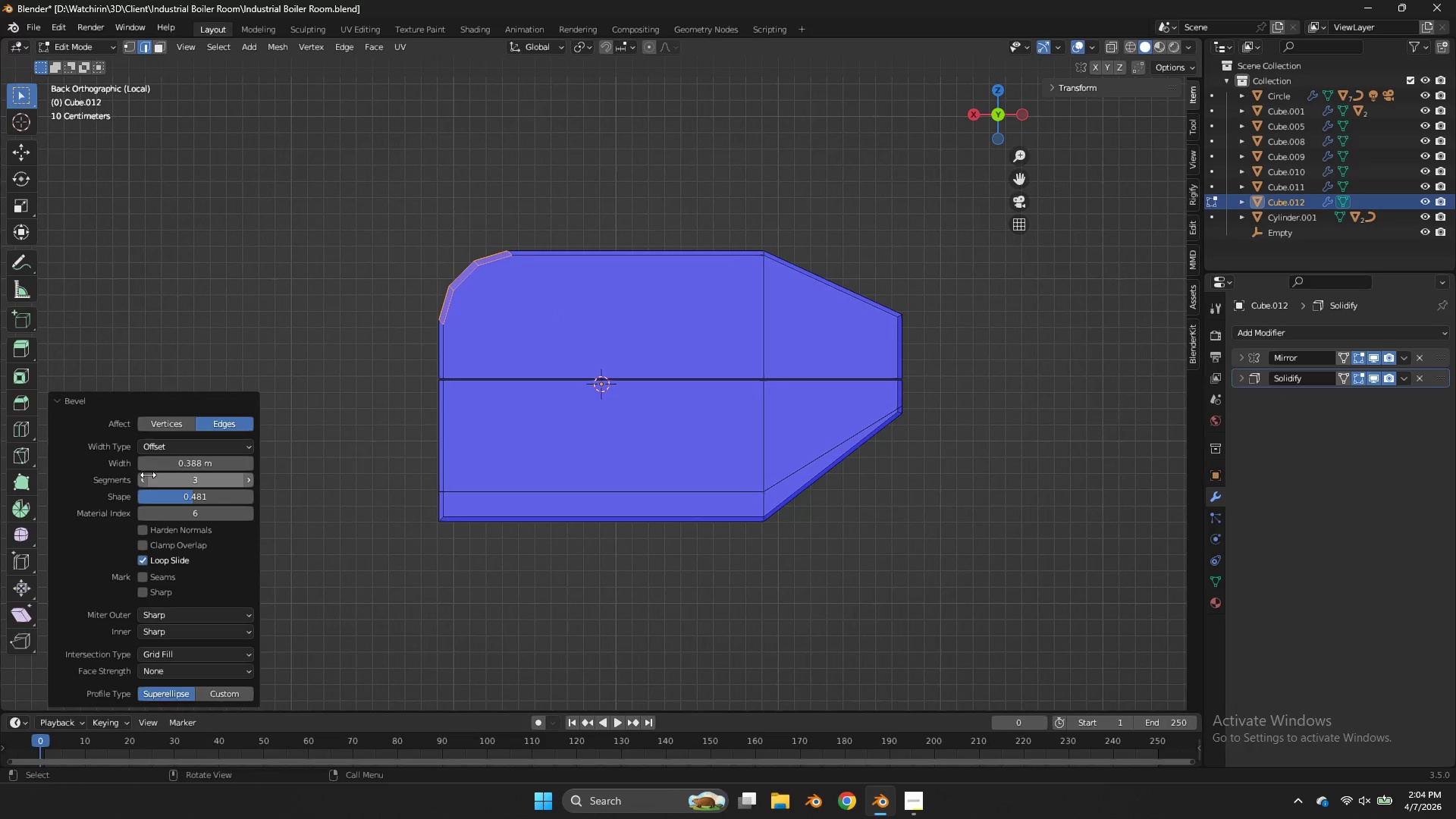 
left_click([143, 482])
 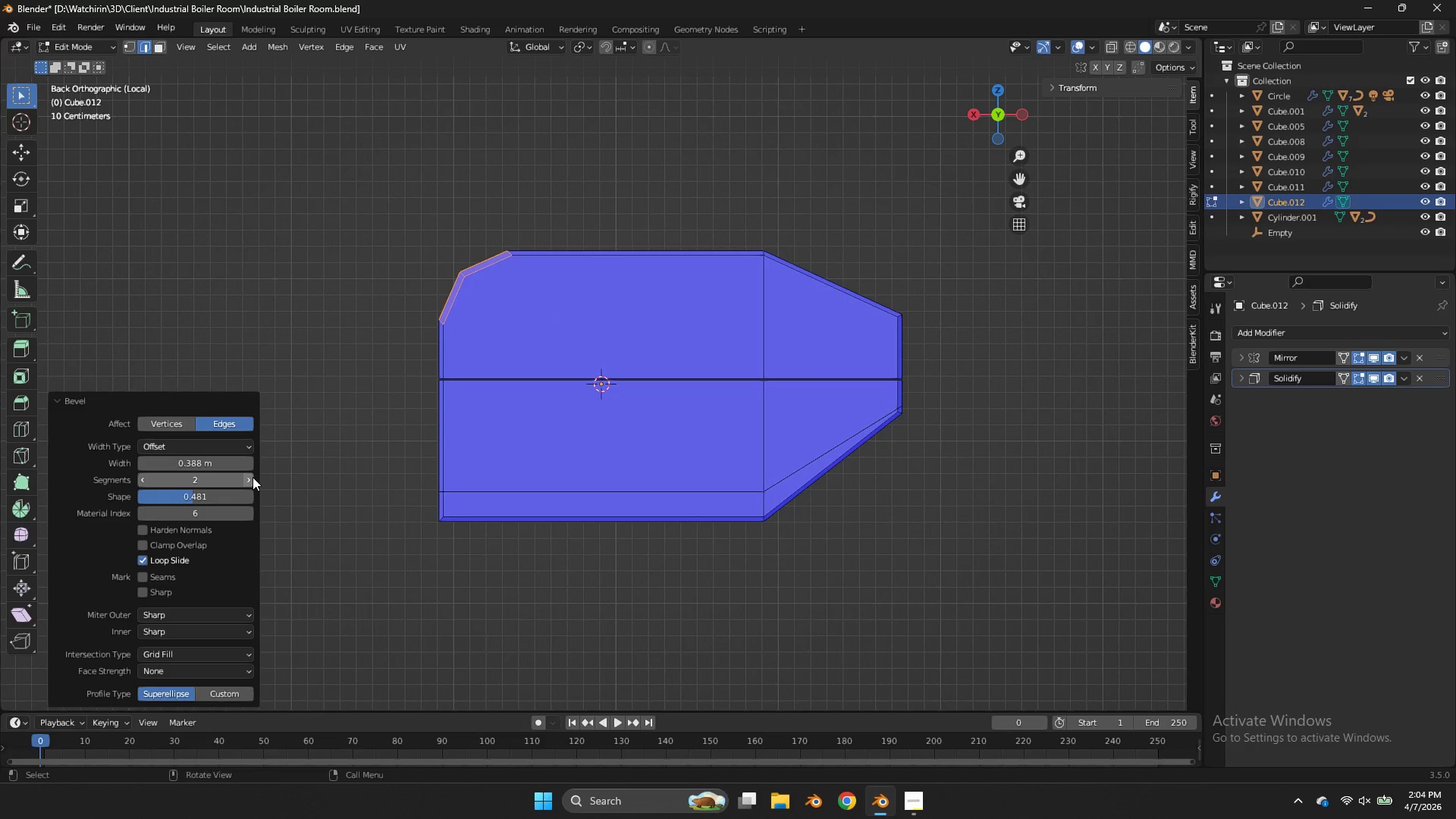 
left_click([253, 477])
 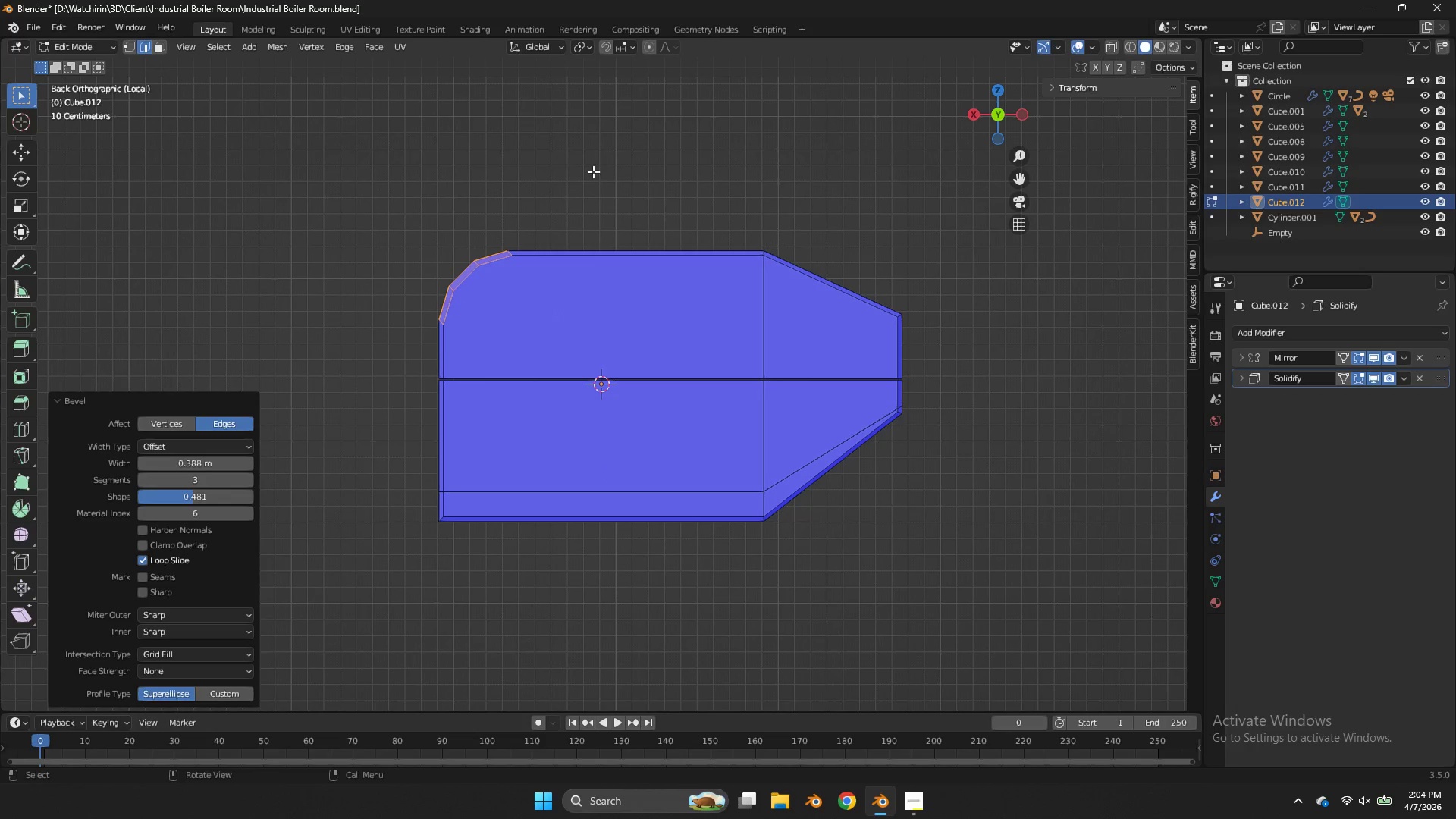 
key(Tab)
 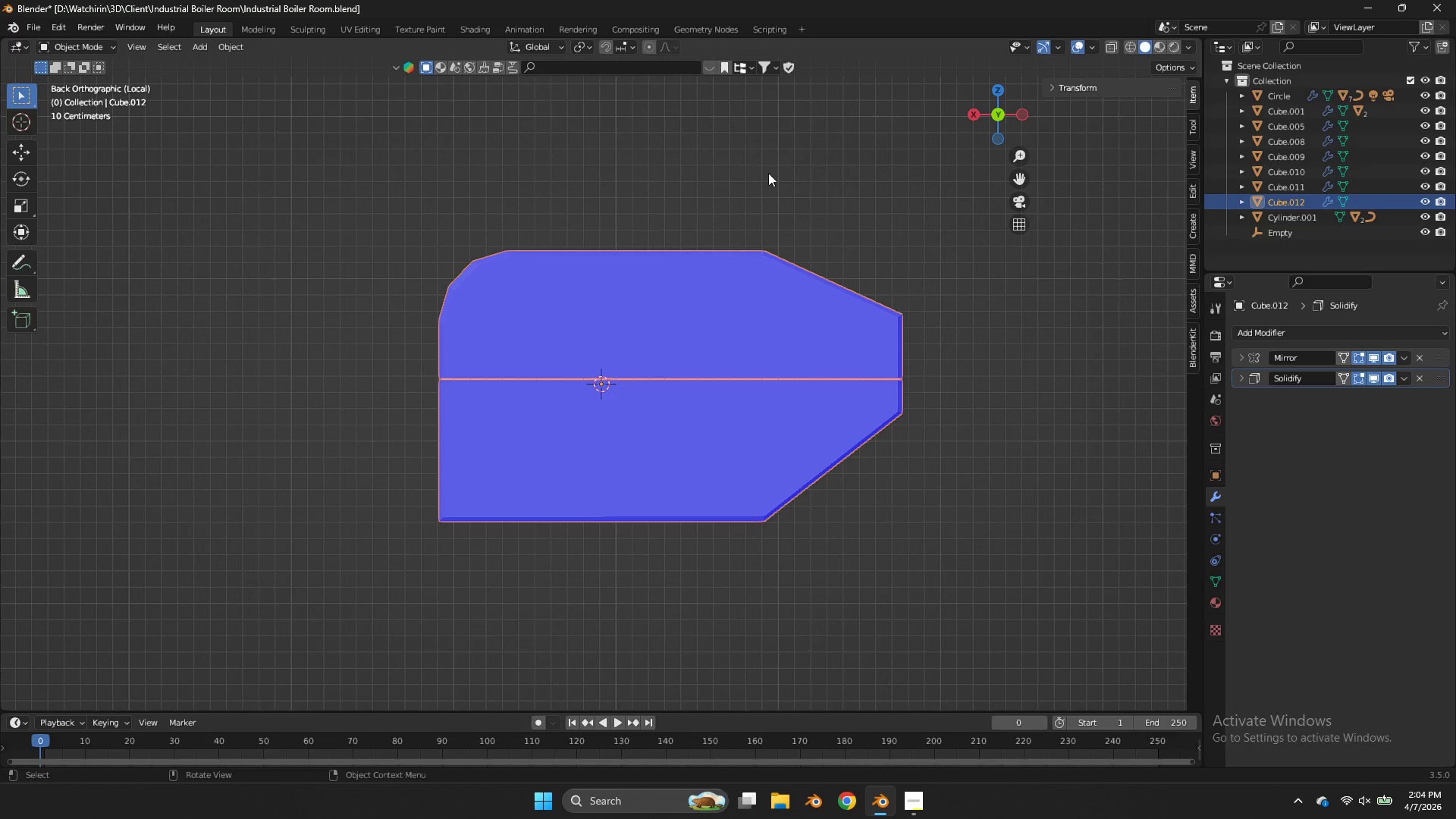 
key(Z)
 